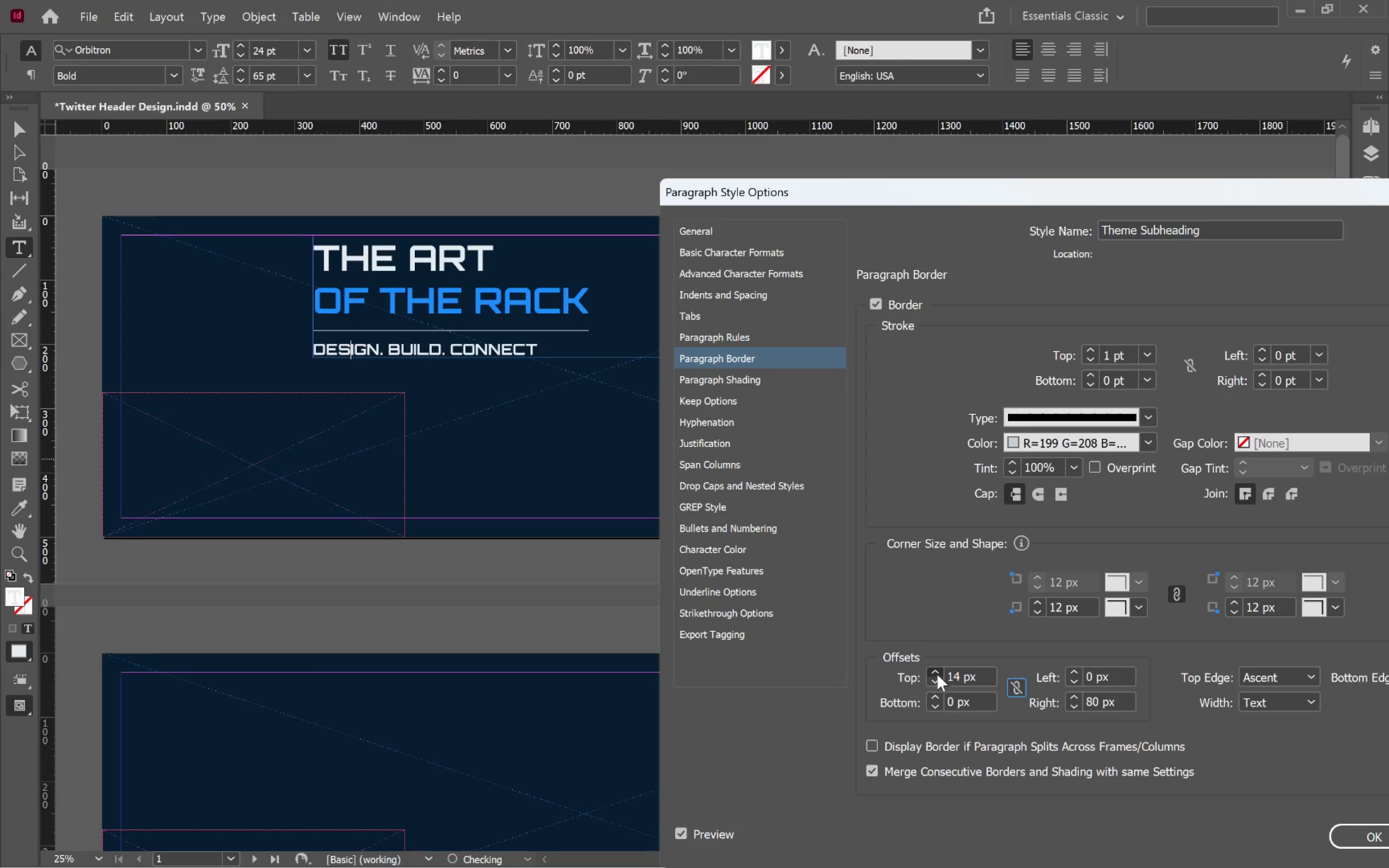 
triple_click([937, 674])
 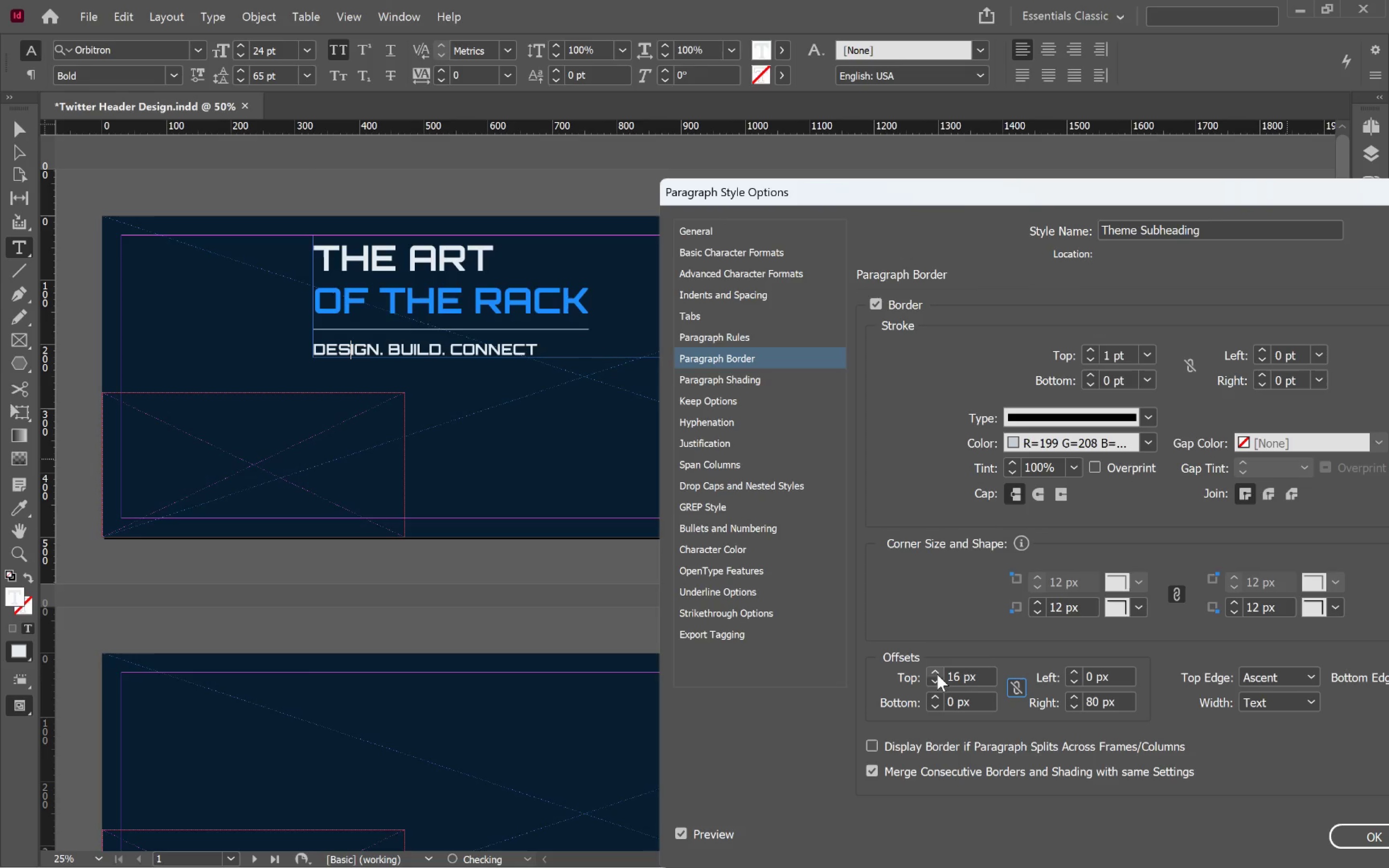 
triple_click([937, 674])
 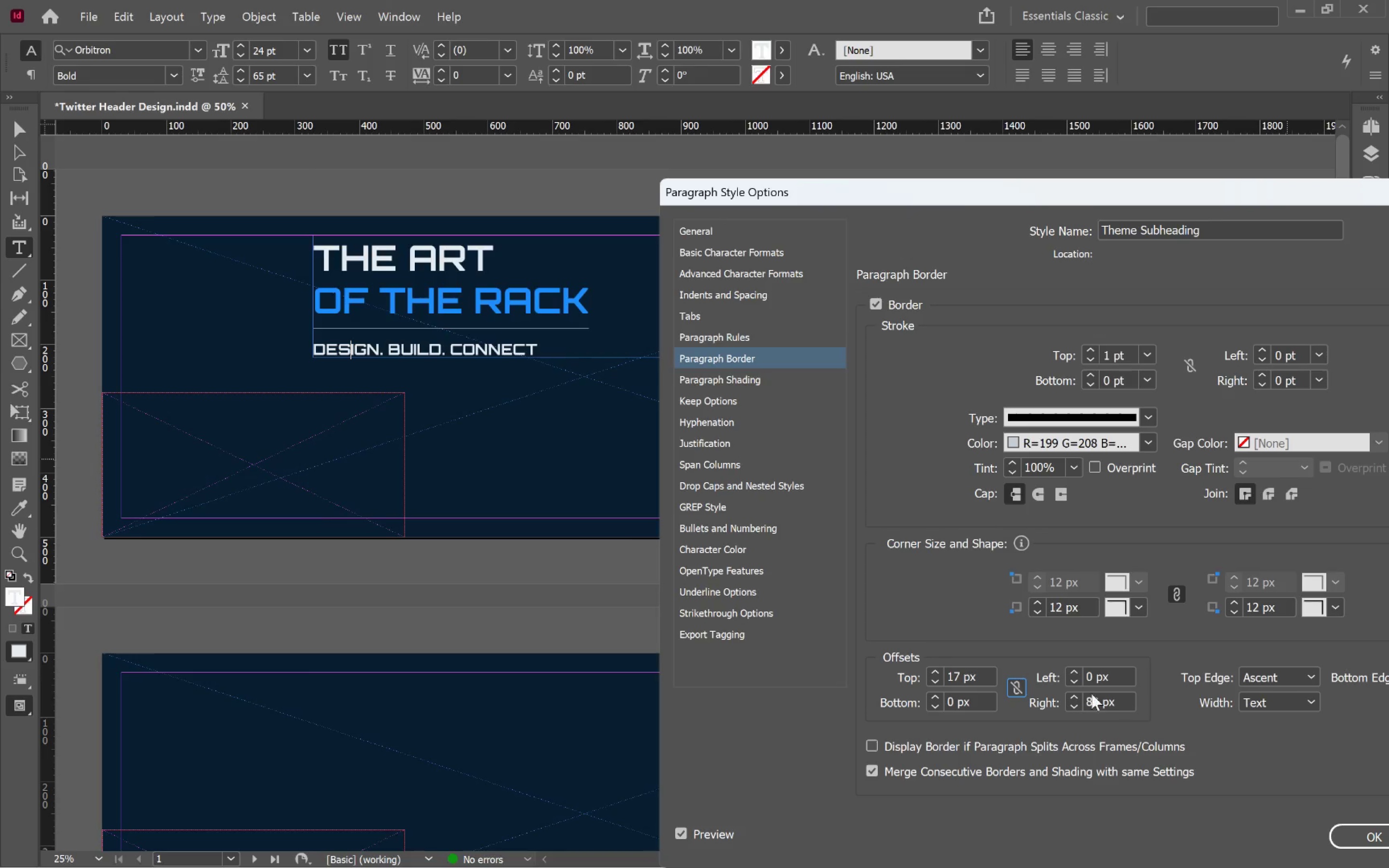 
hold_key(key=ShiftLeft, duration=1.7)
double_click([1074, 698])
 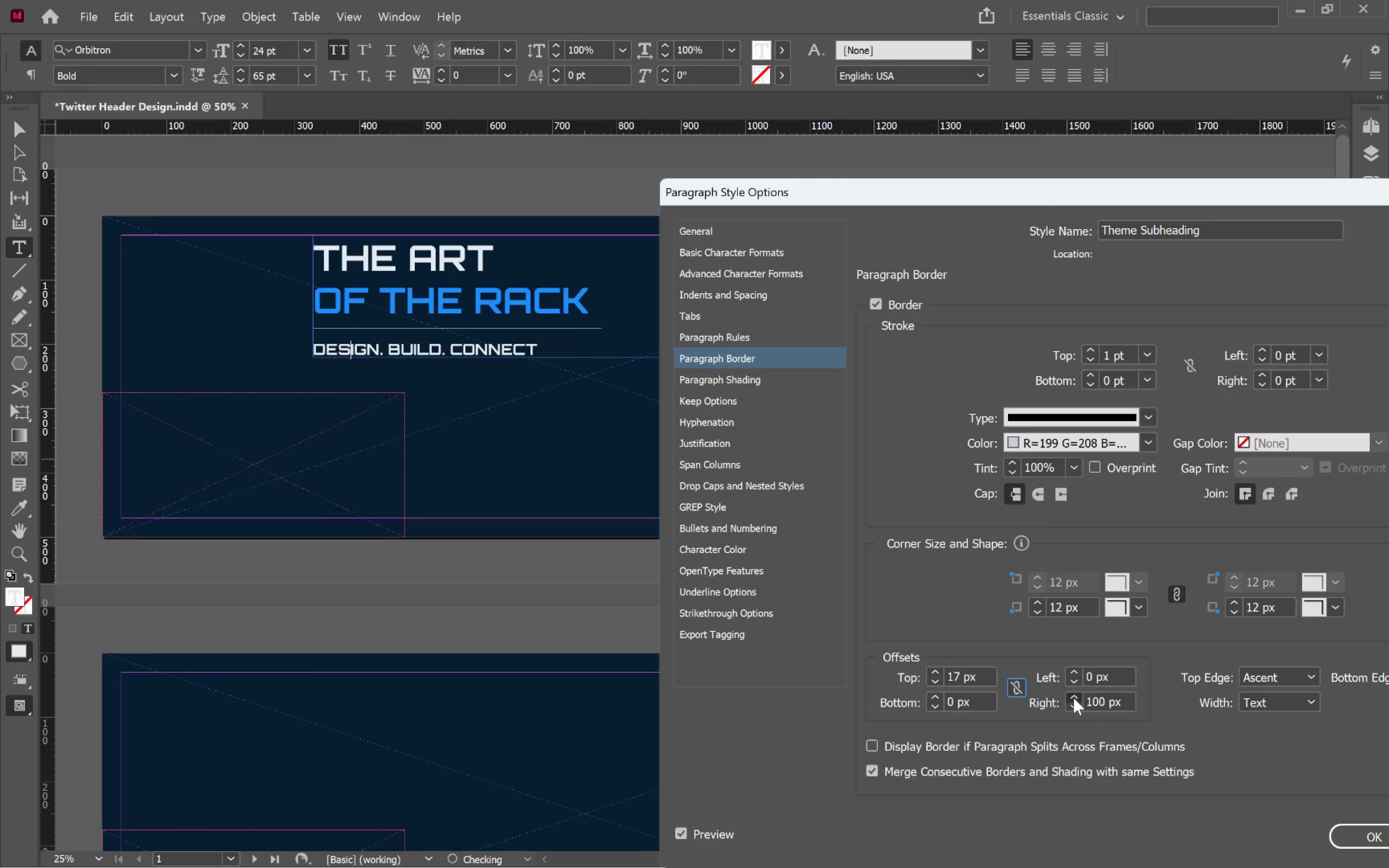 
triple_click([1074, 698])
 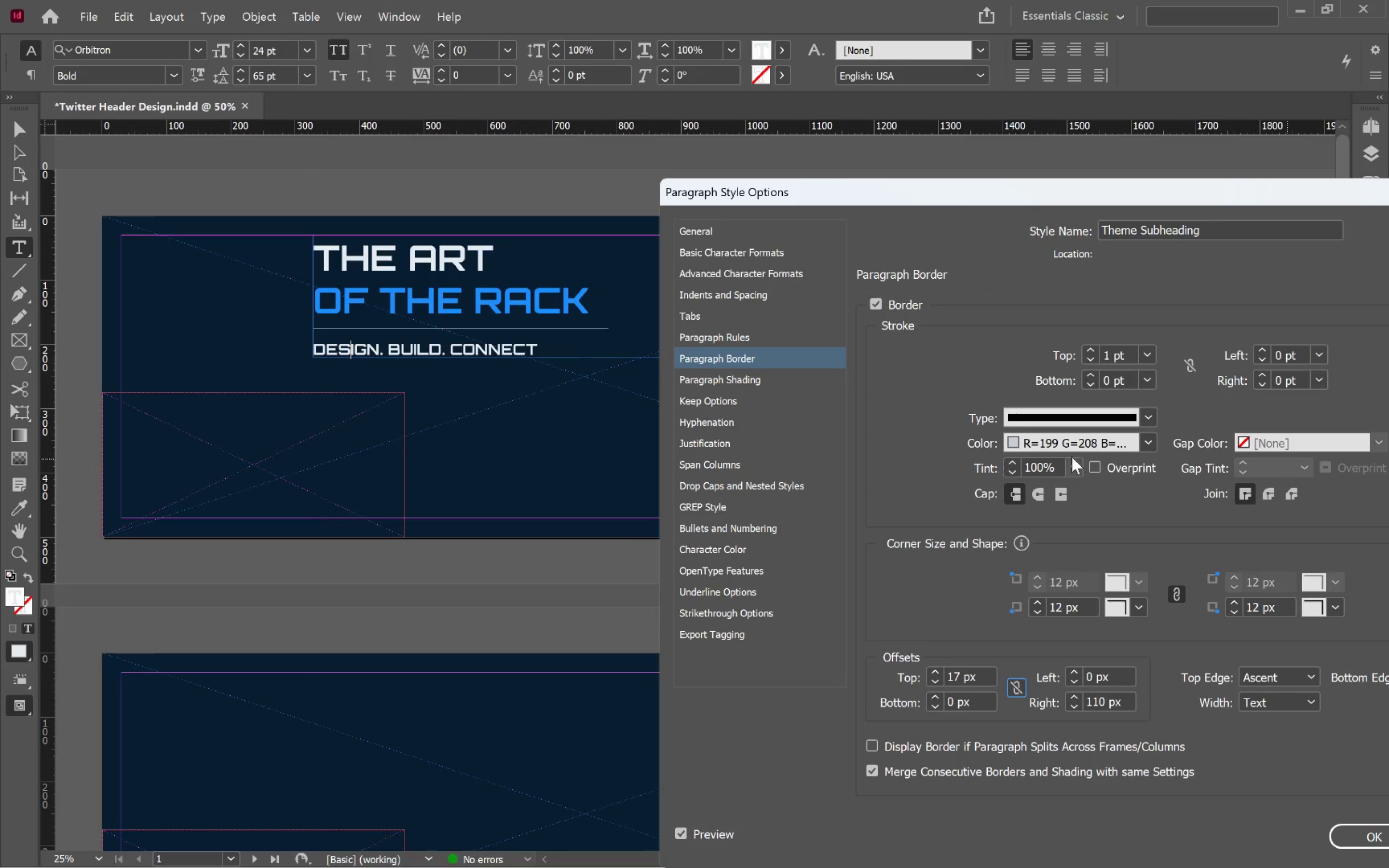 
left_click([1120, 415])
 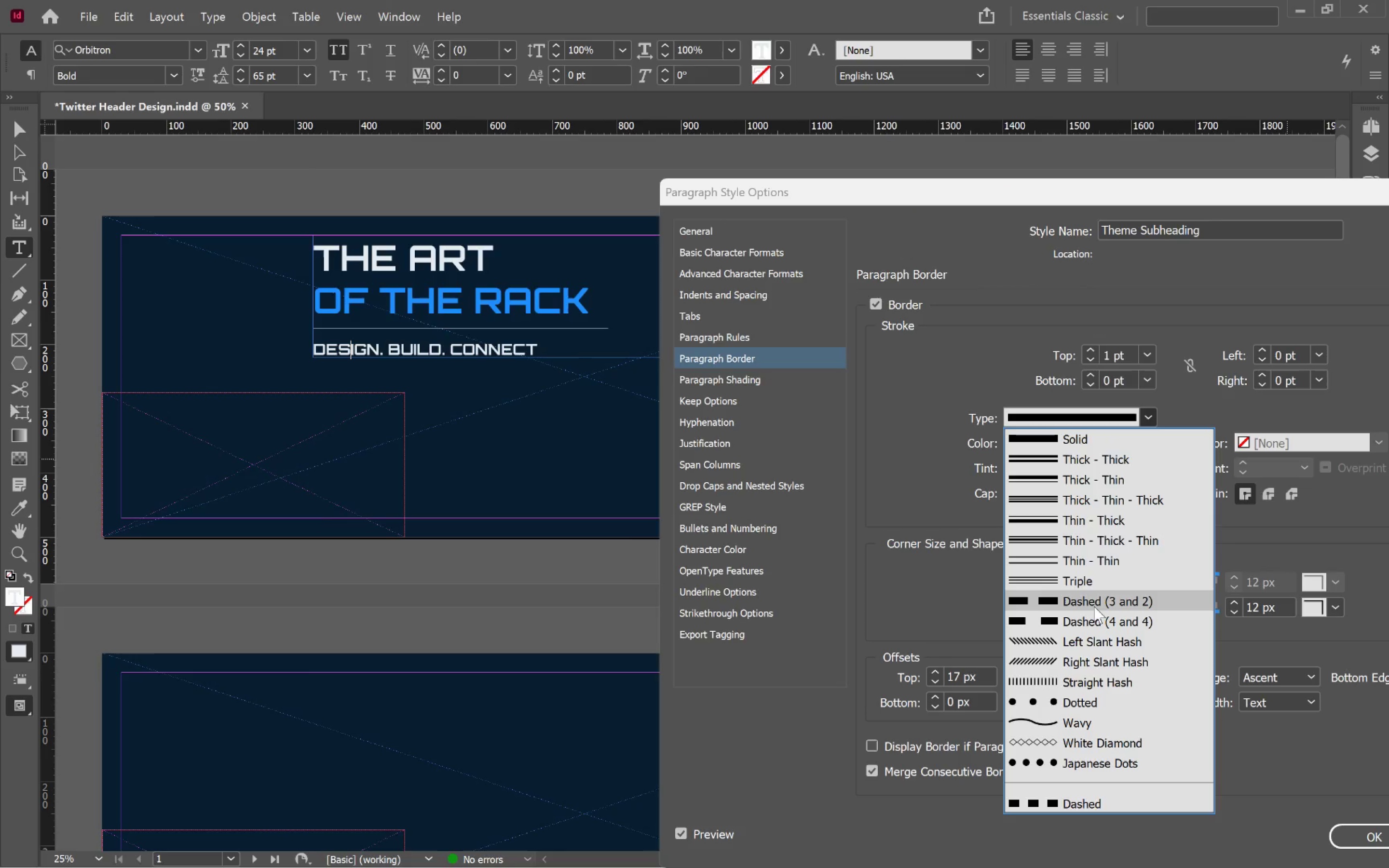 
left_click([1094, 606])
 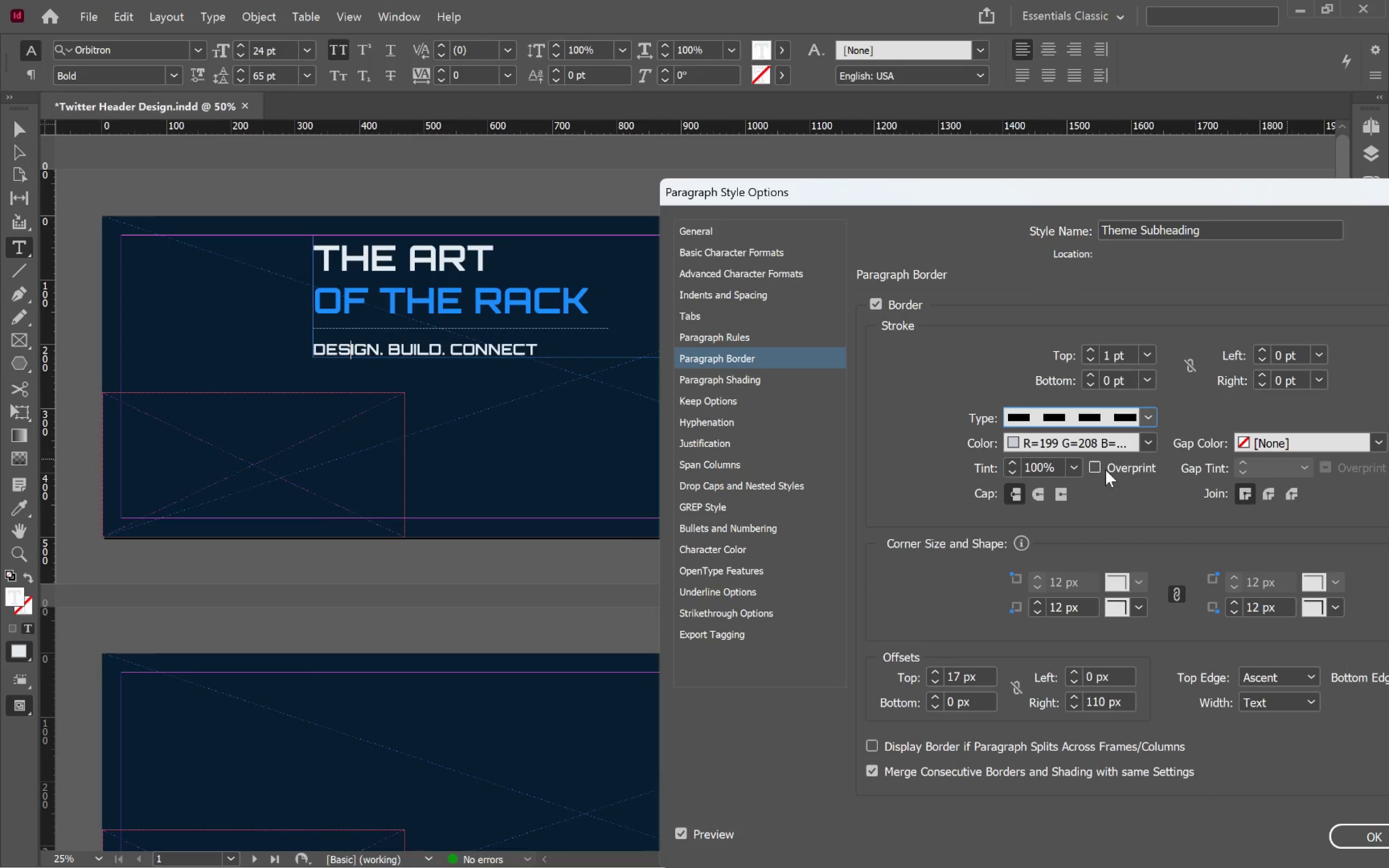 
left_click([1144, 420])
 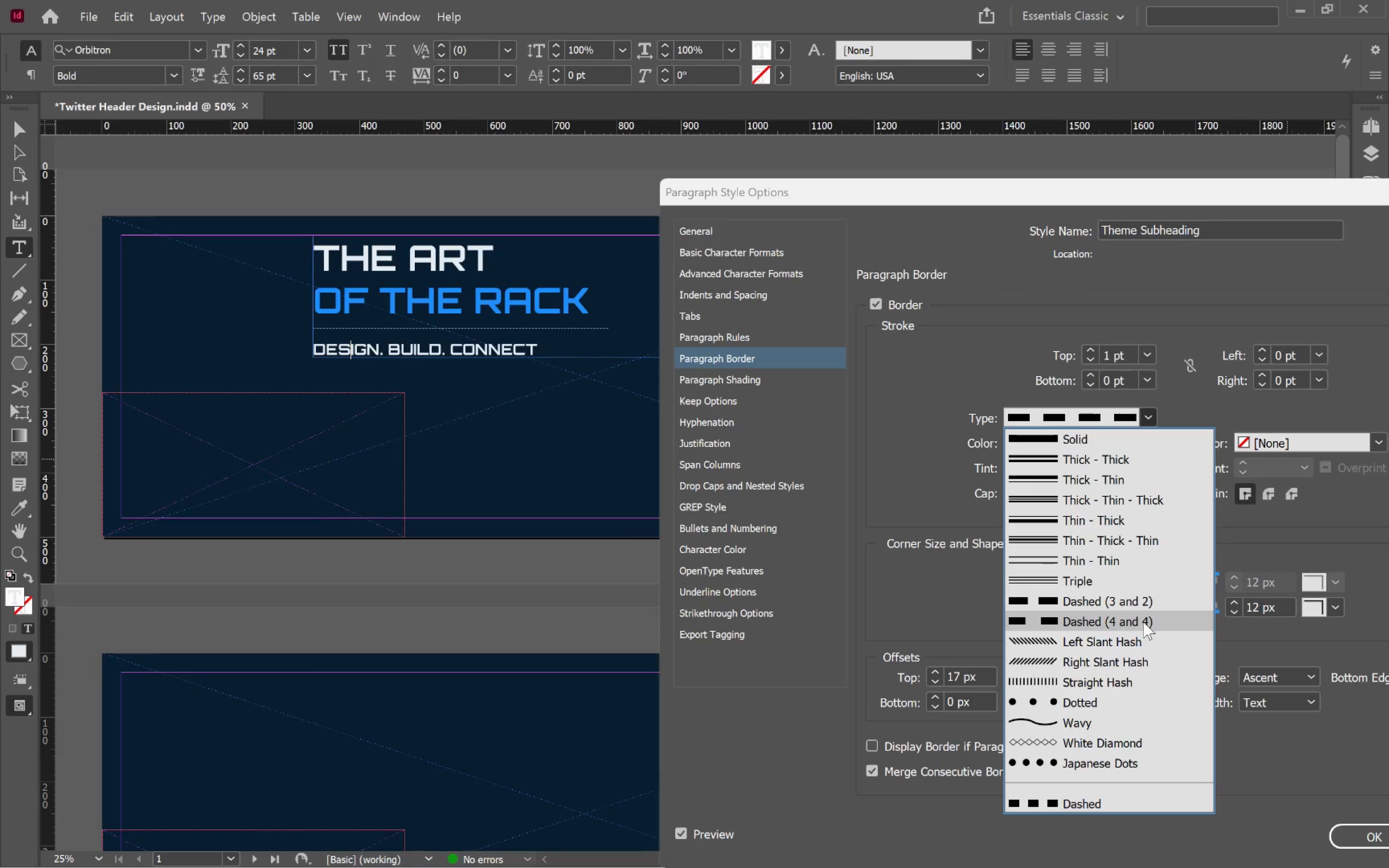 
left_click([1144, 622])
 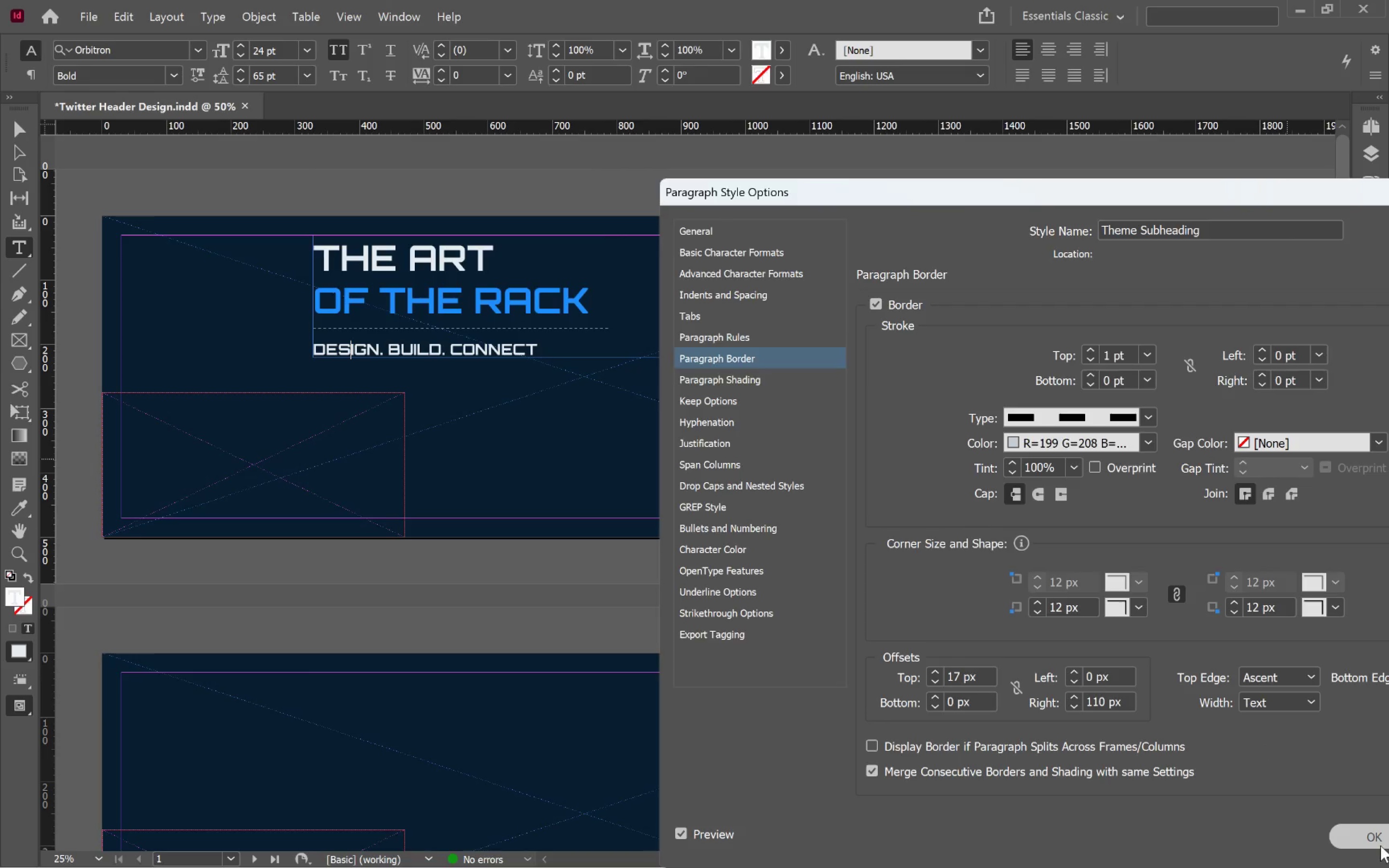 
hold_key(key=ControlLeft, duration=0.55)
left_click([725, 470])
 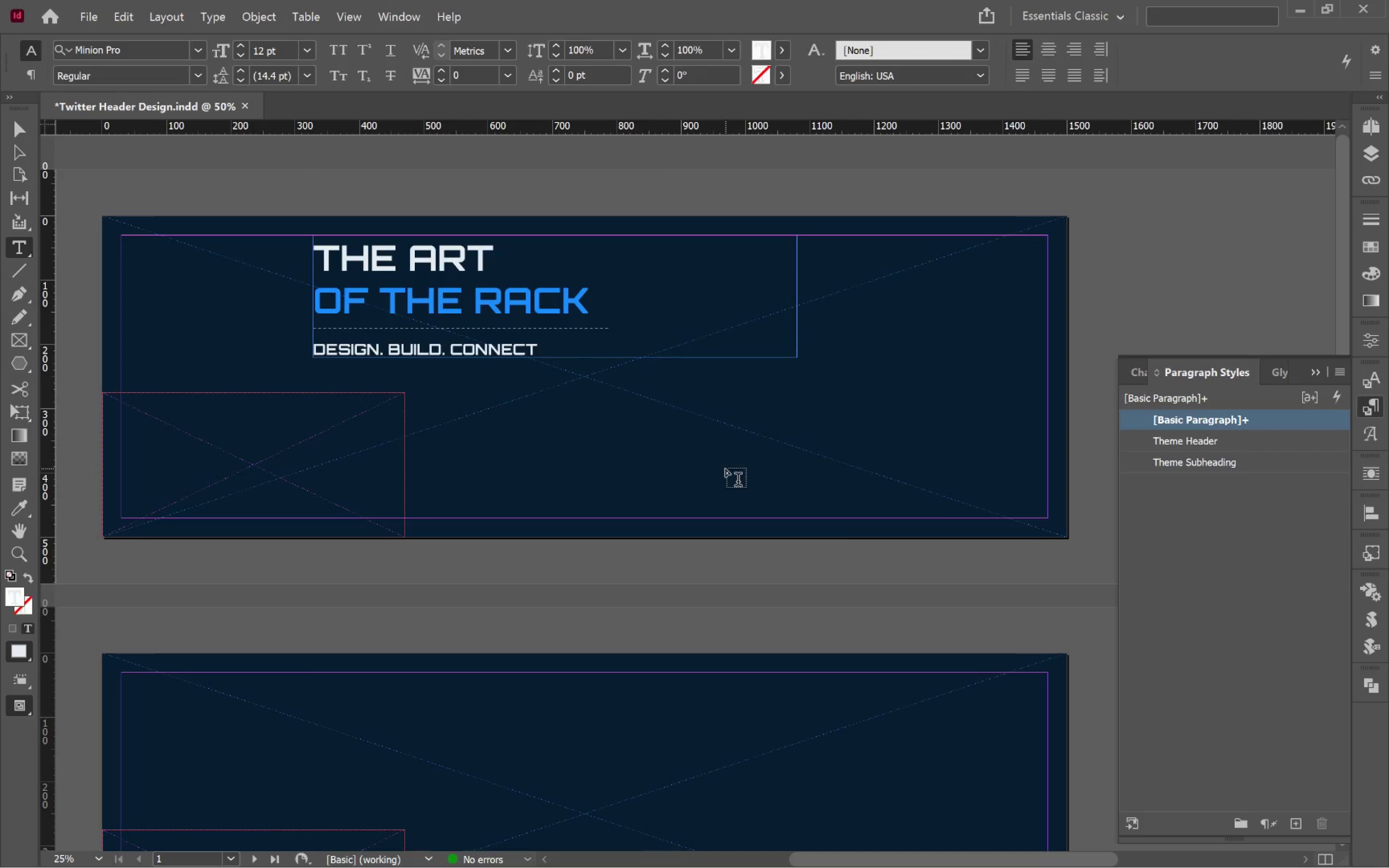 
key(V)
 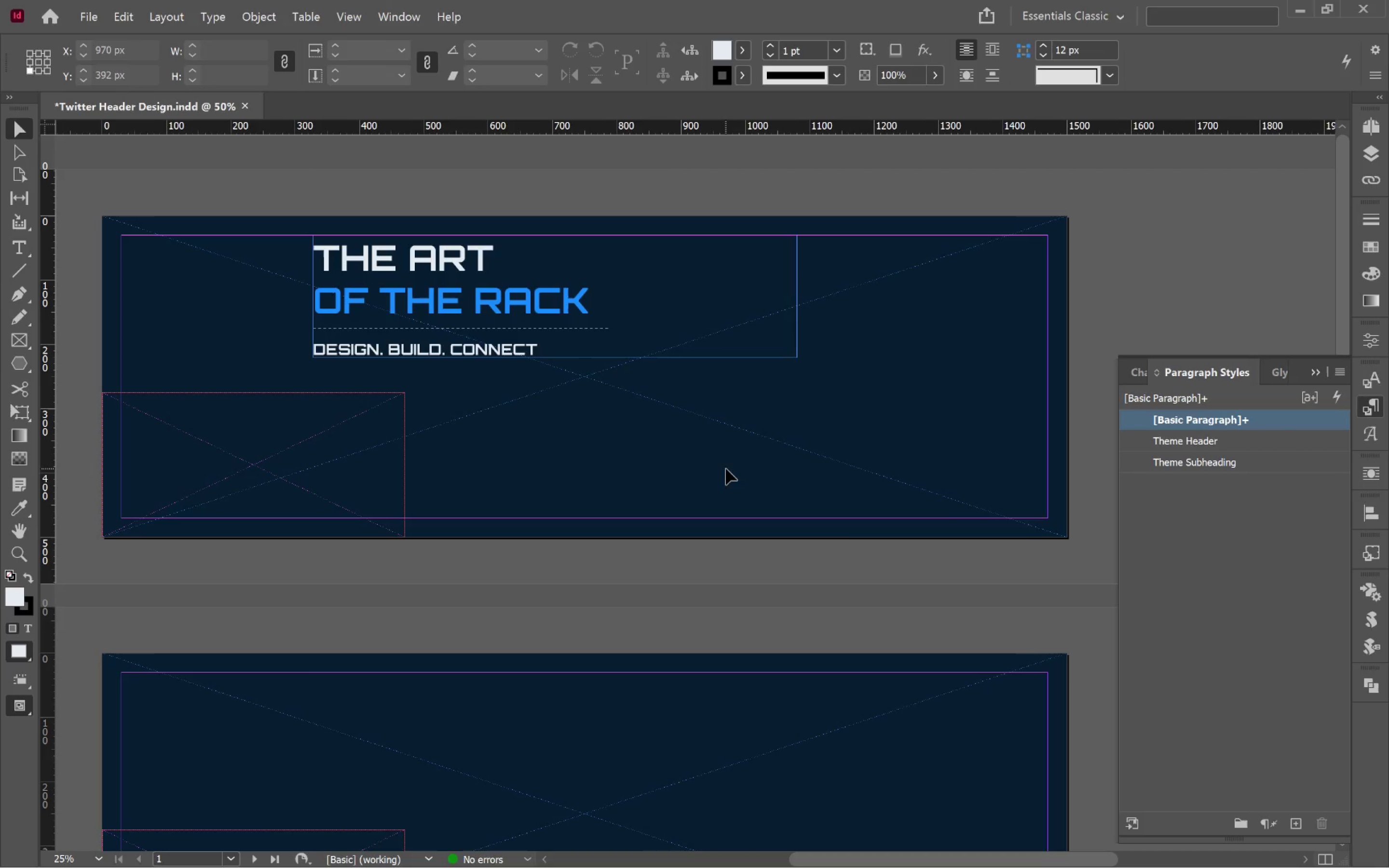 
left_click([726, 469])
 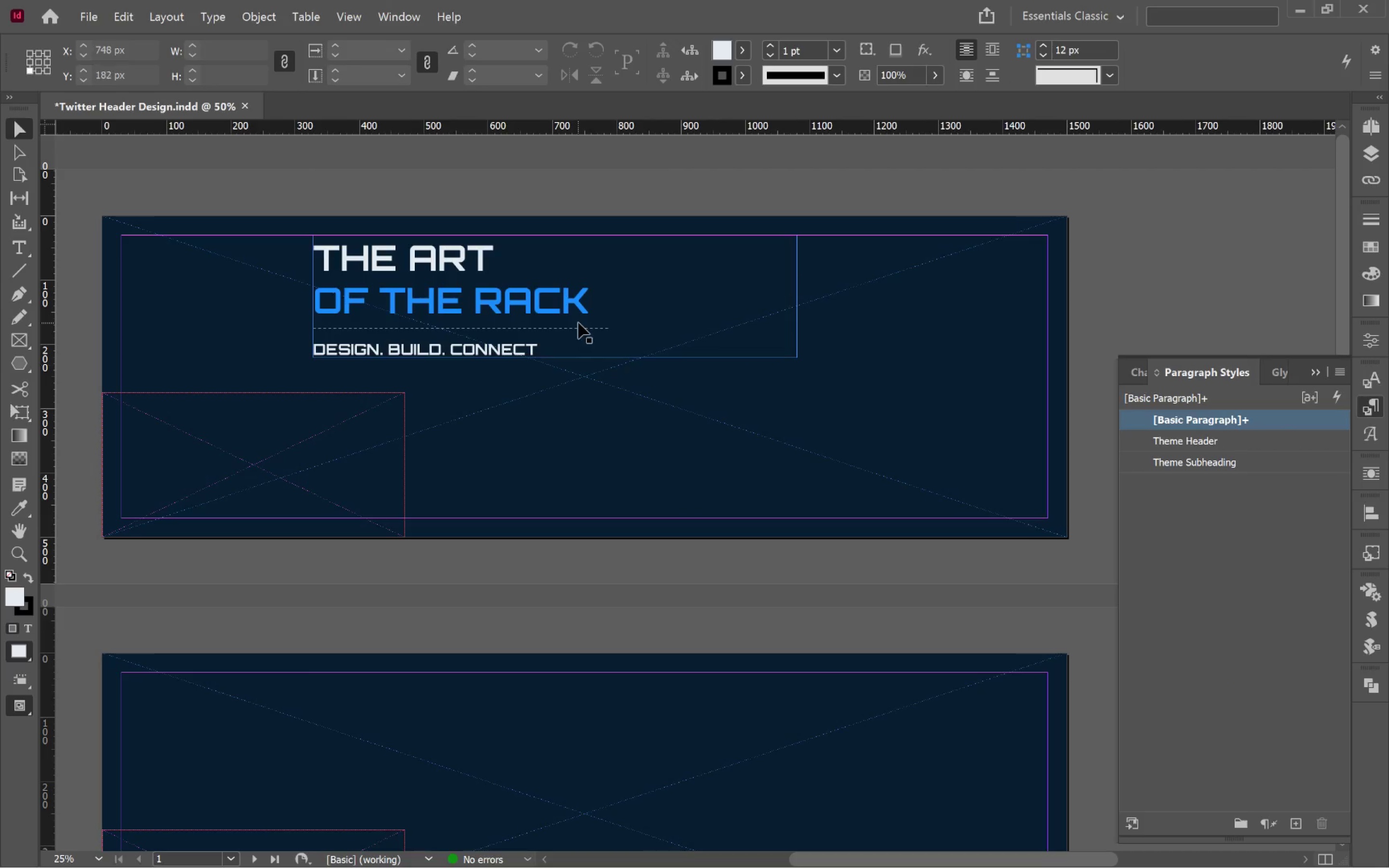 
left_click([578, 323])
 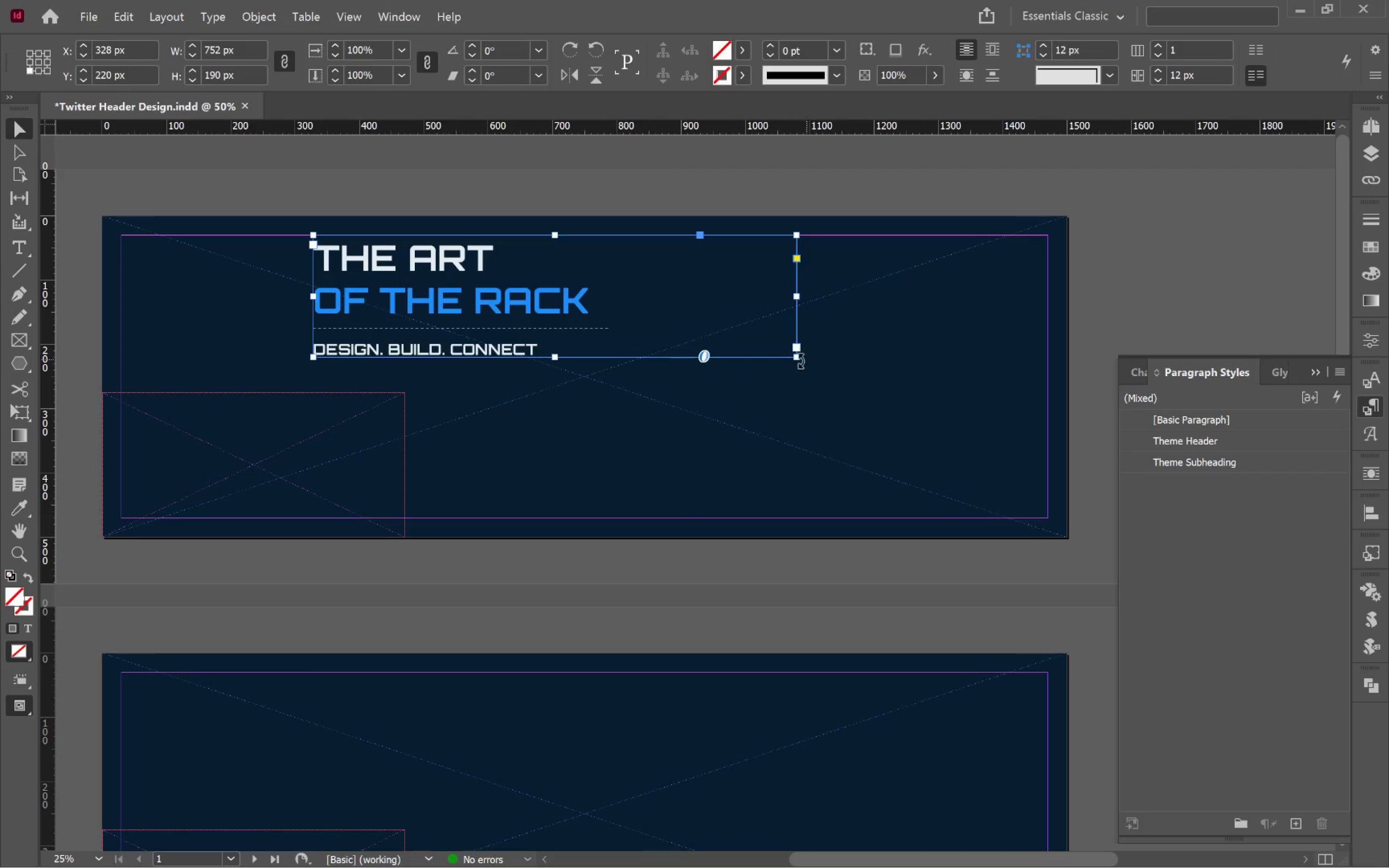 
double_click([798, 359])
 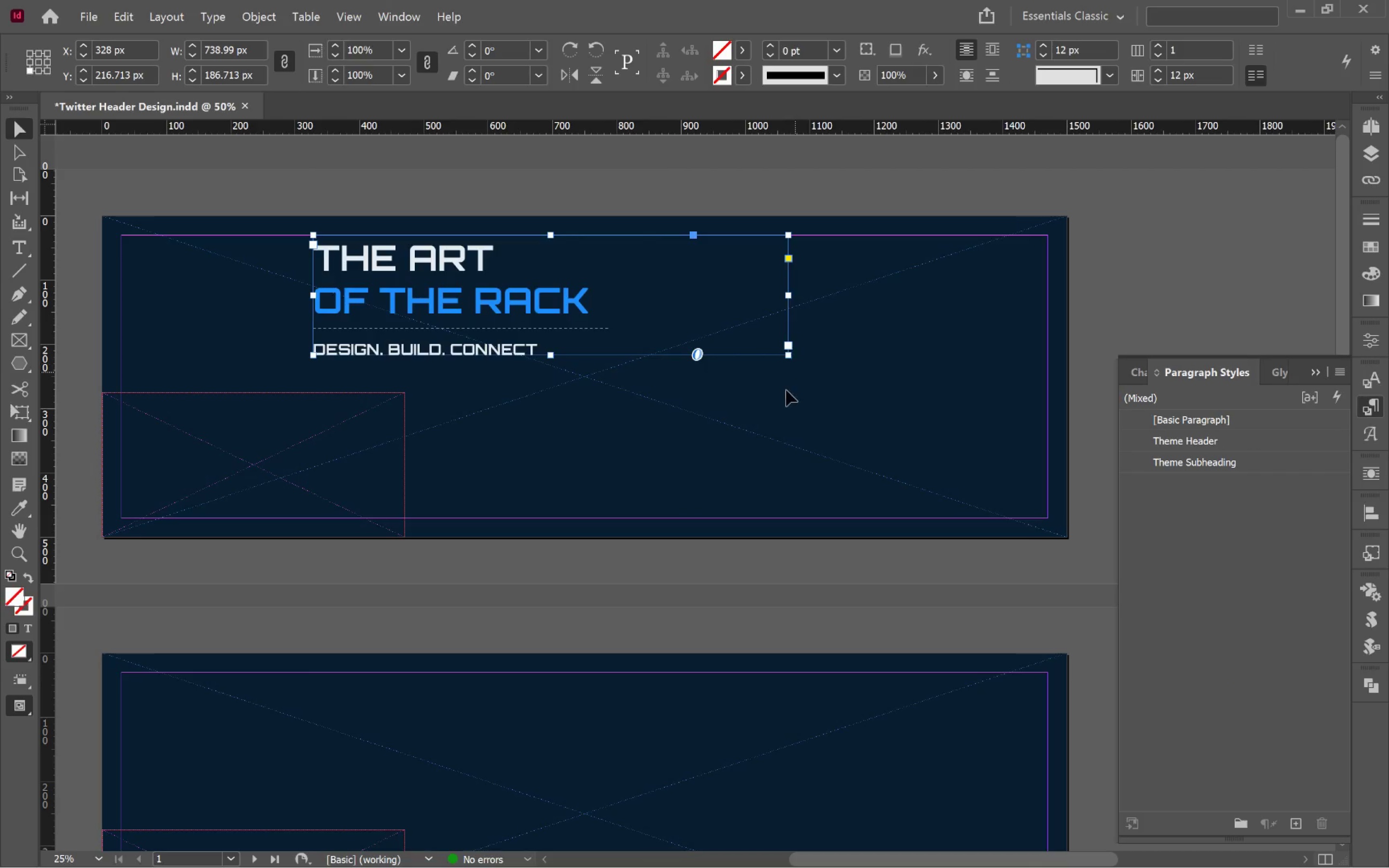 
left_click([702, 415])
 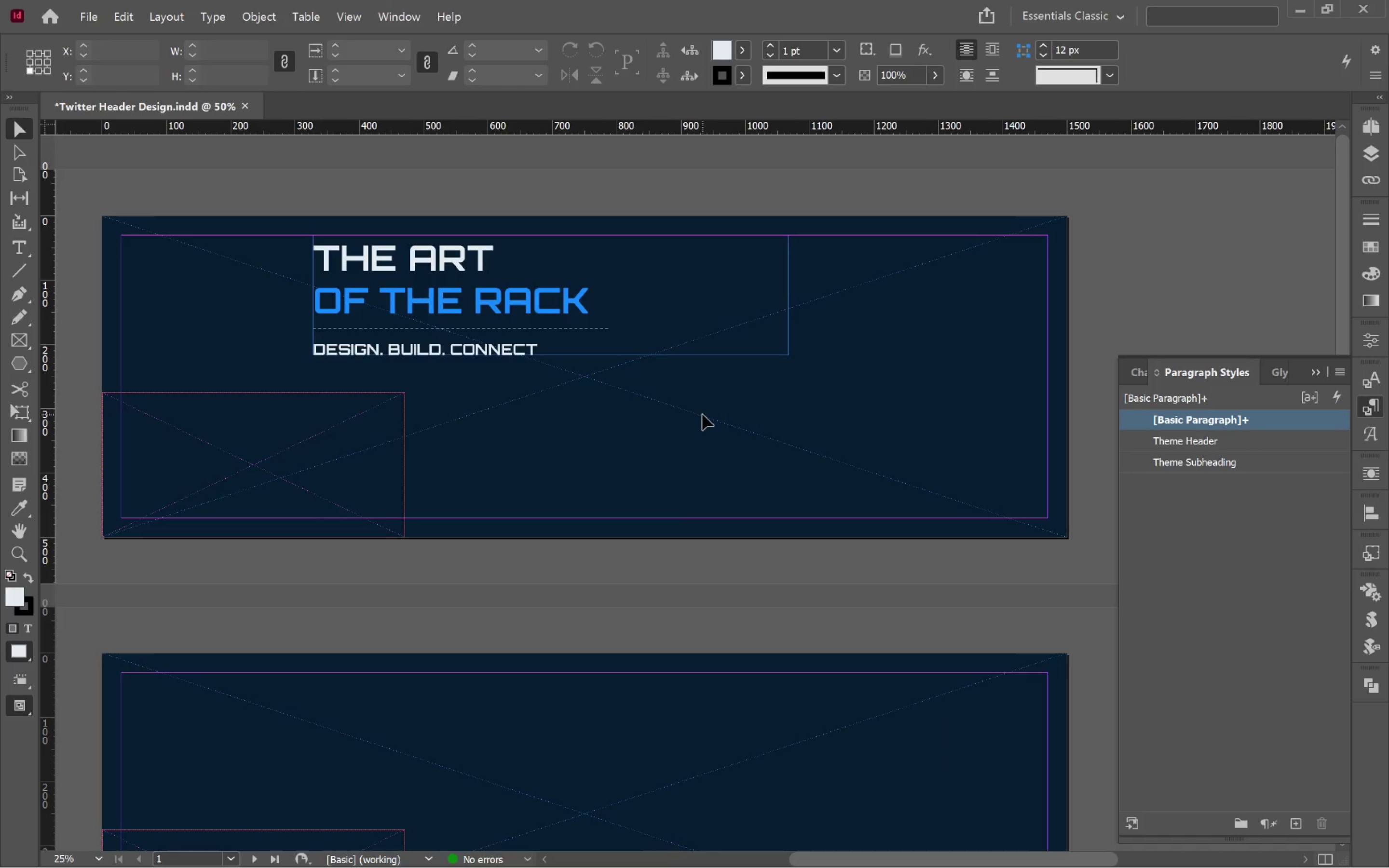 
key(W)
 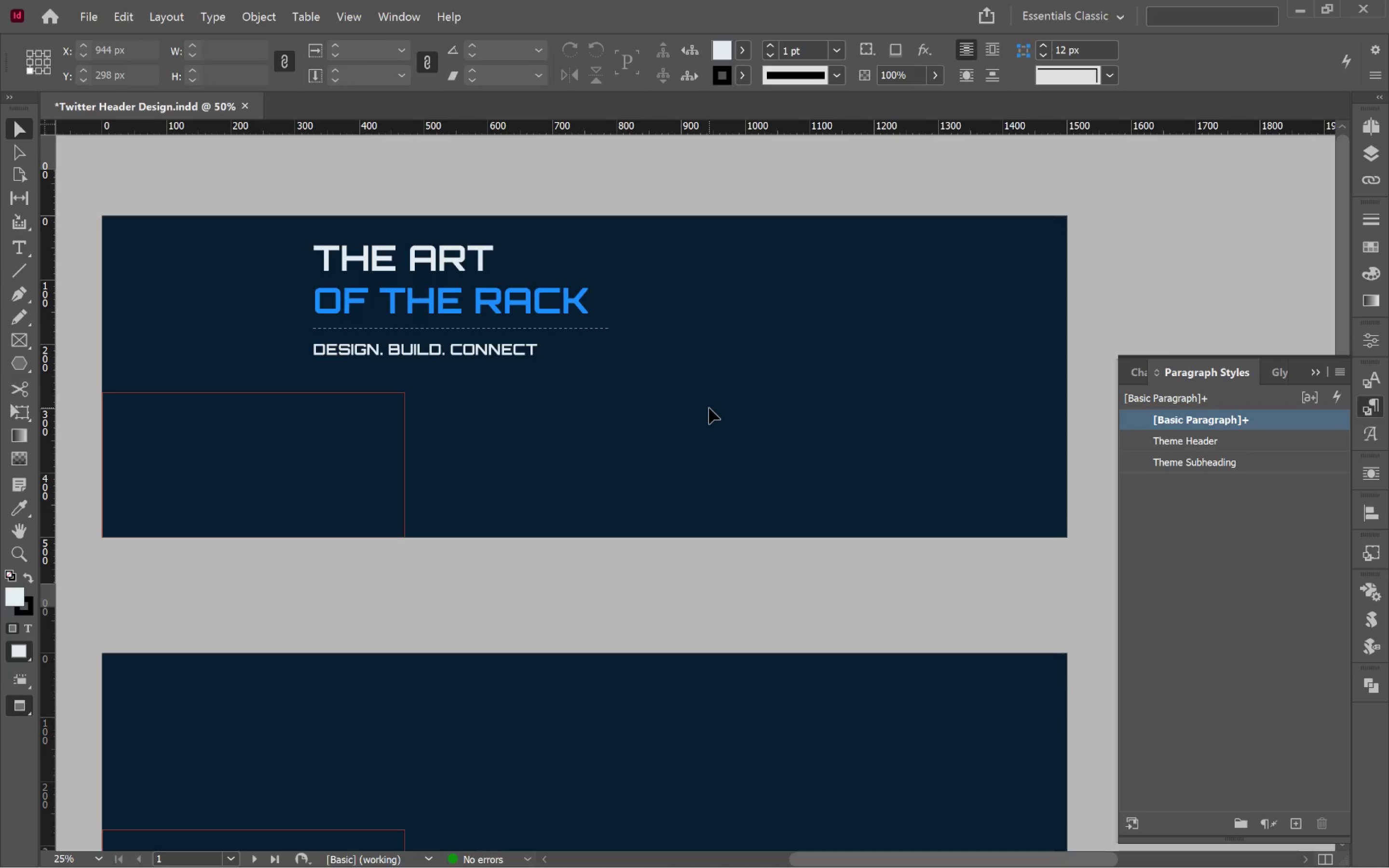 
wait(14.08)
 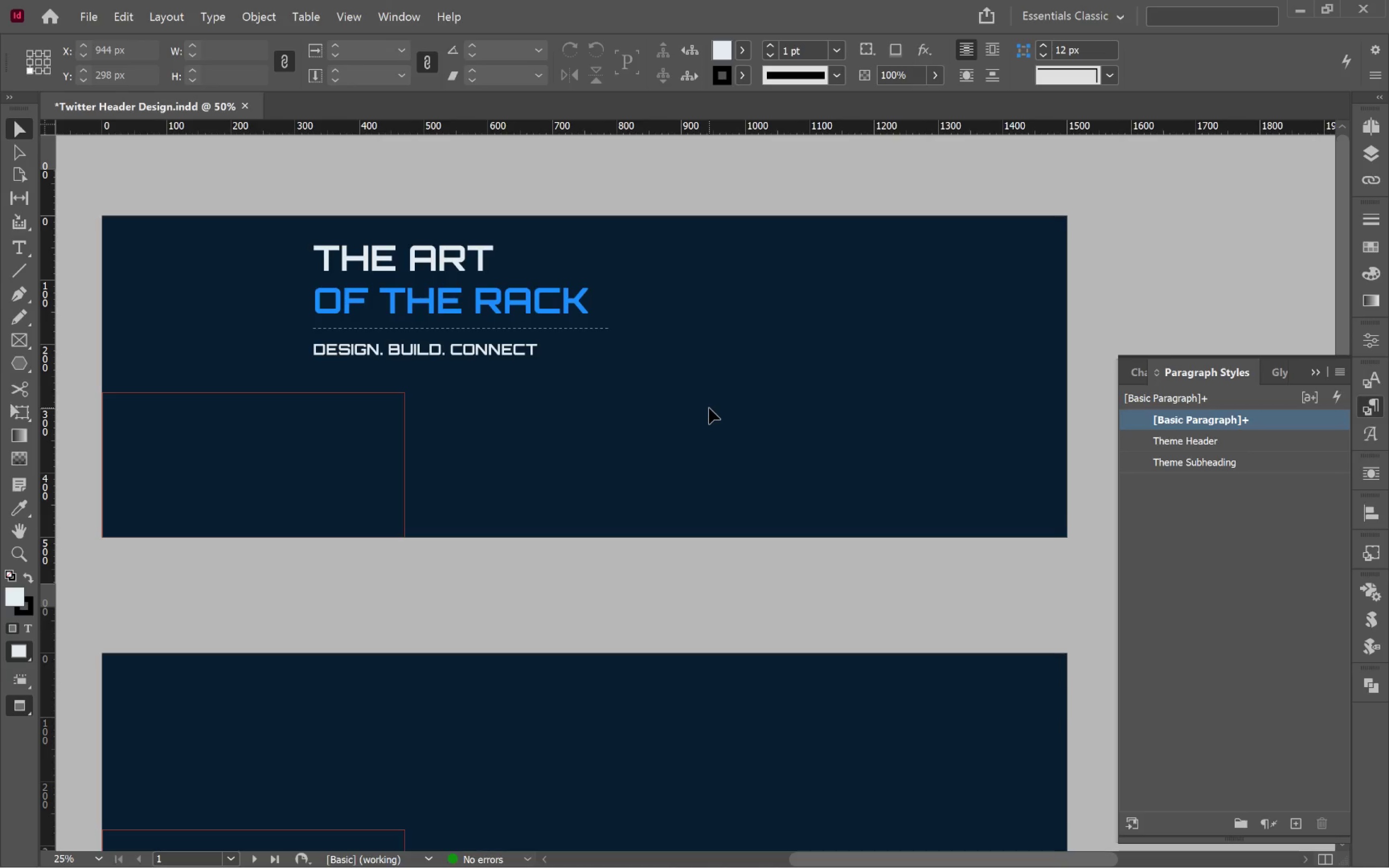 
left_click([803, 429])
 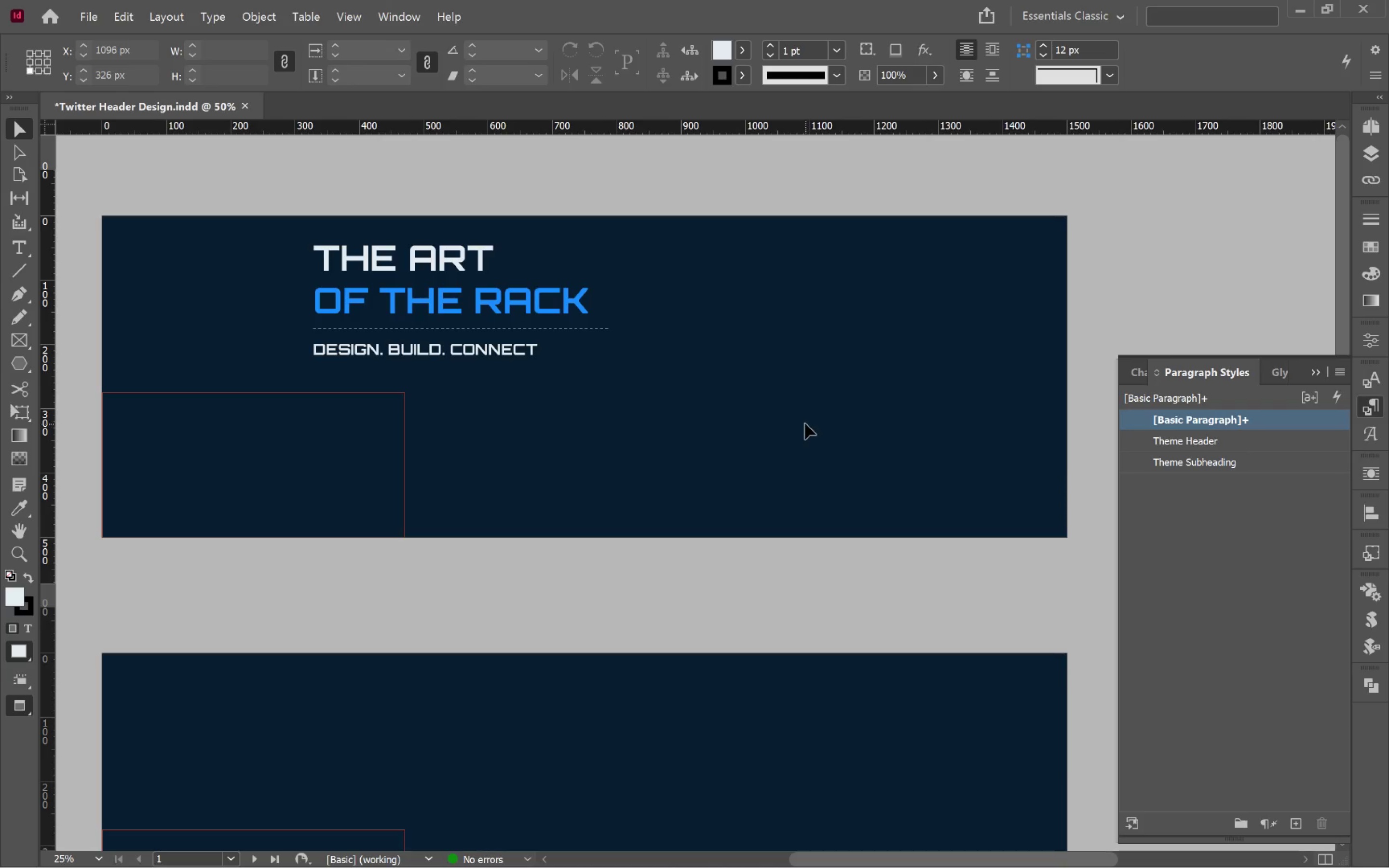 
left_click([804, 423])
 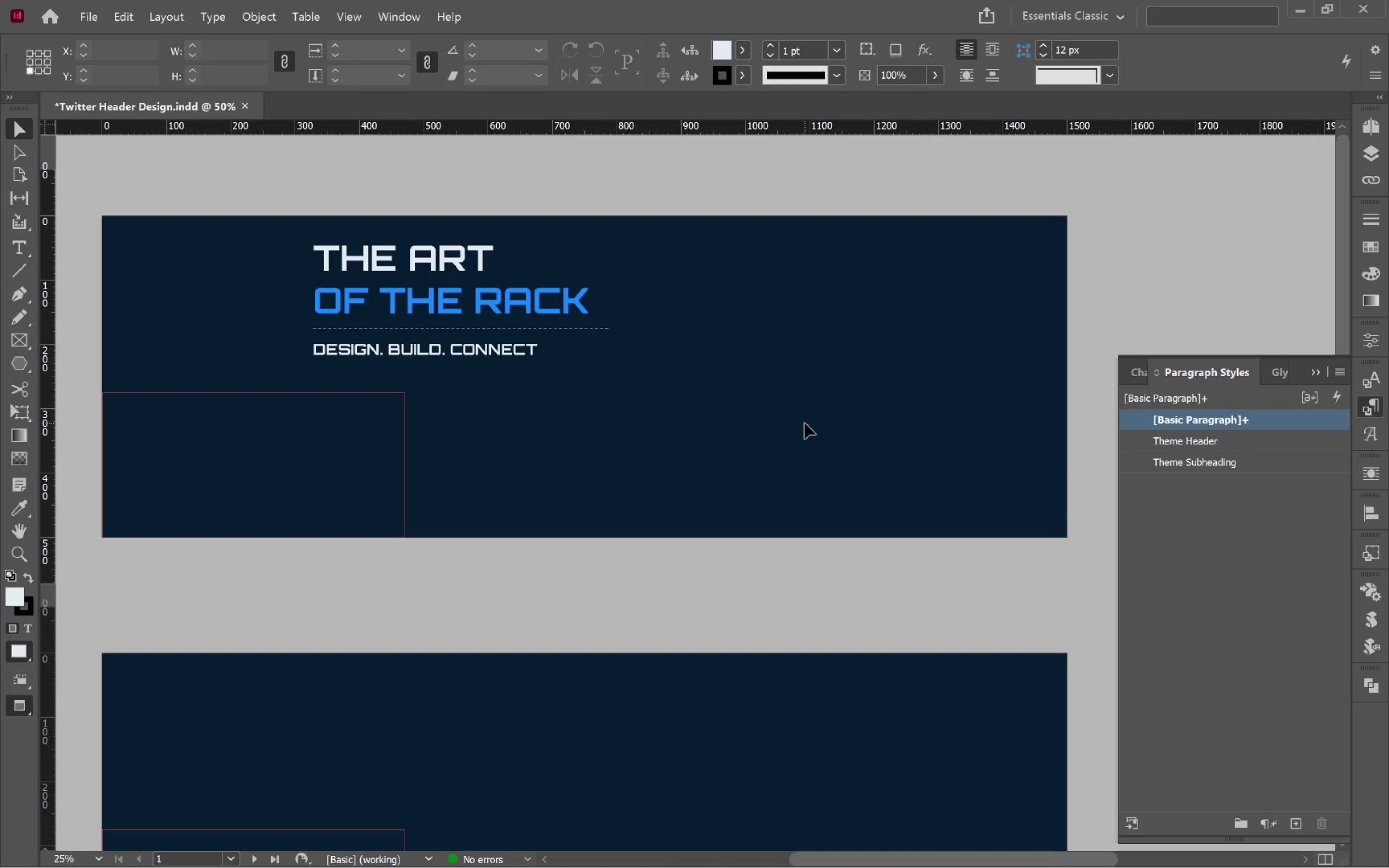 
key(W)
 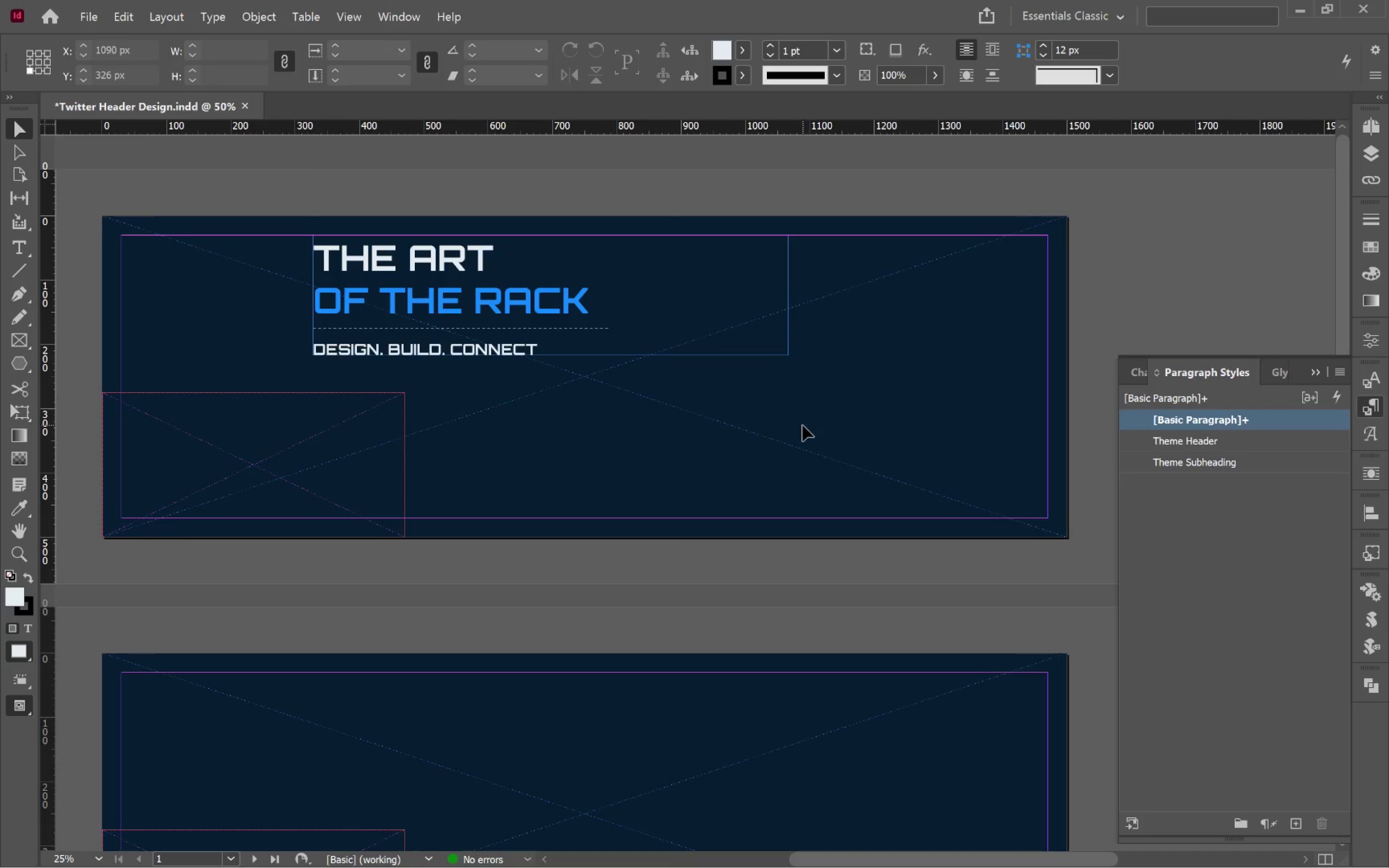 
left_click([803, 425])
 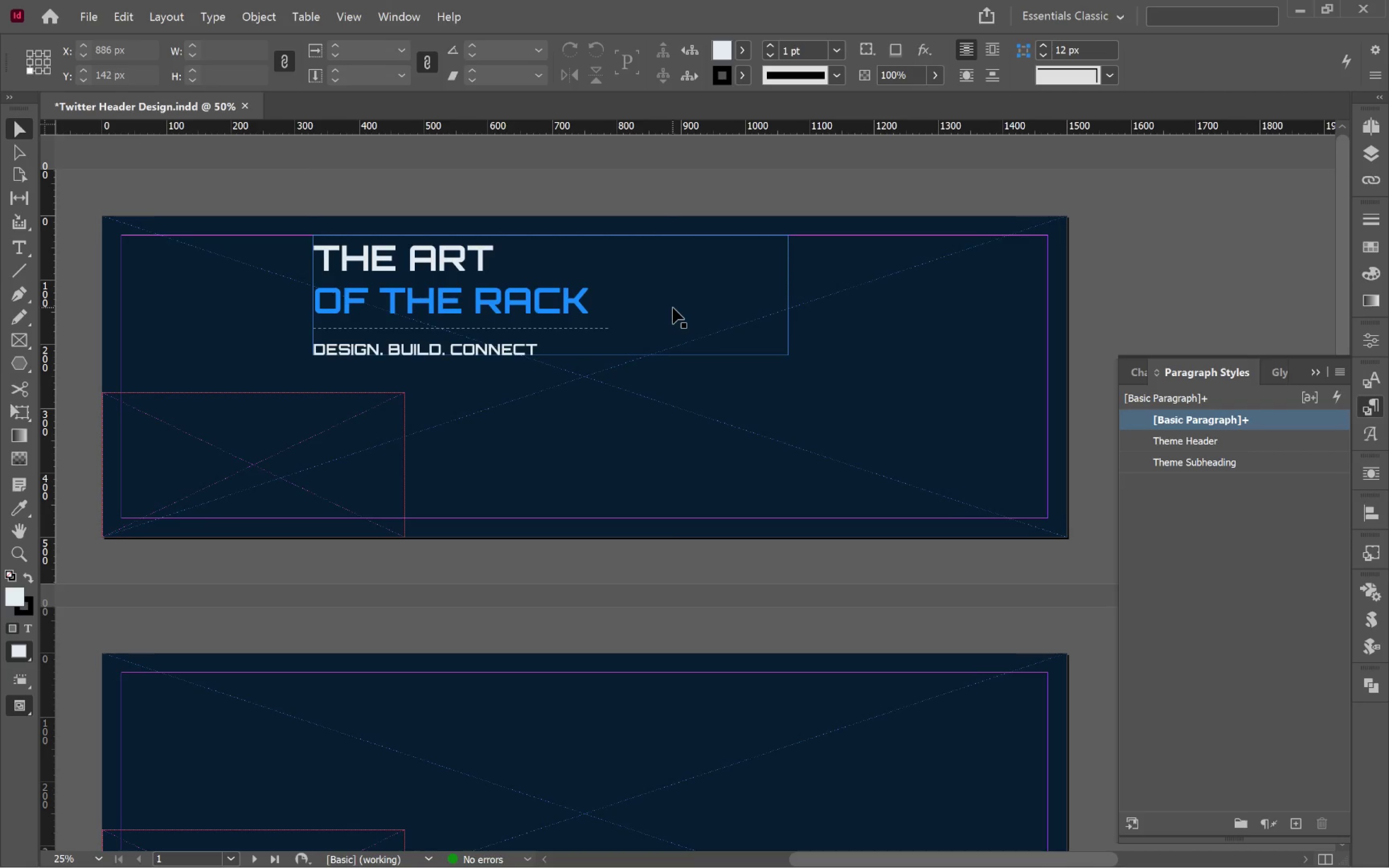 
left_click([673, 308])
 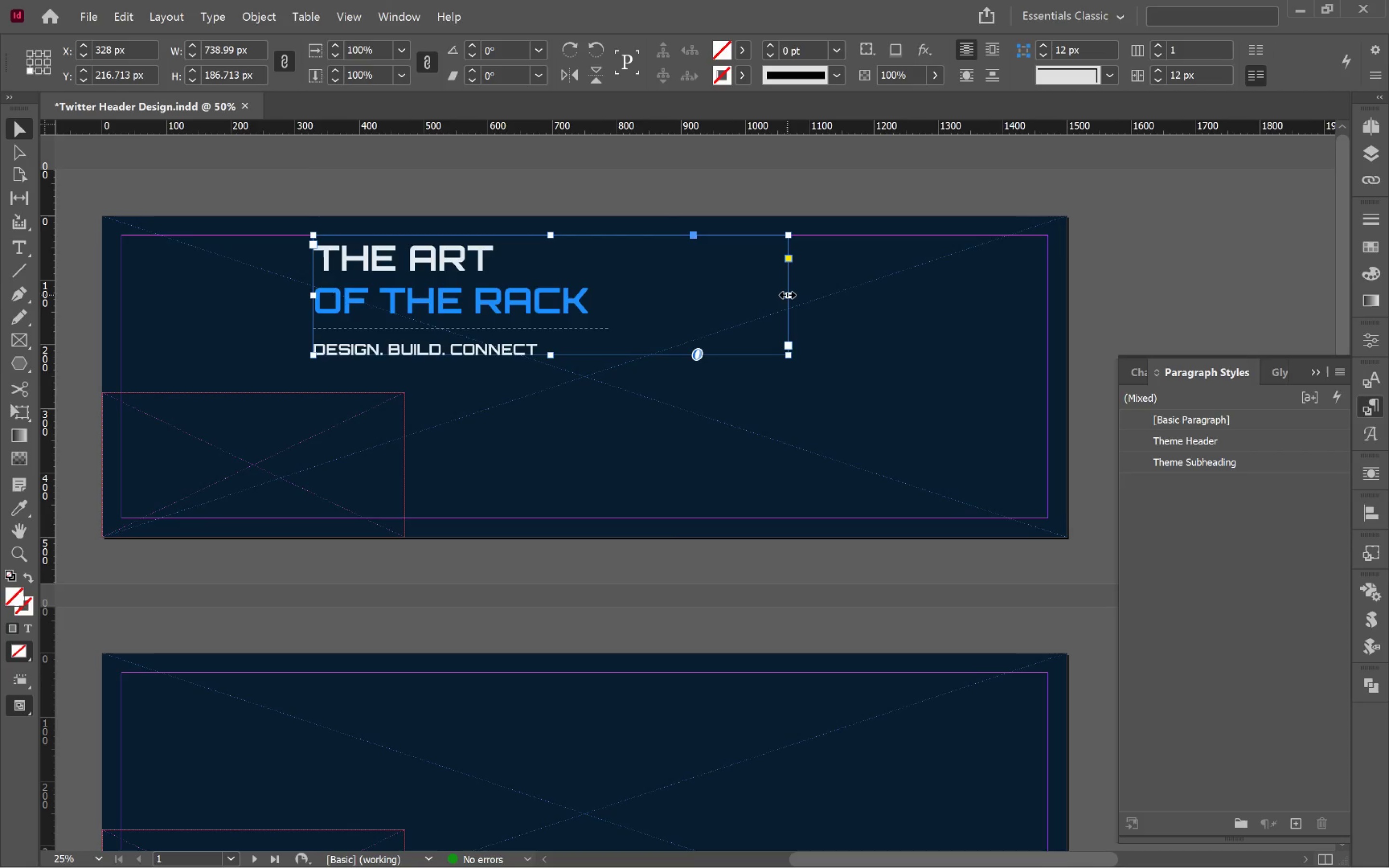 
double_click([787, 295])
 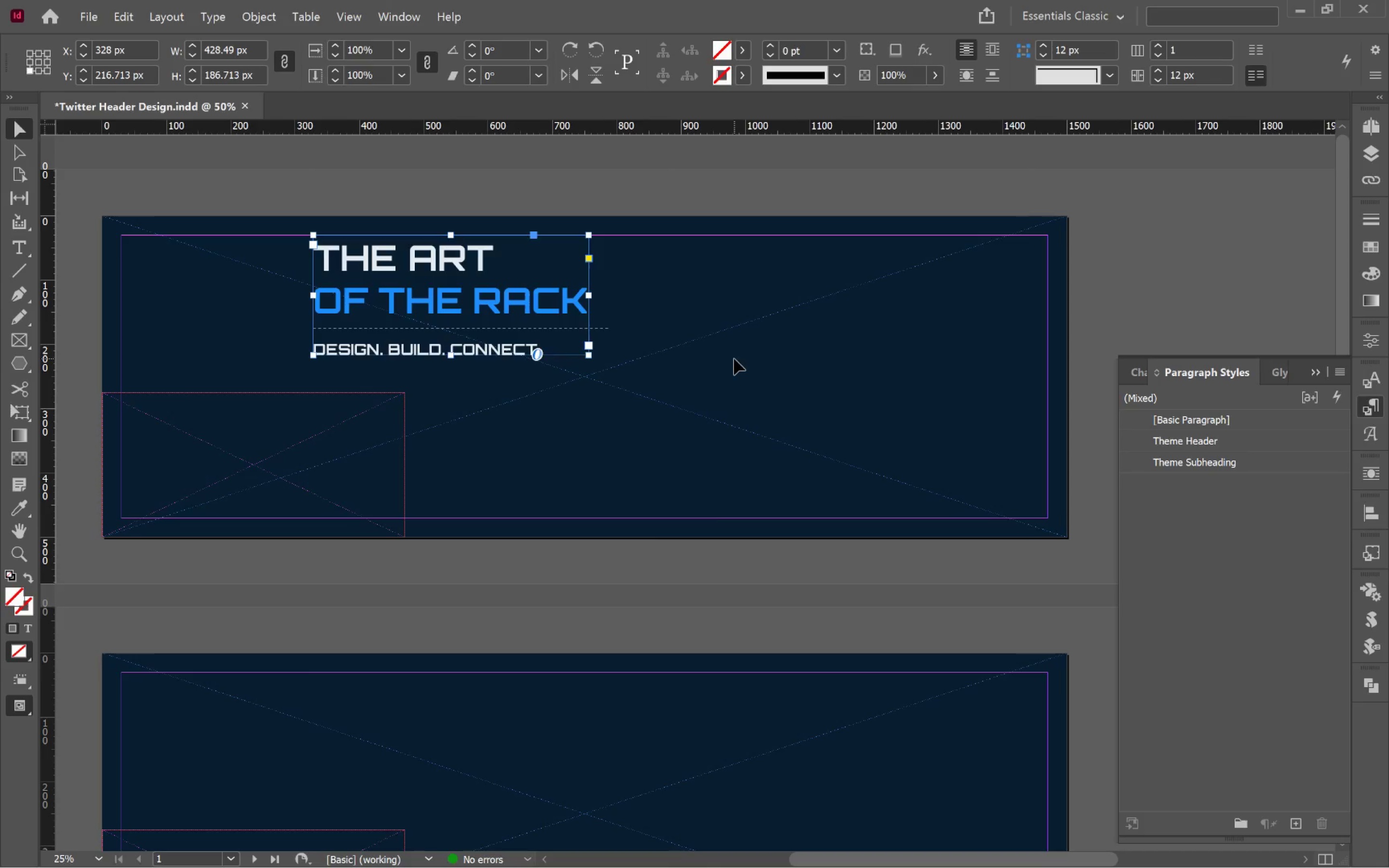 
key(Control+Z)
 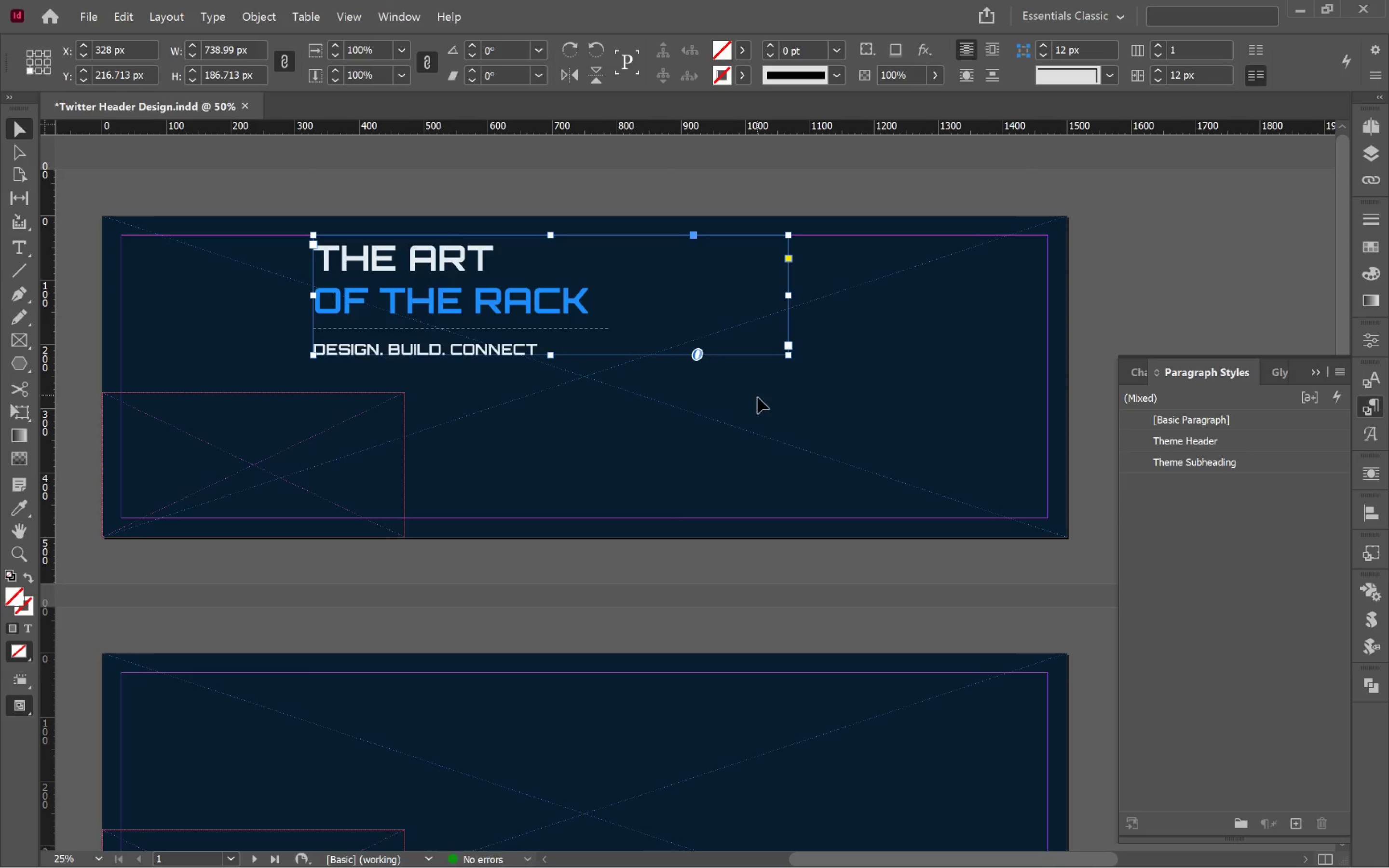 
left_click([756, 400])
 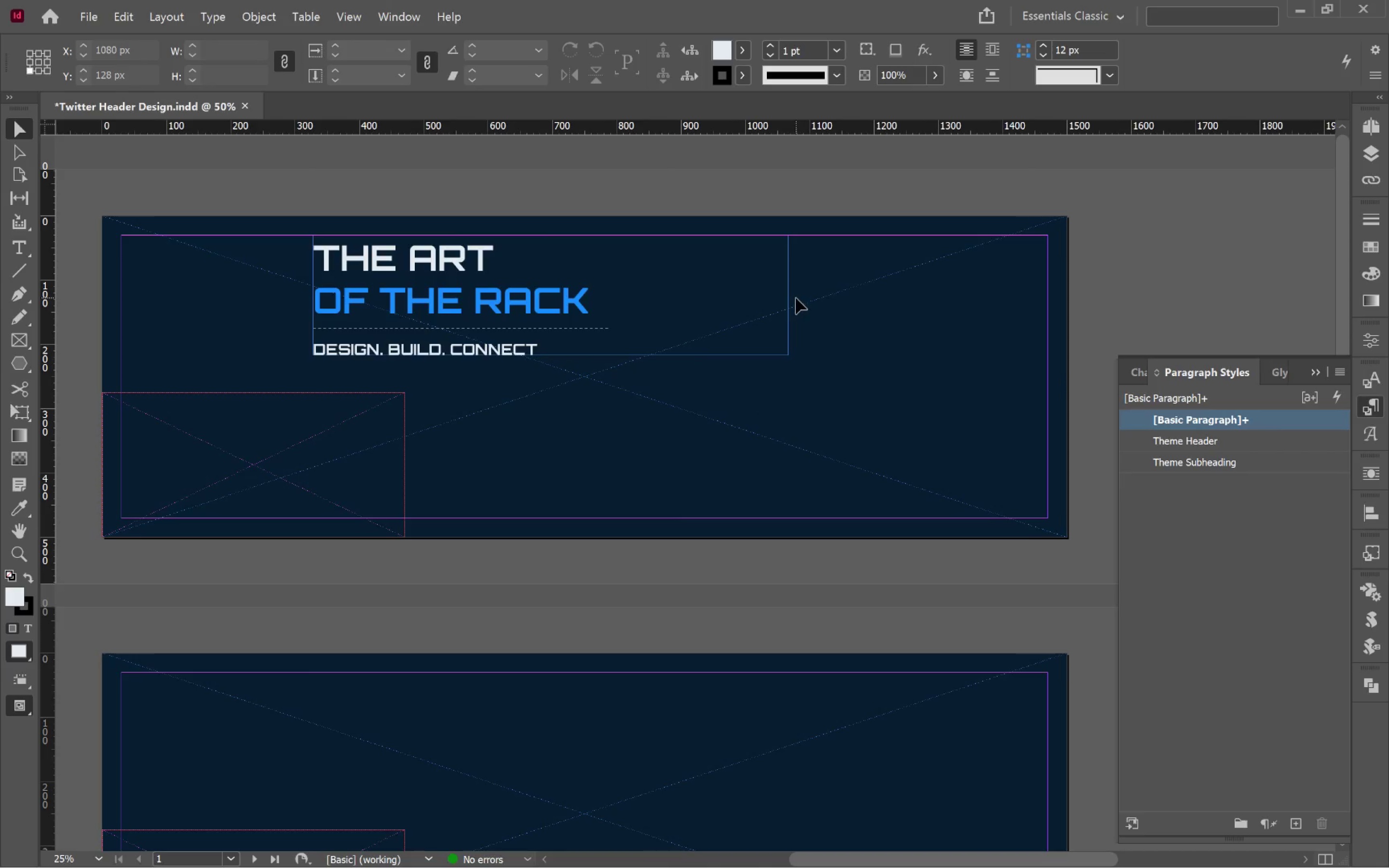 
left_click([776, 298])
 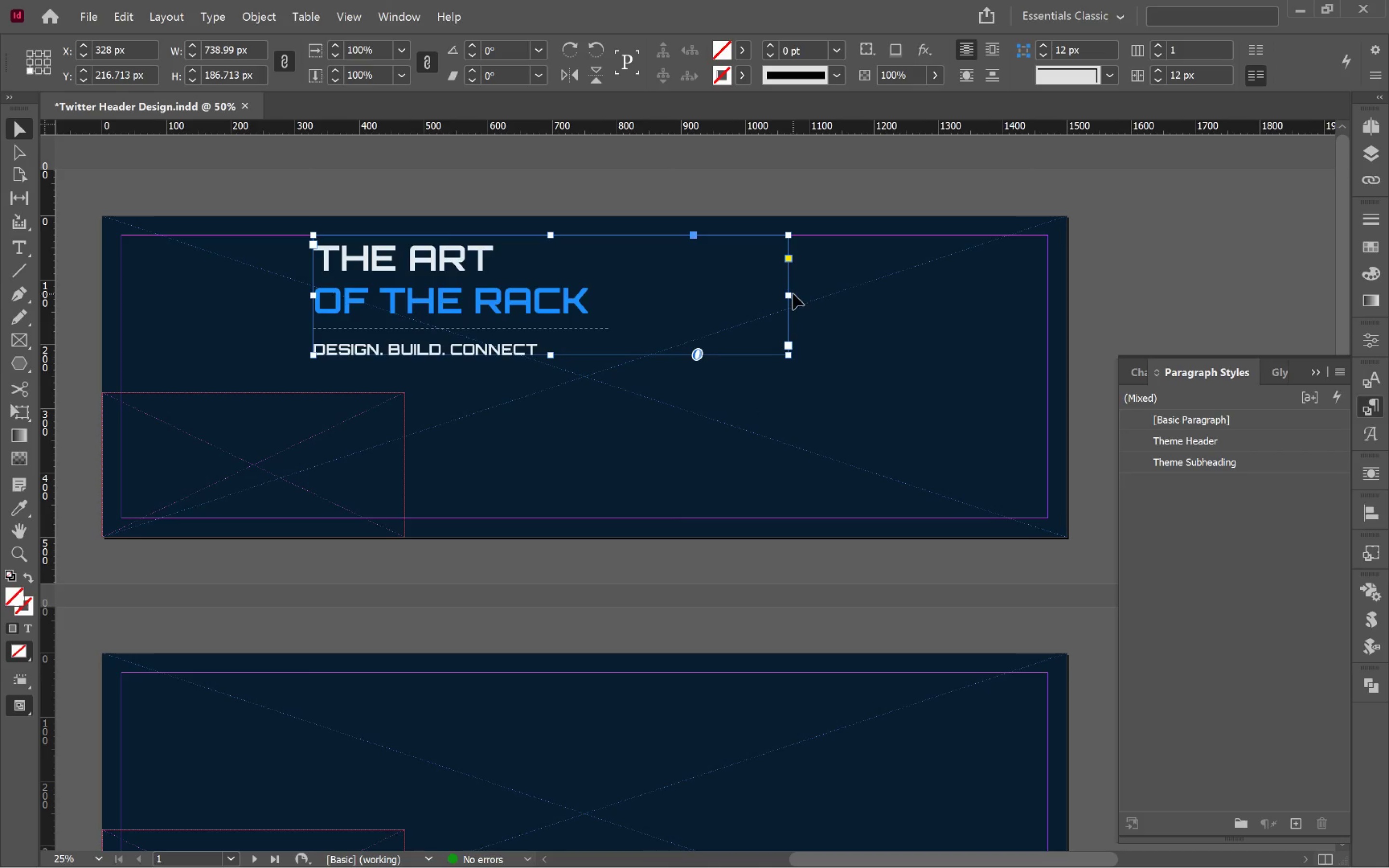 
left_click_drag(start_coordinate=[792, 294], to_coordinate=[617, 298])
 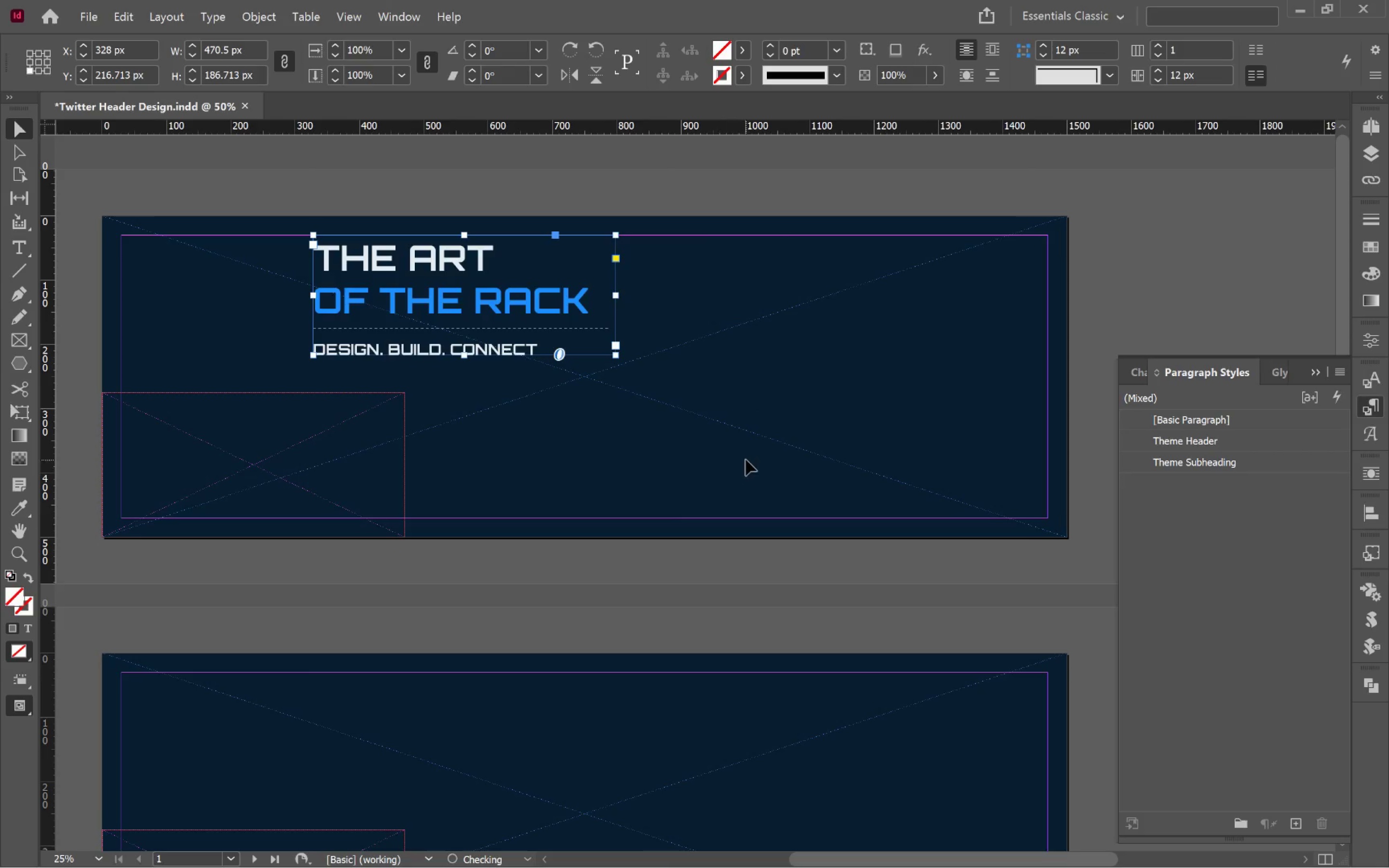 
left_click([746, 459])
 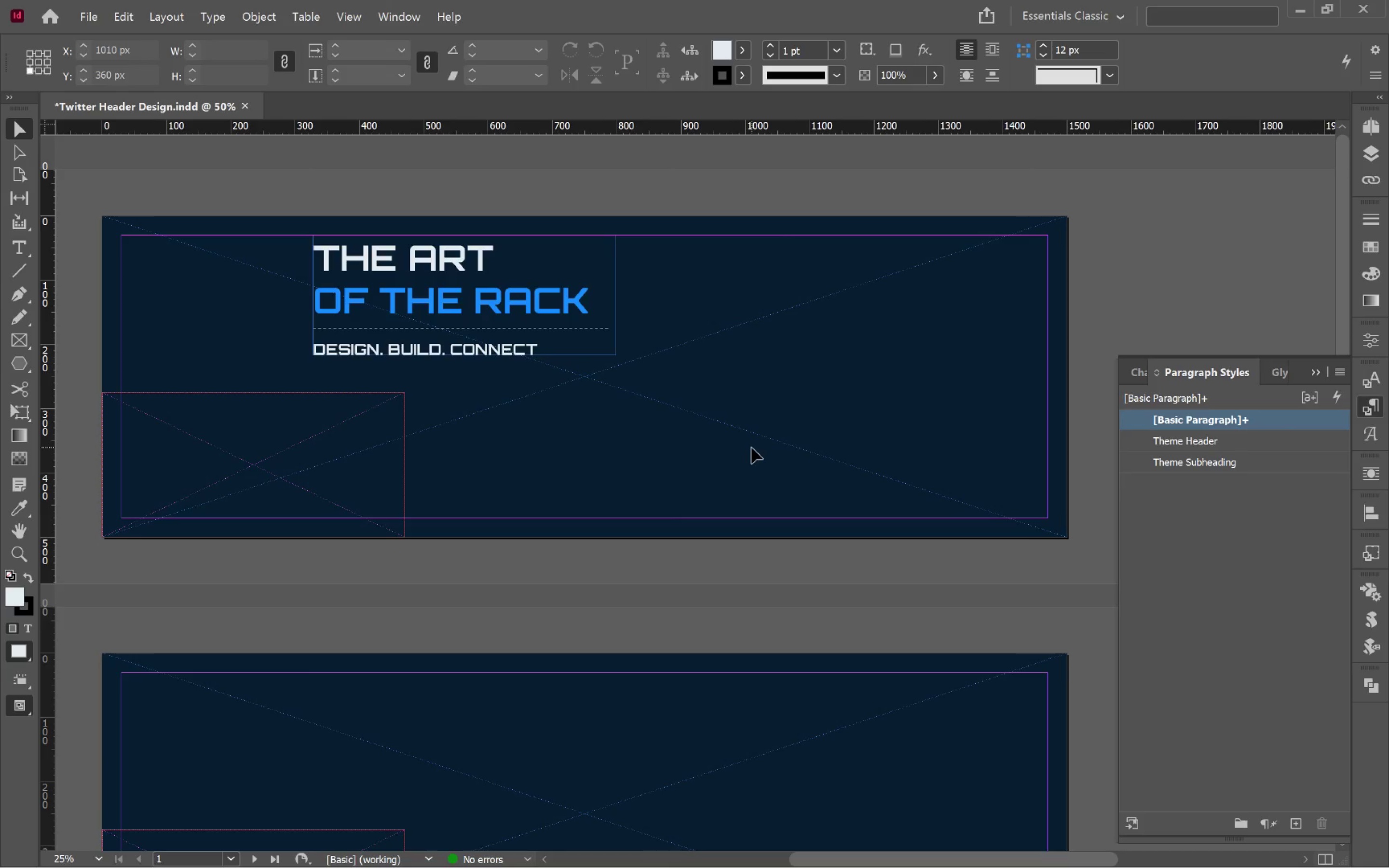 
key(Alt+Tab)
 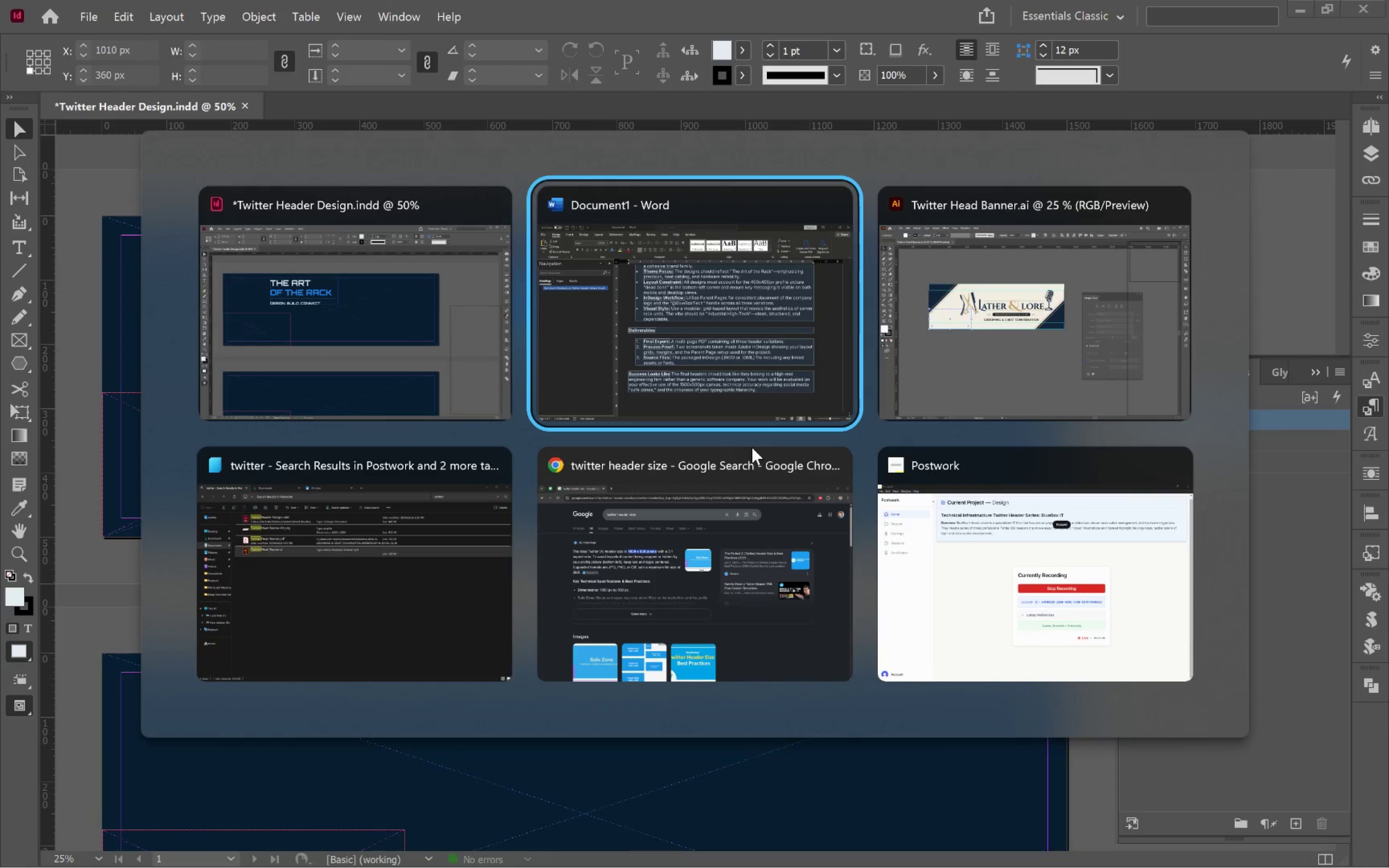 
key(Alt+Tab)
 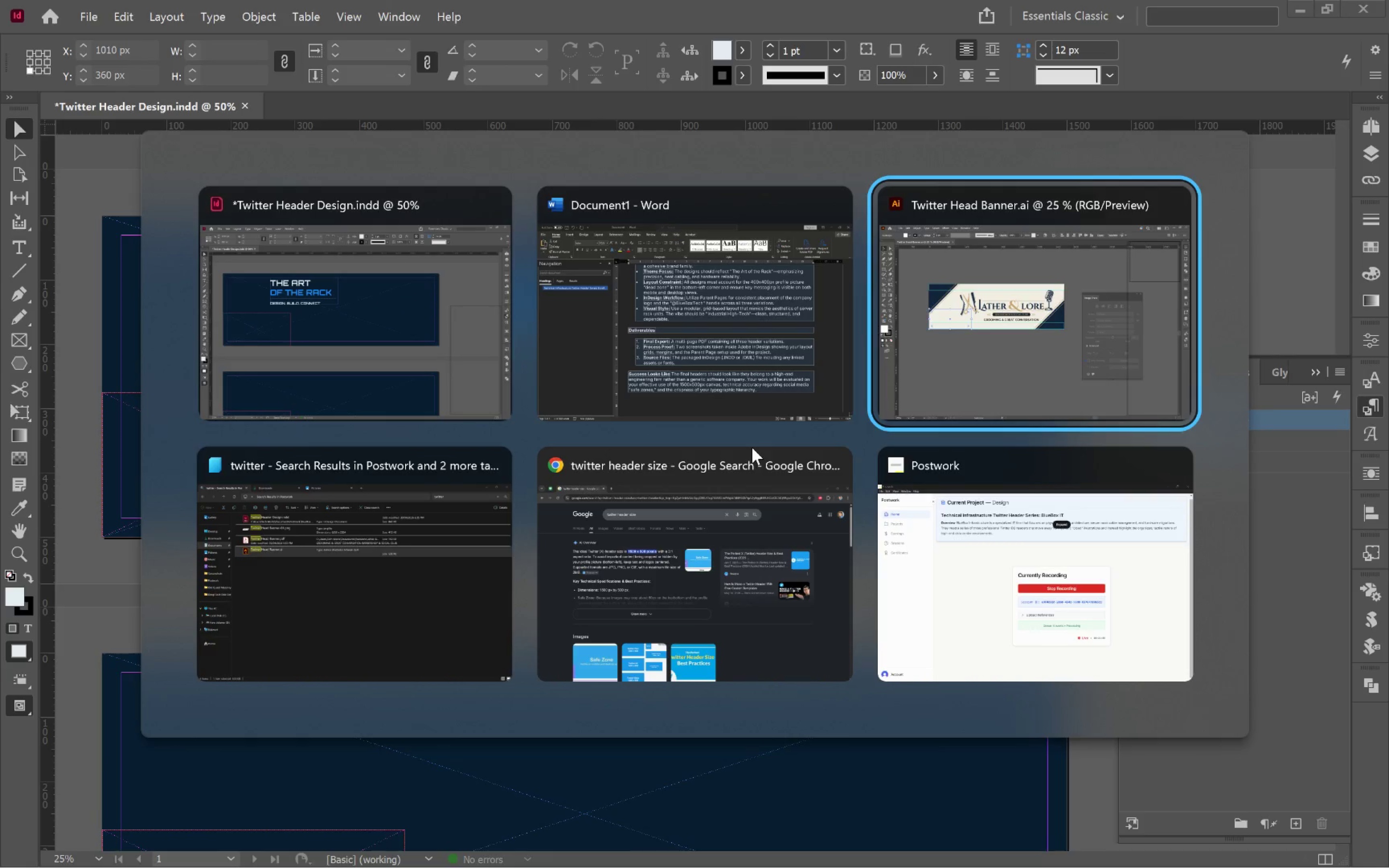 
key(Alt+Tab)
 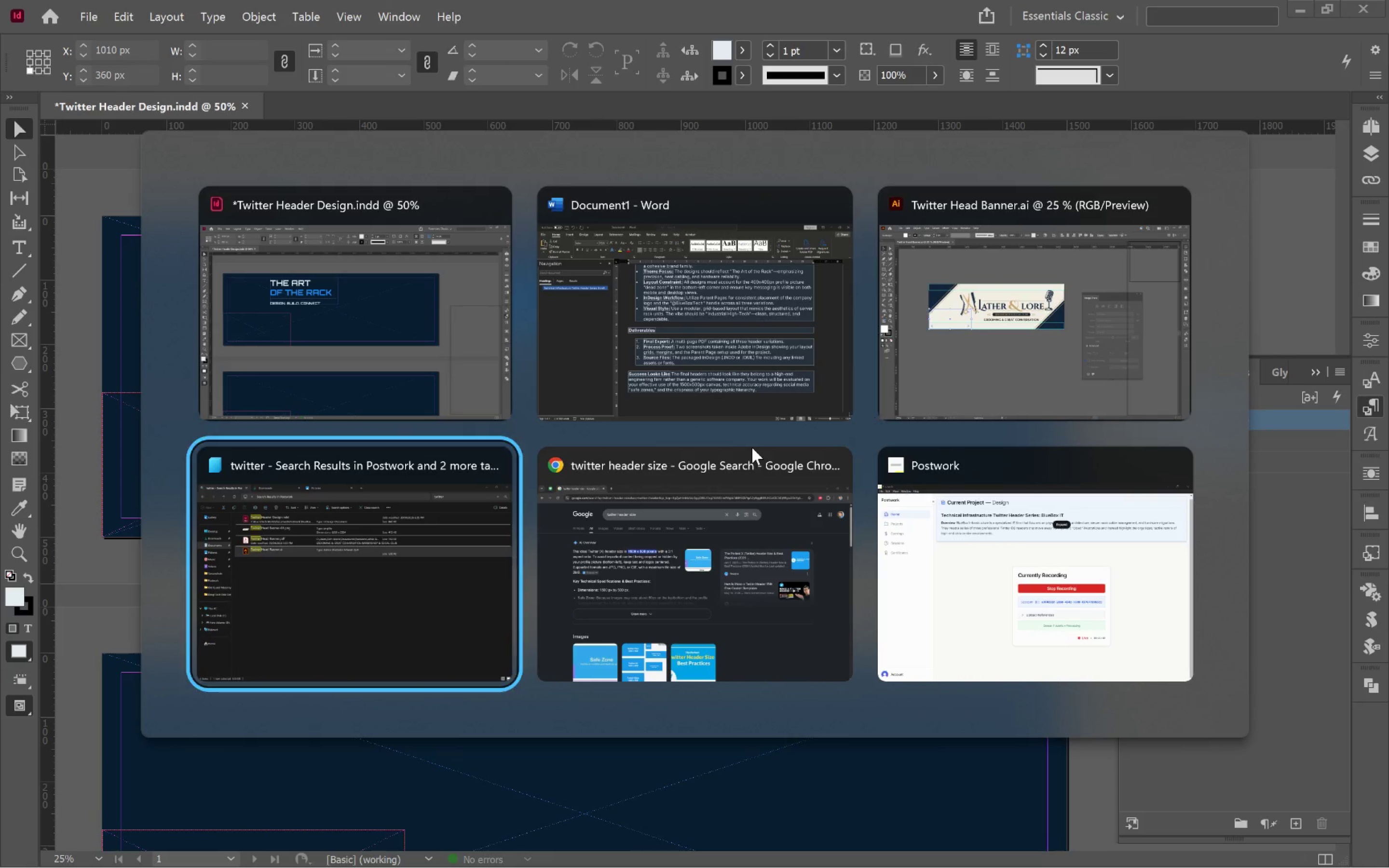 
key(Alt+Tab)
 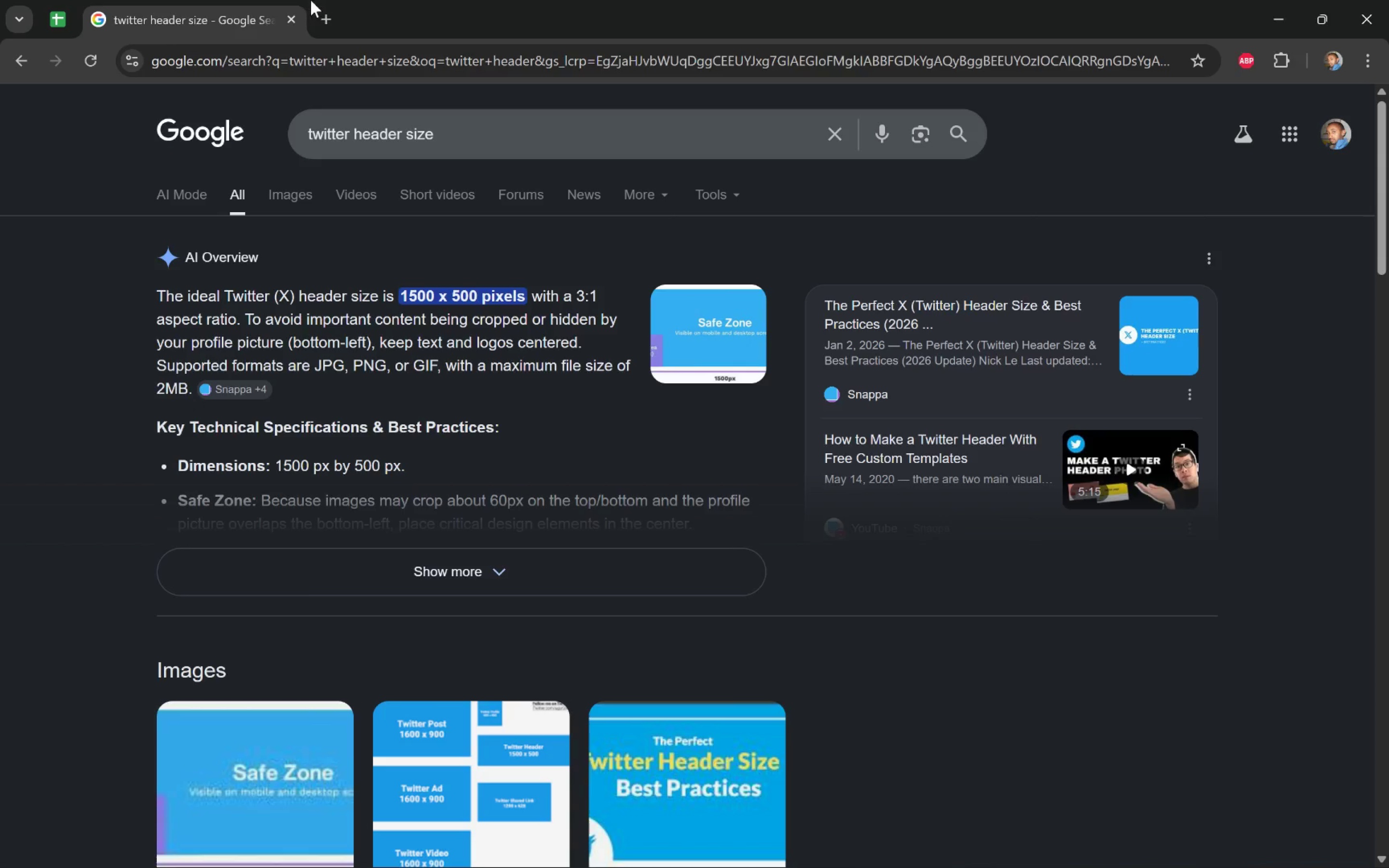 
left_click([325, 18])
 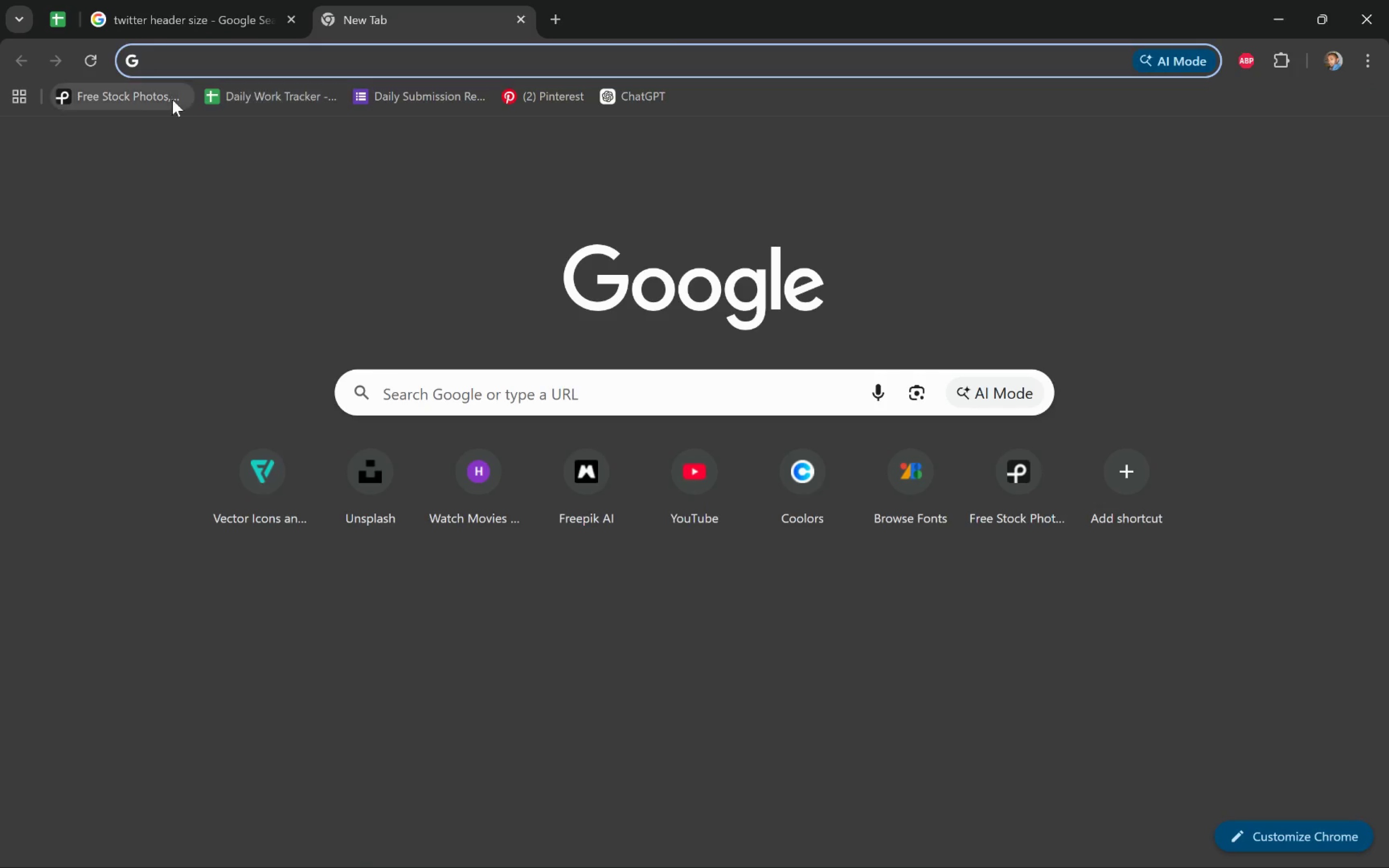 
left_click([127, 94])
 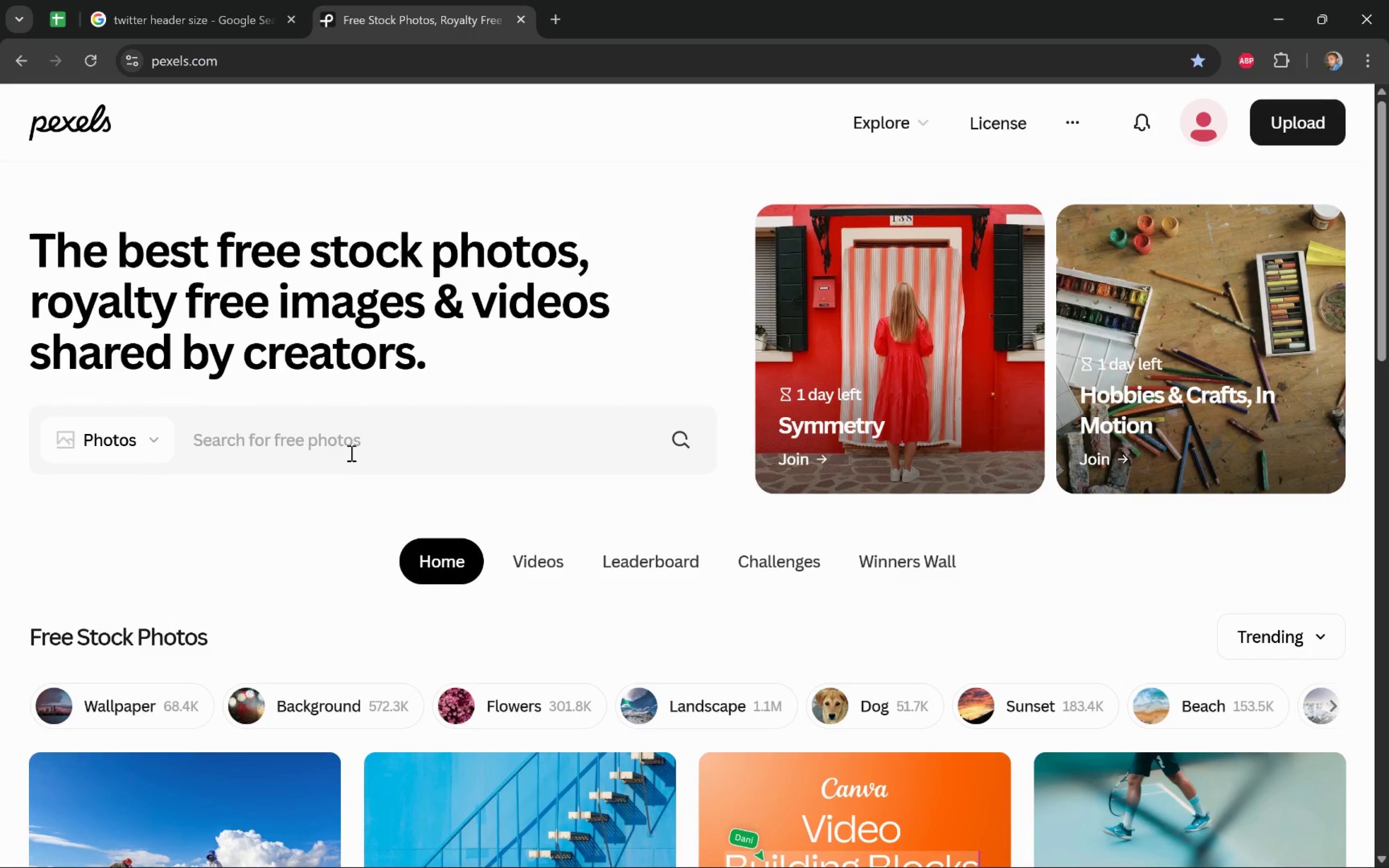 
wait(6.64)
 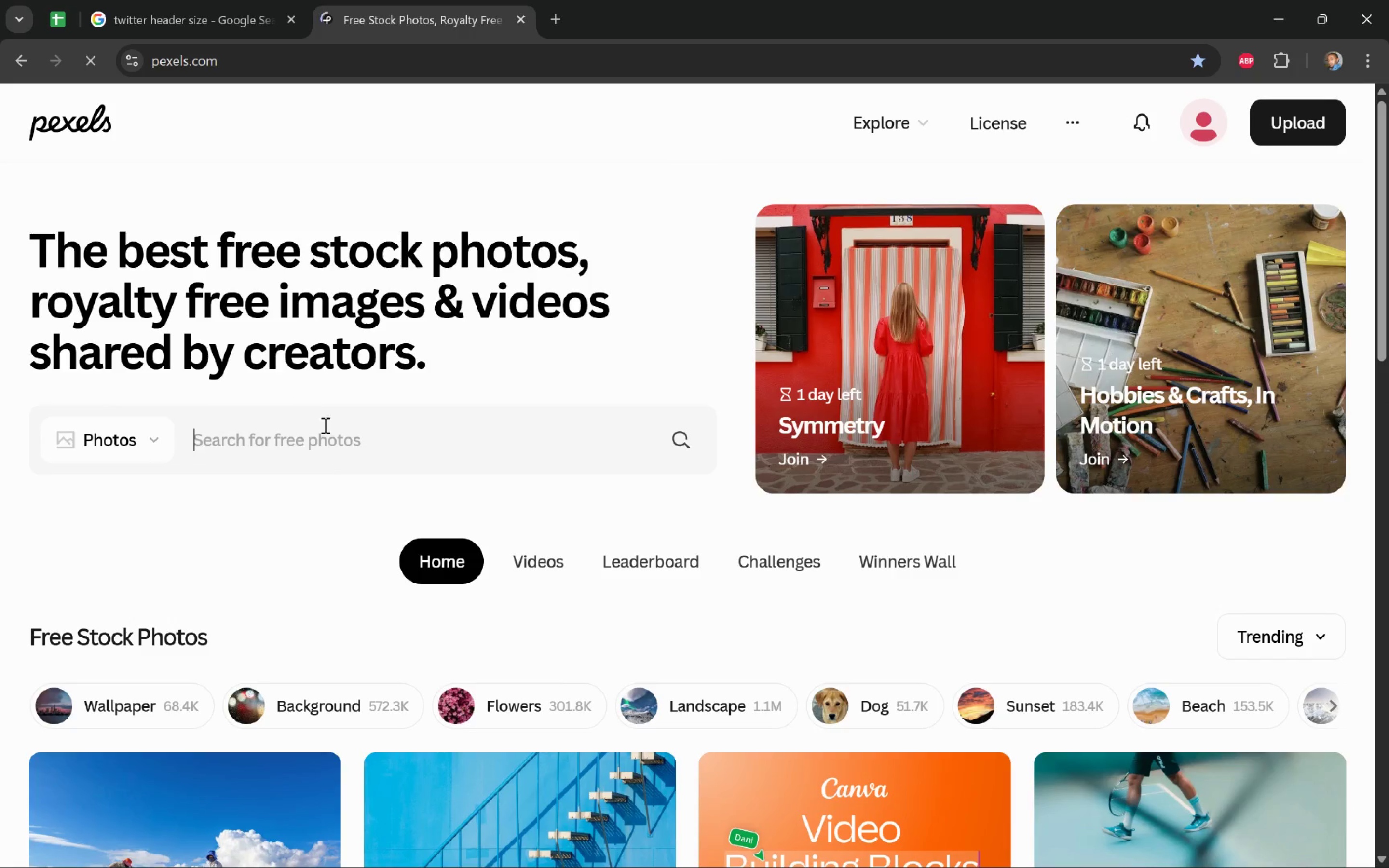 
type(server cable)
 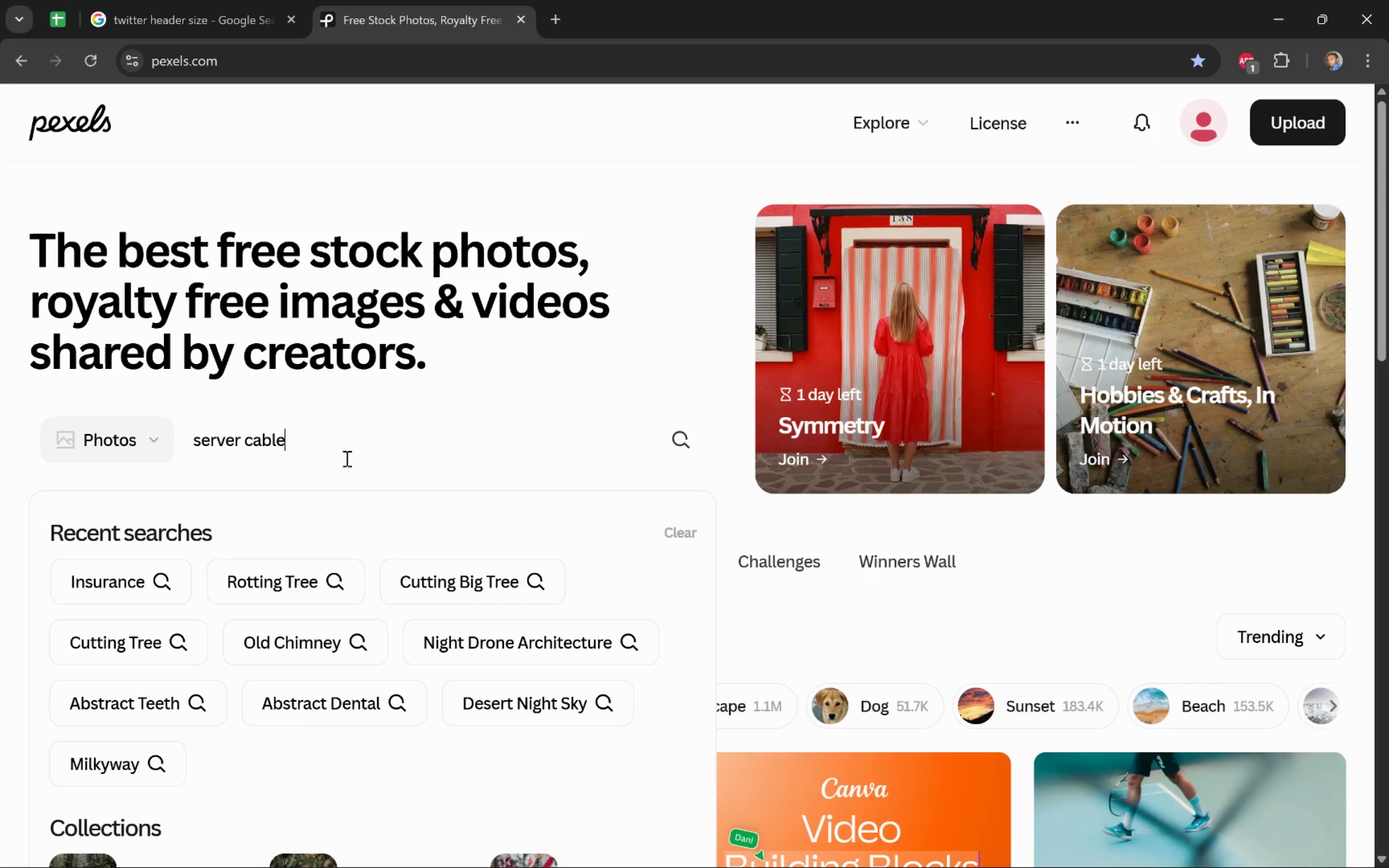 
key(Control+ArrowLeft)
 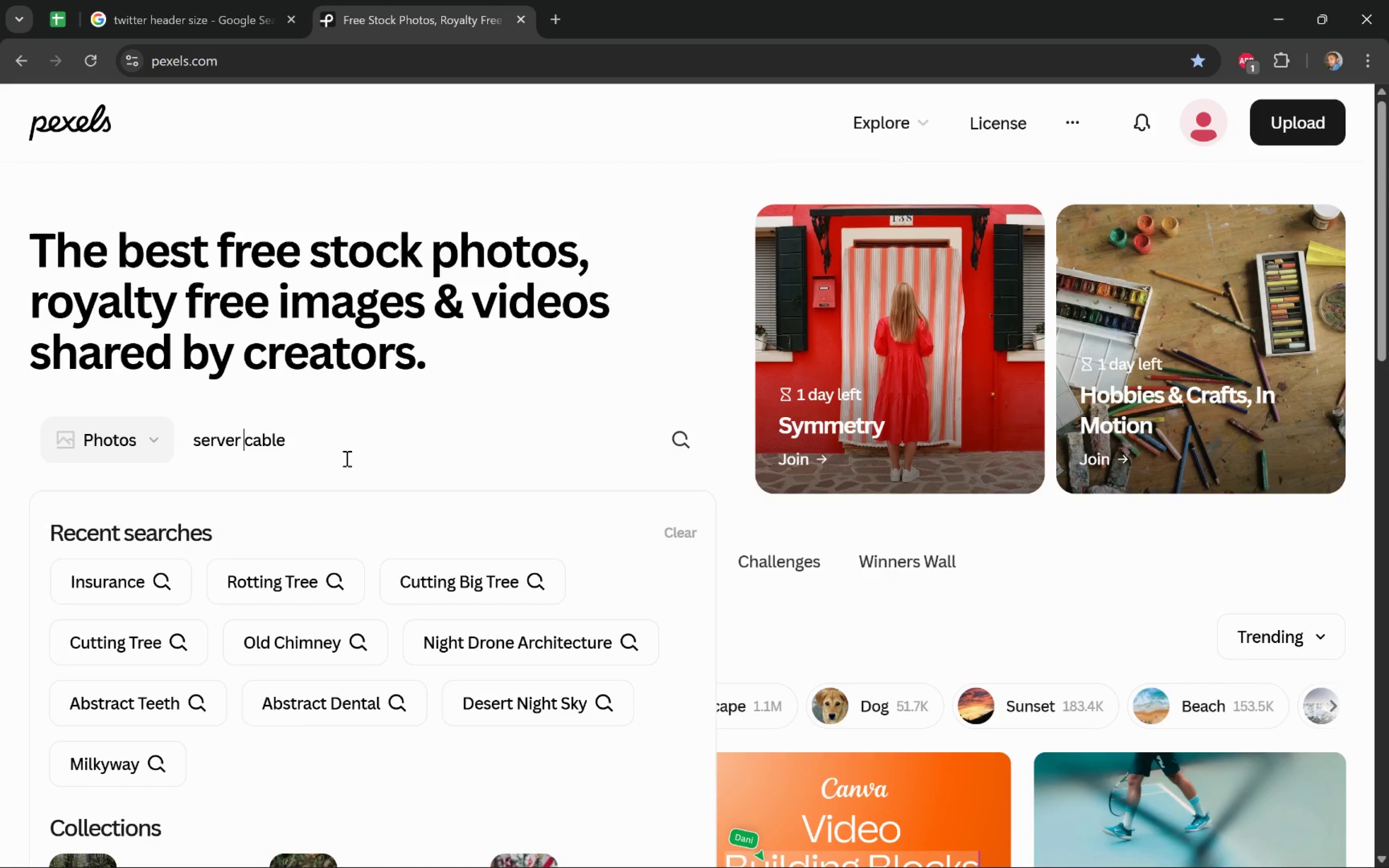 
key(Control+ArrowLeft)
 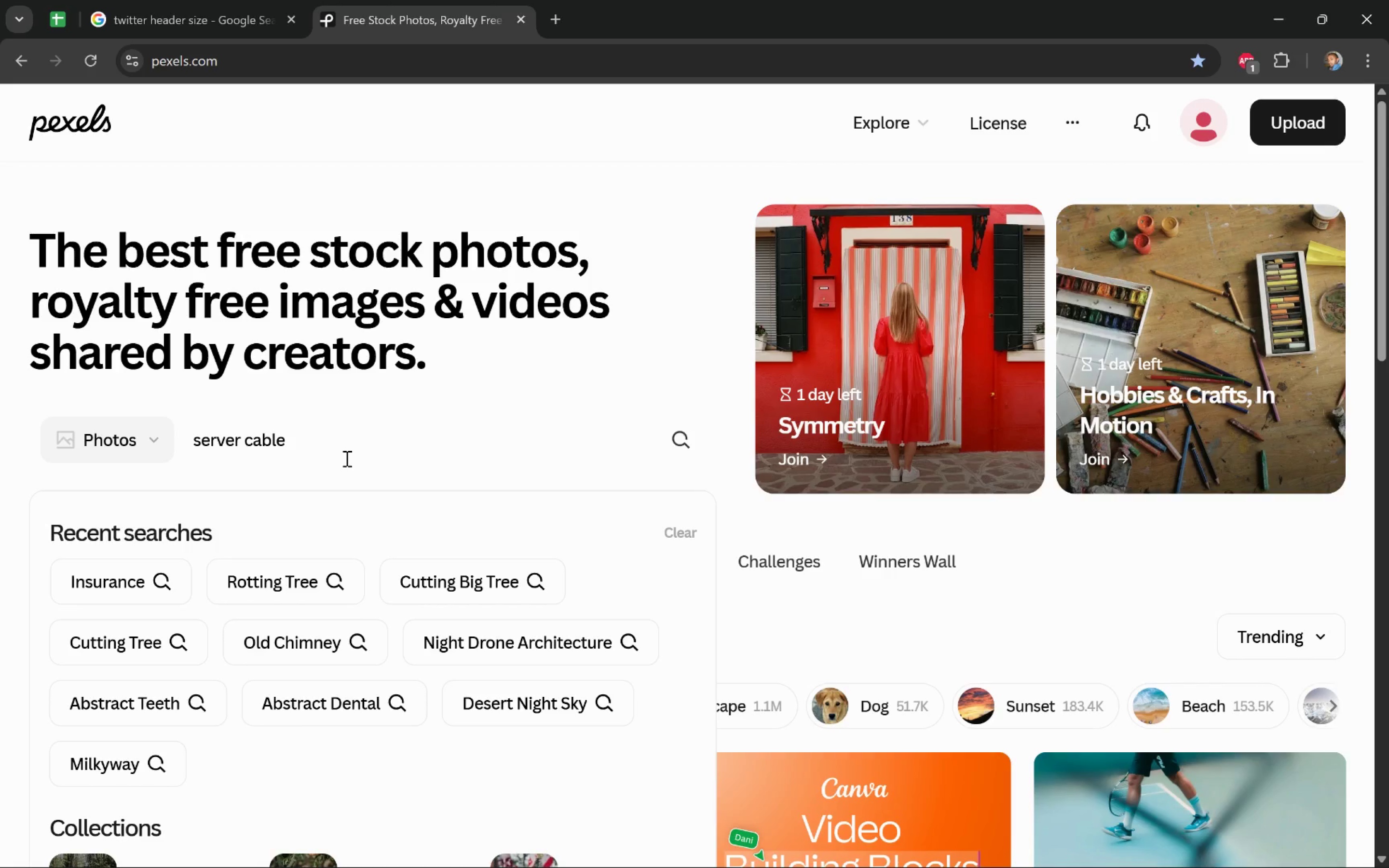 
type(organized )
 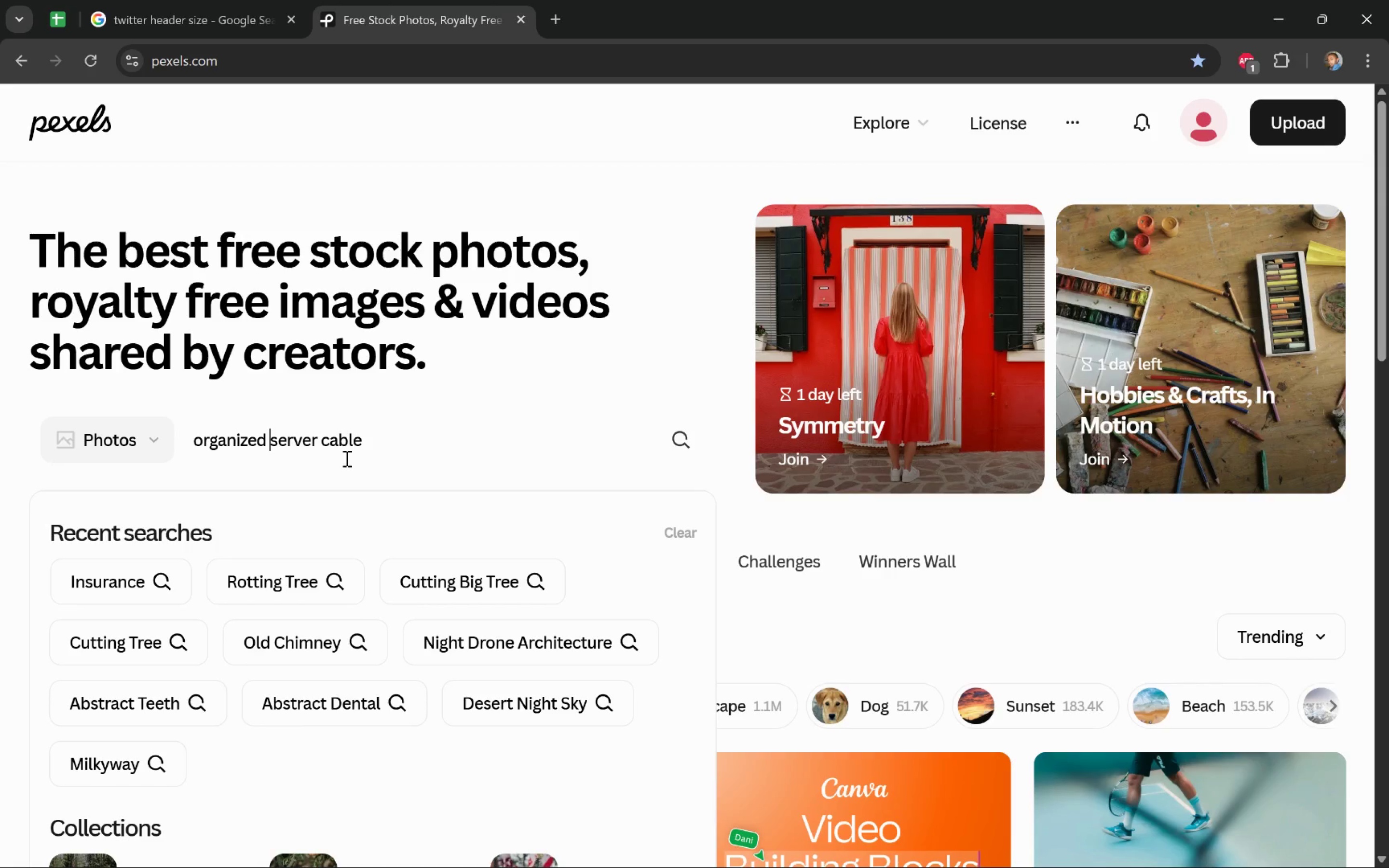 
key(Enter)
 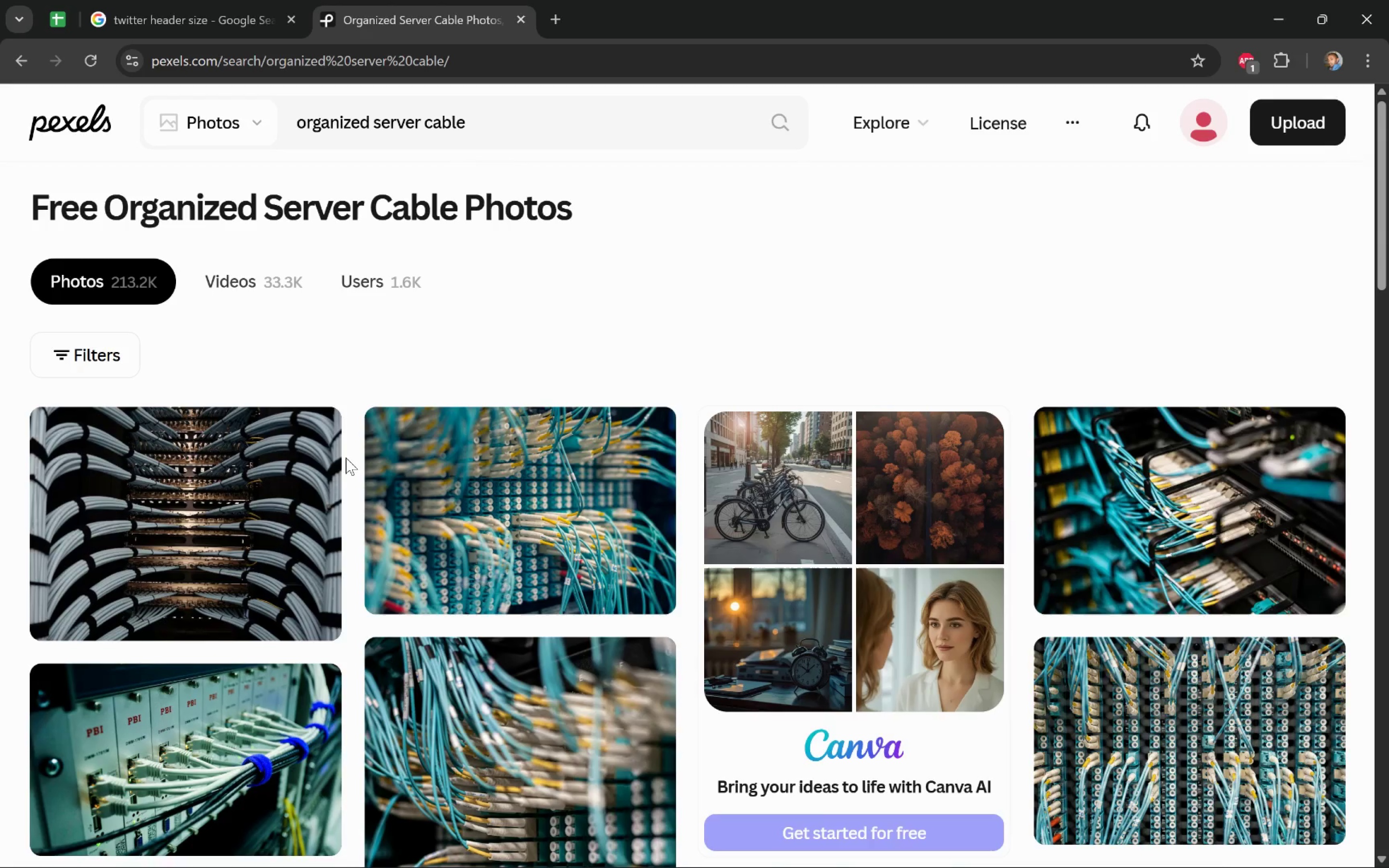 
wait(6.8)
 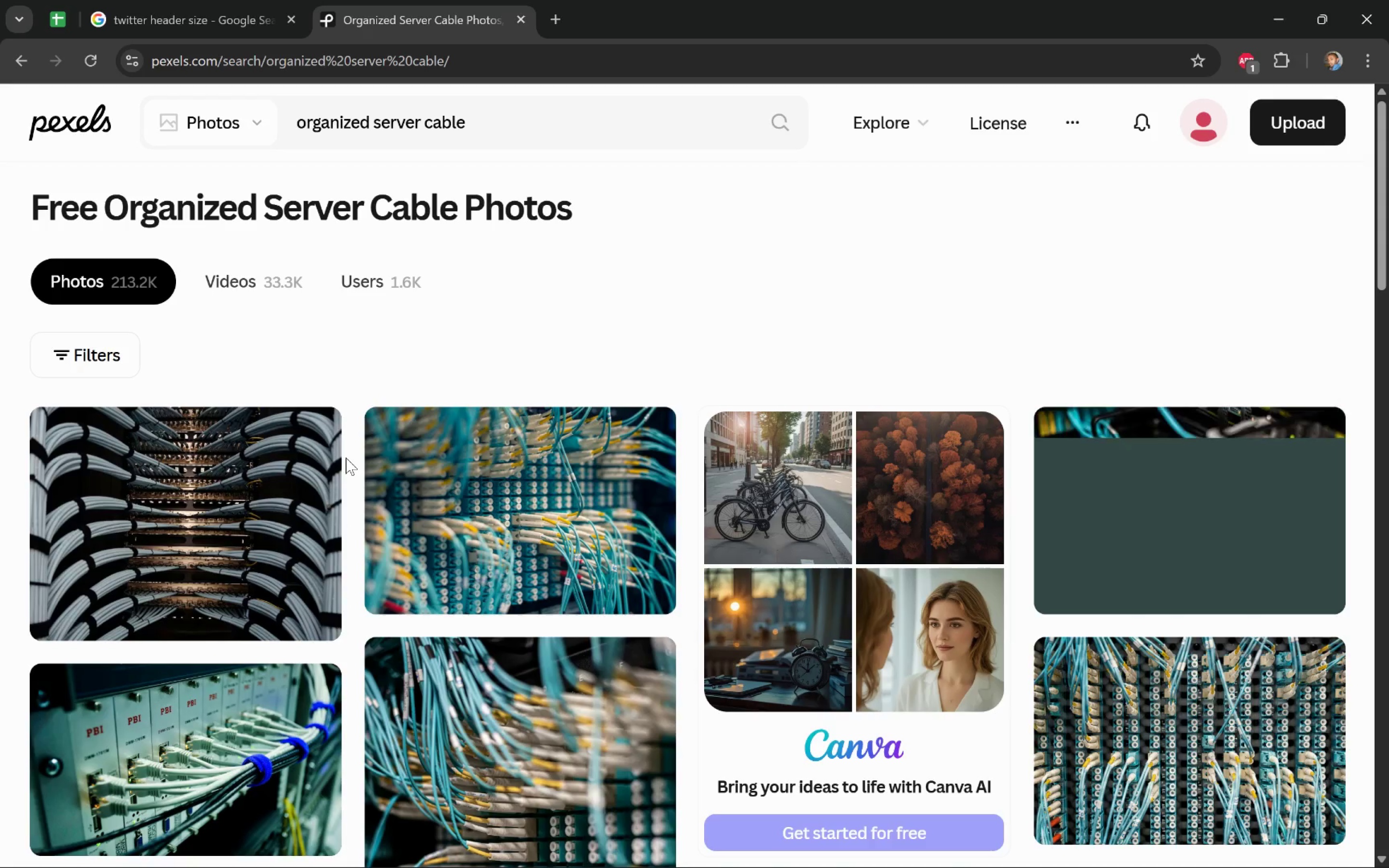 
scroll: coordinate [1389, 512], scroll_direction: down, amount: 6.0
 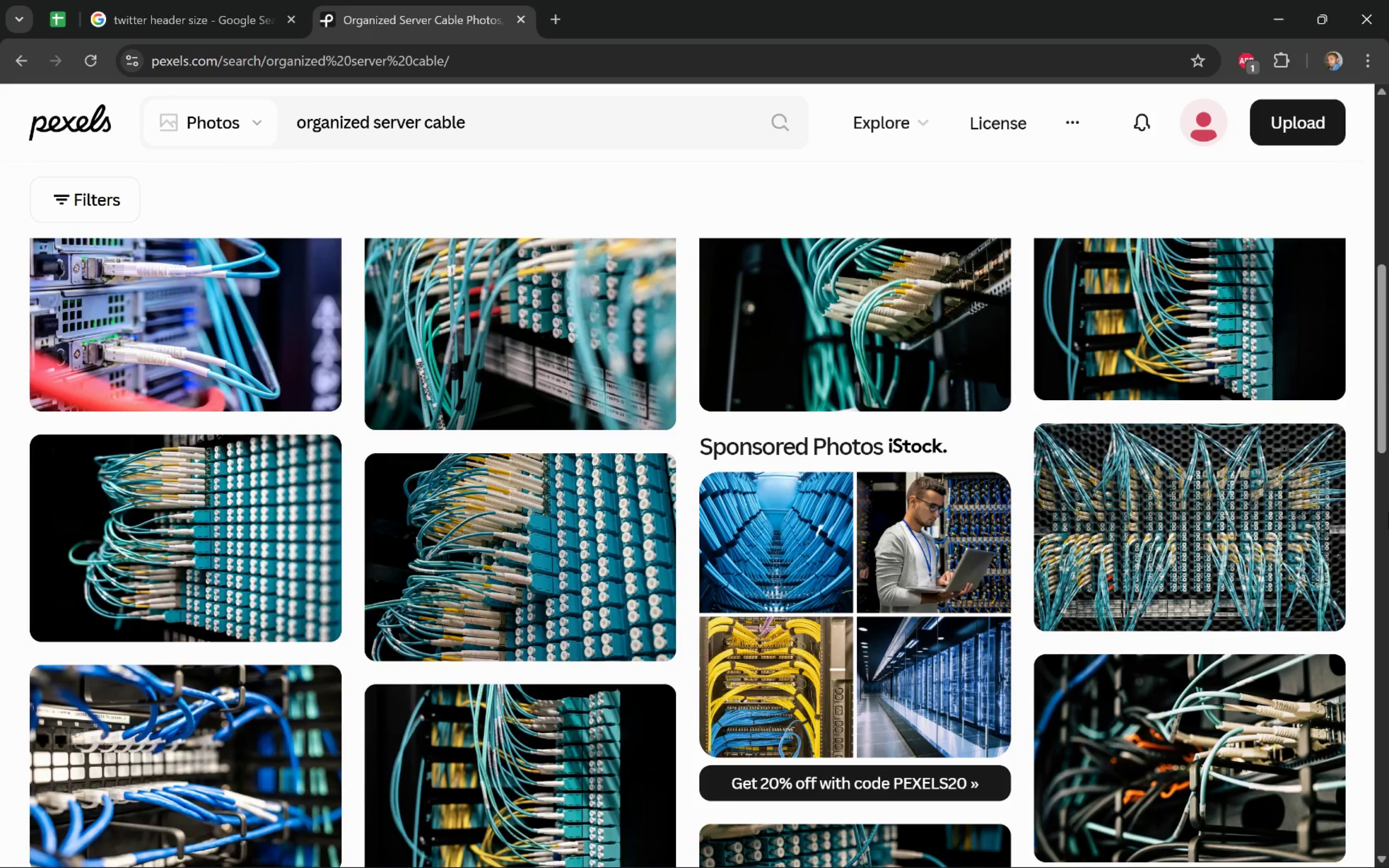 
wait(7.01)
 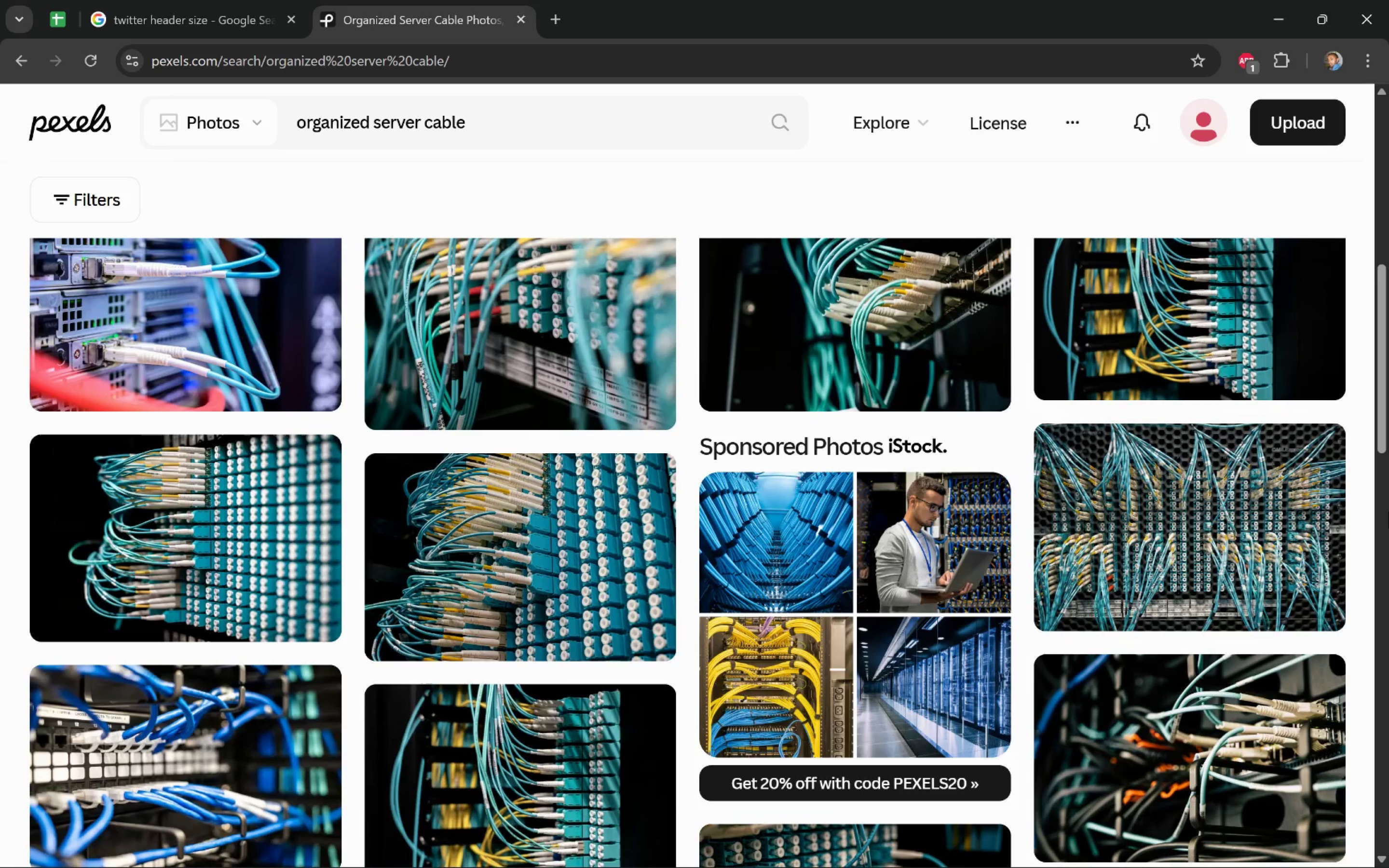 
left_click([601, 131])
 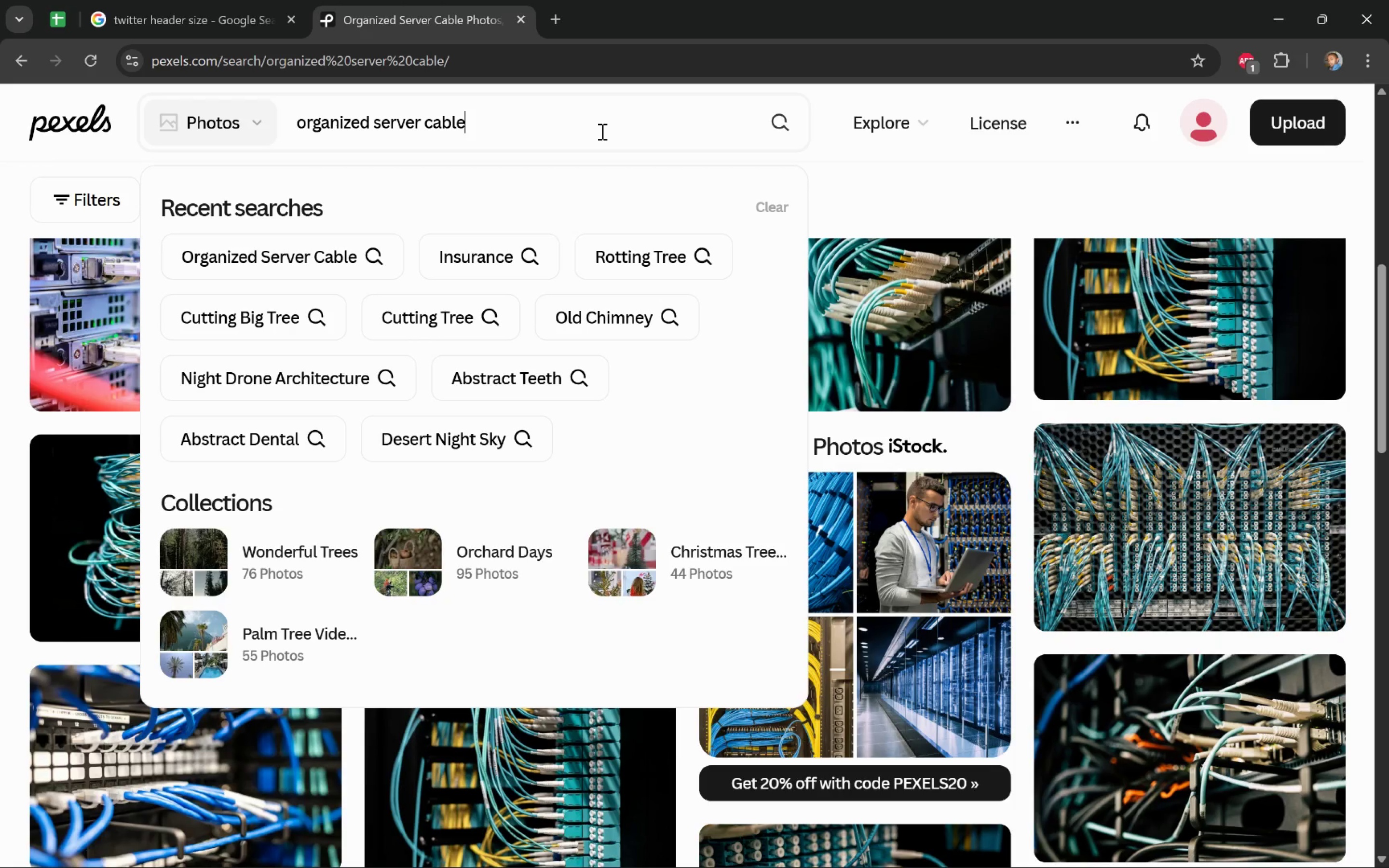 
key(Control+Backspace)
 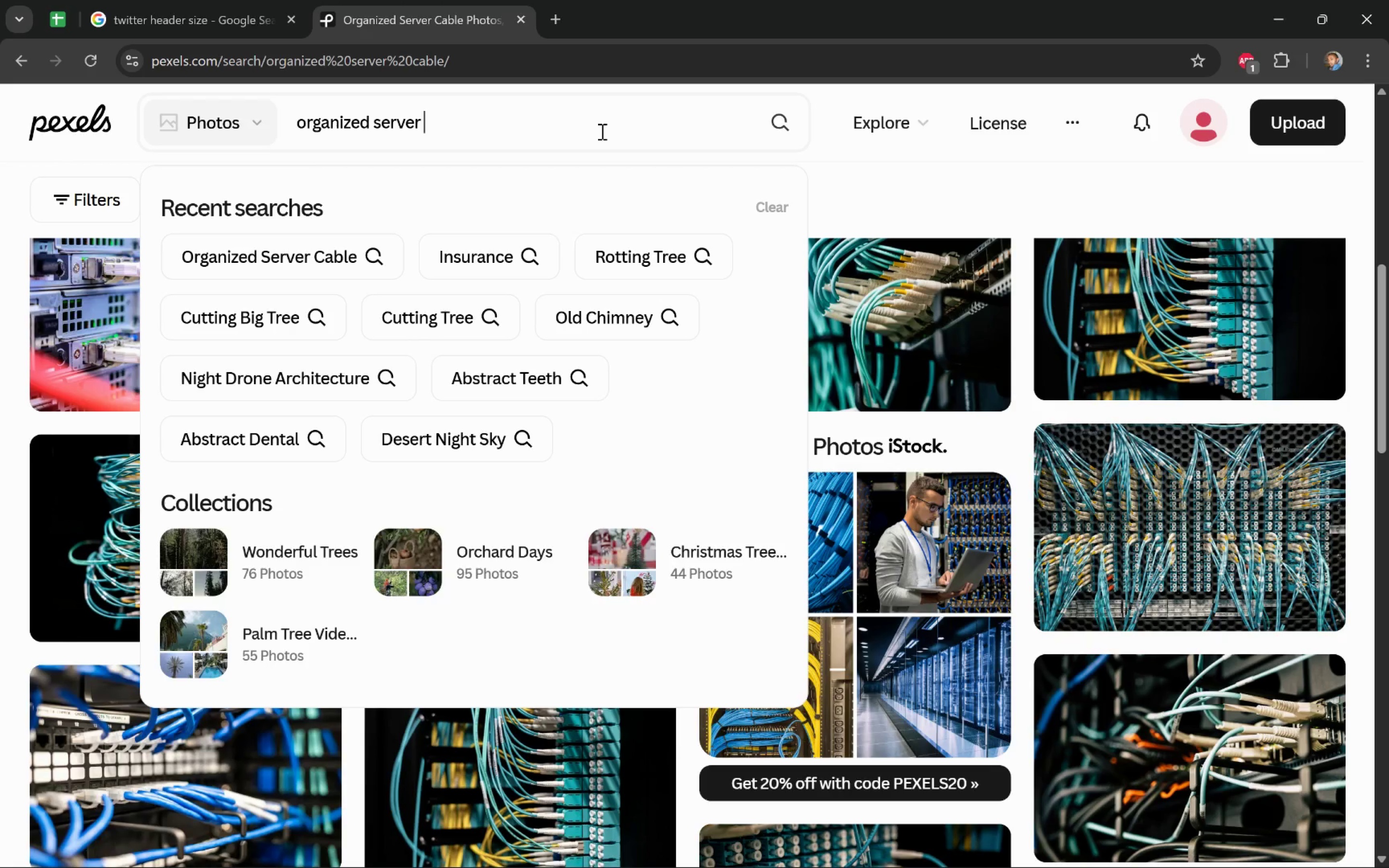 
key(Control+ArrowLeft)
 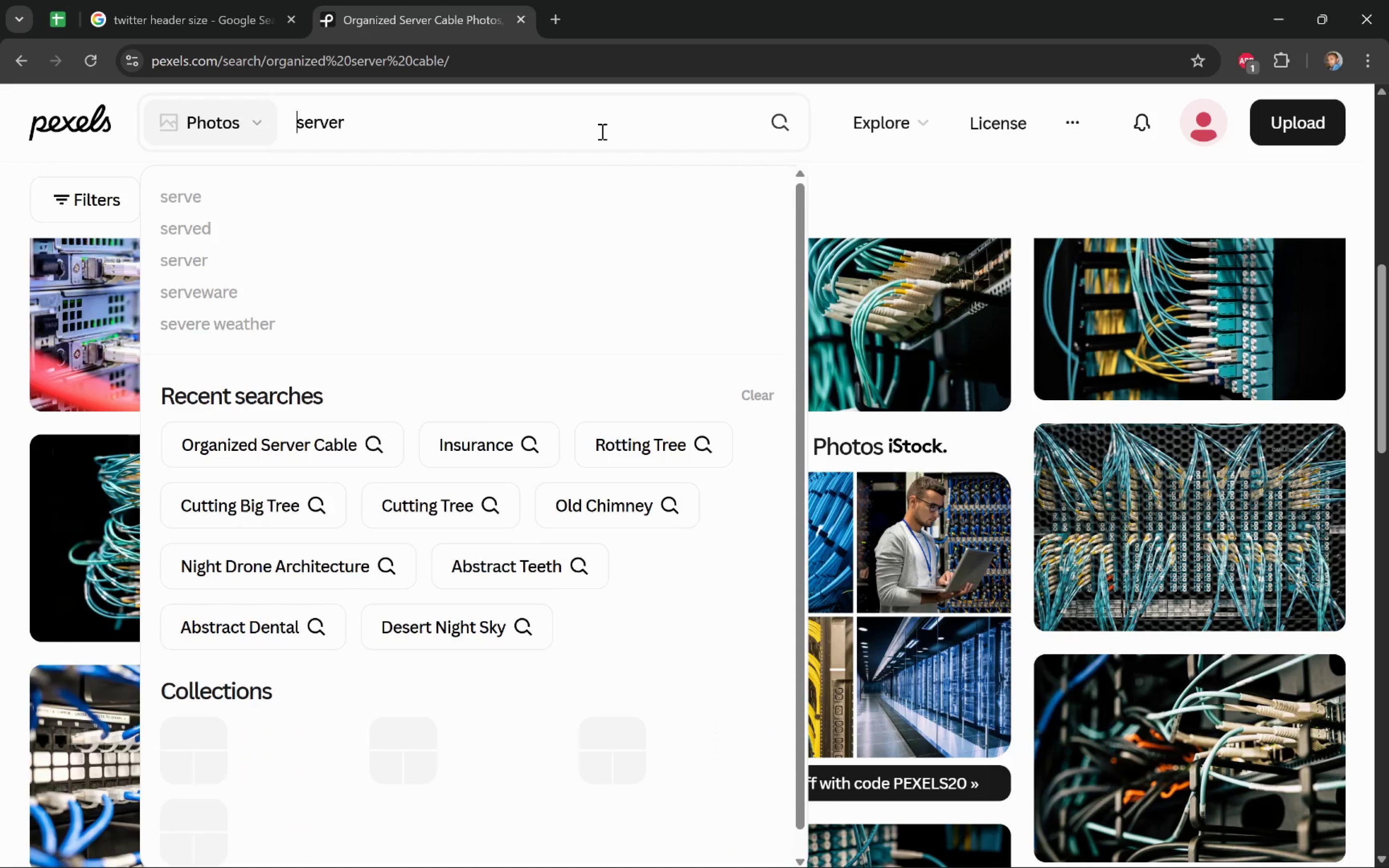 
key(Control+Backspace)
 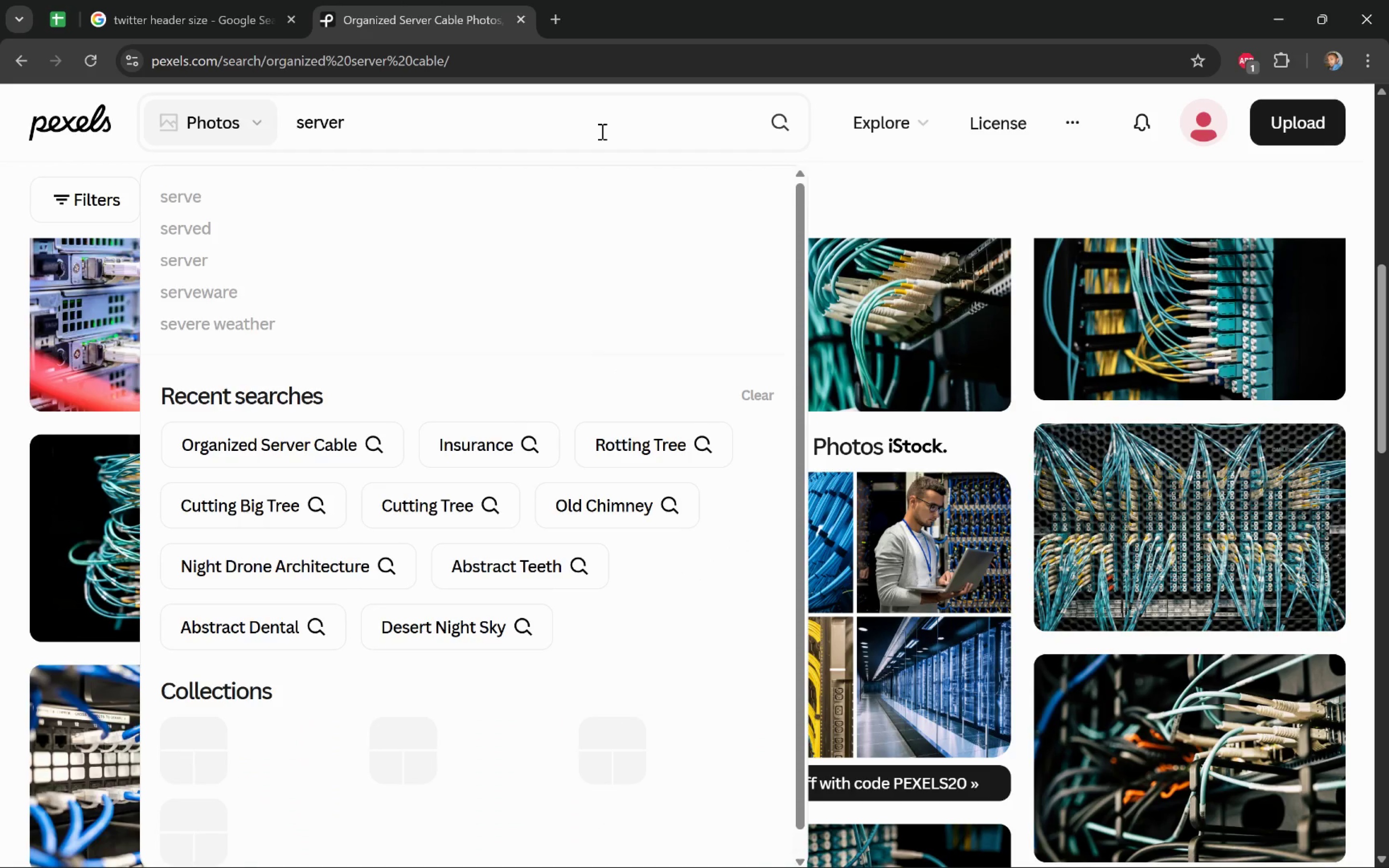 
key(Control+ArrowRight)
 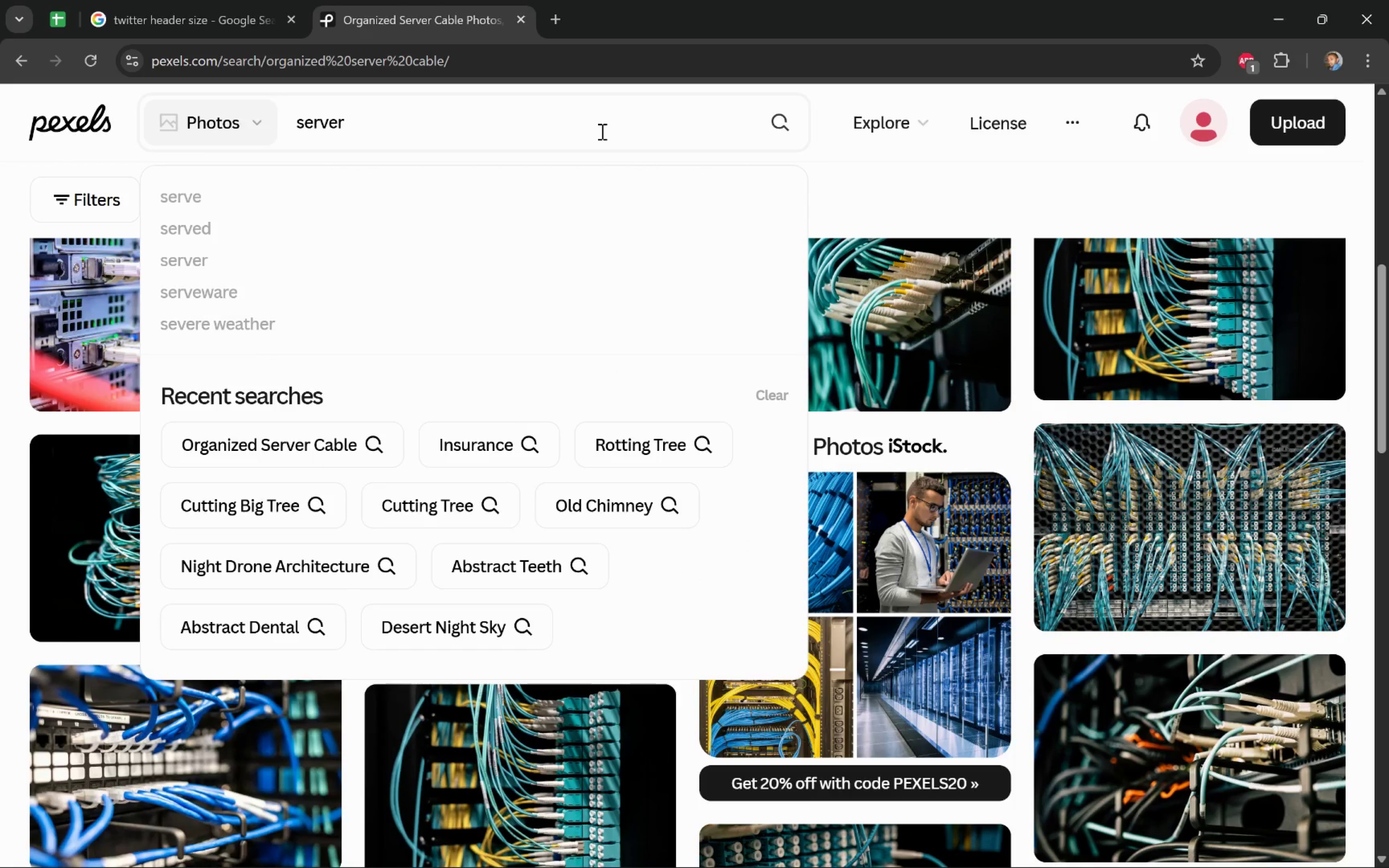 
type( rack)
 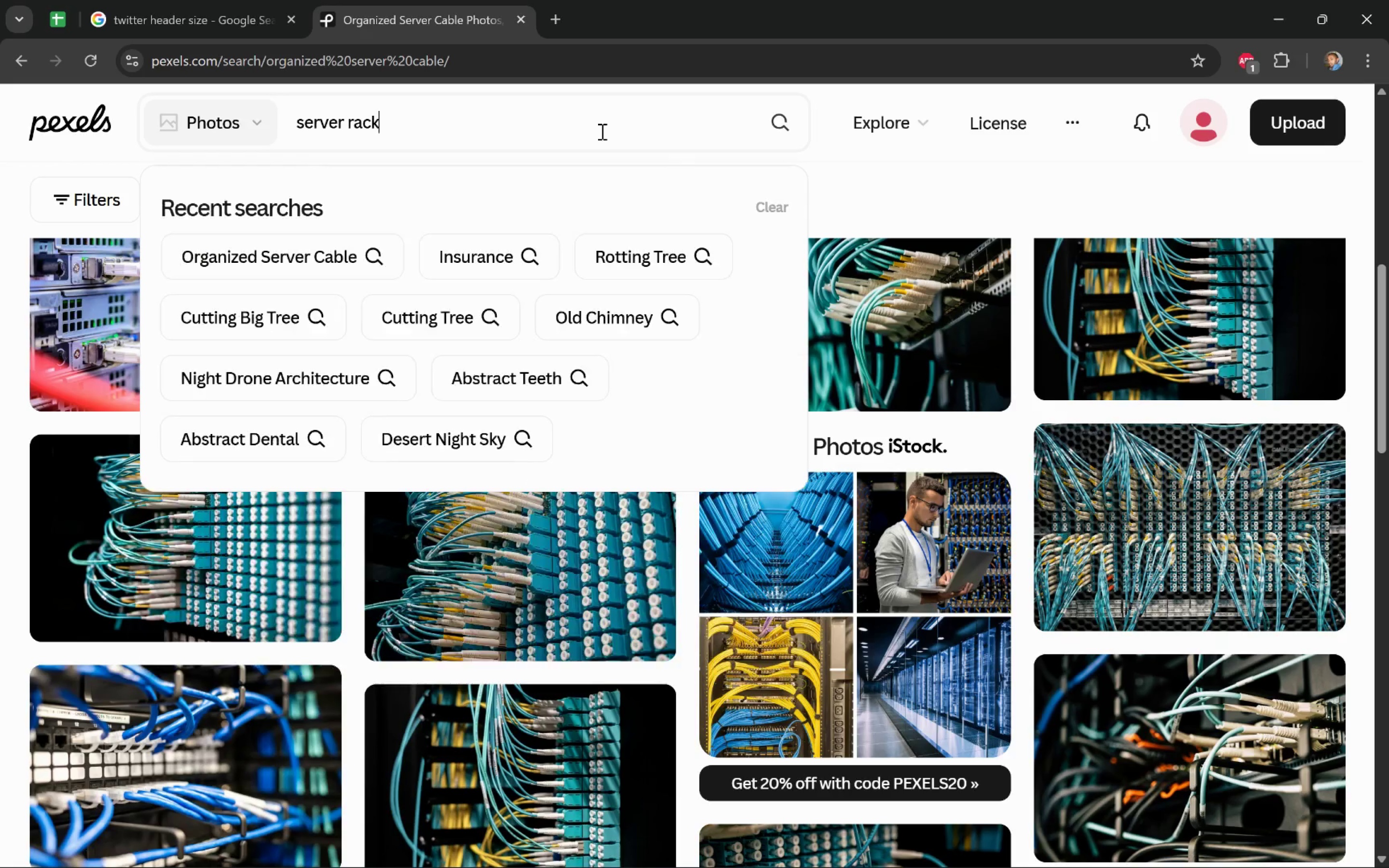 
key(Enter)
 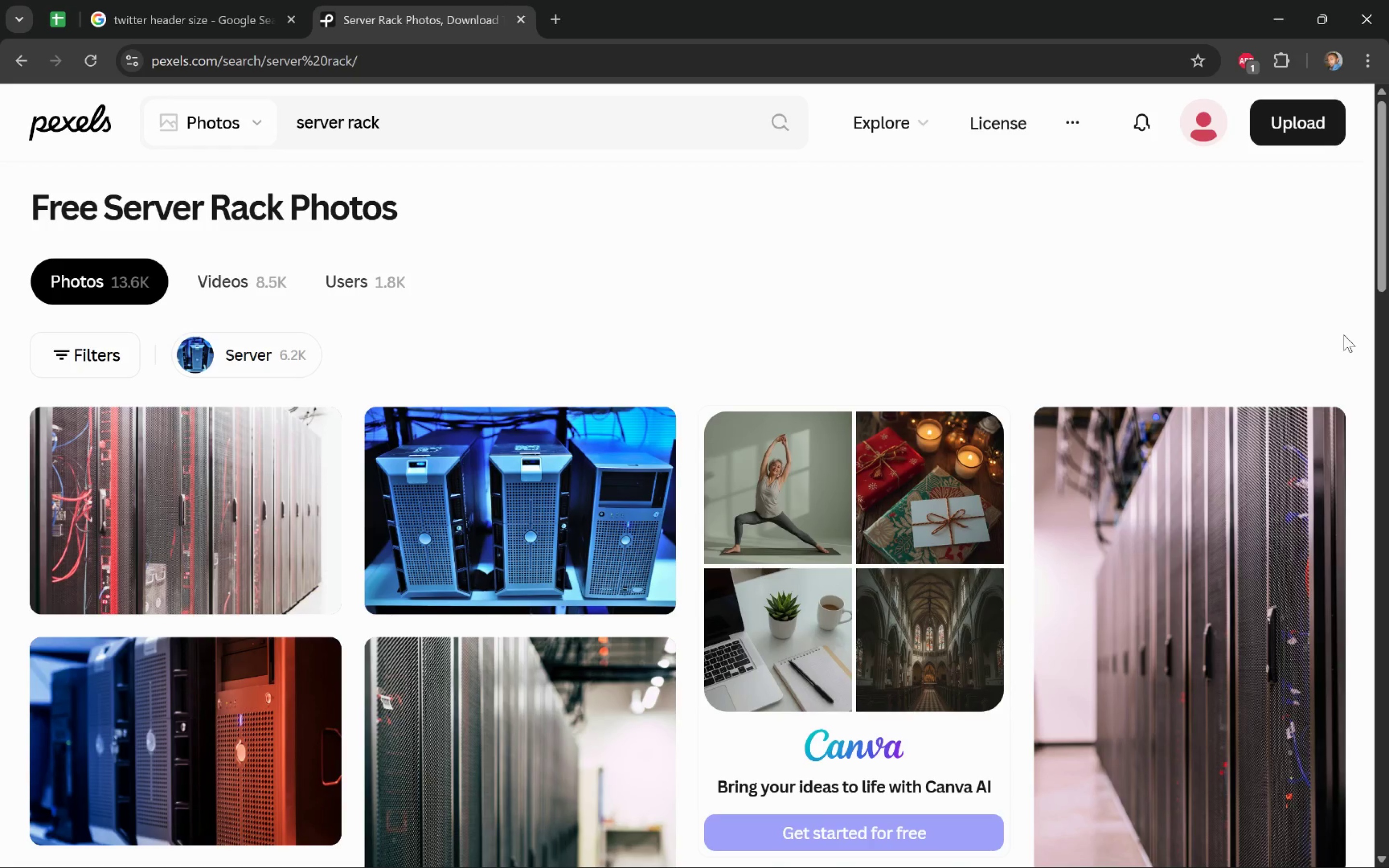 
wait(6.89)
 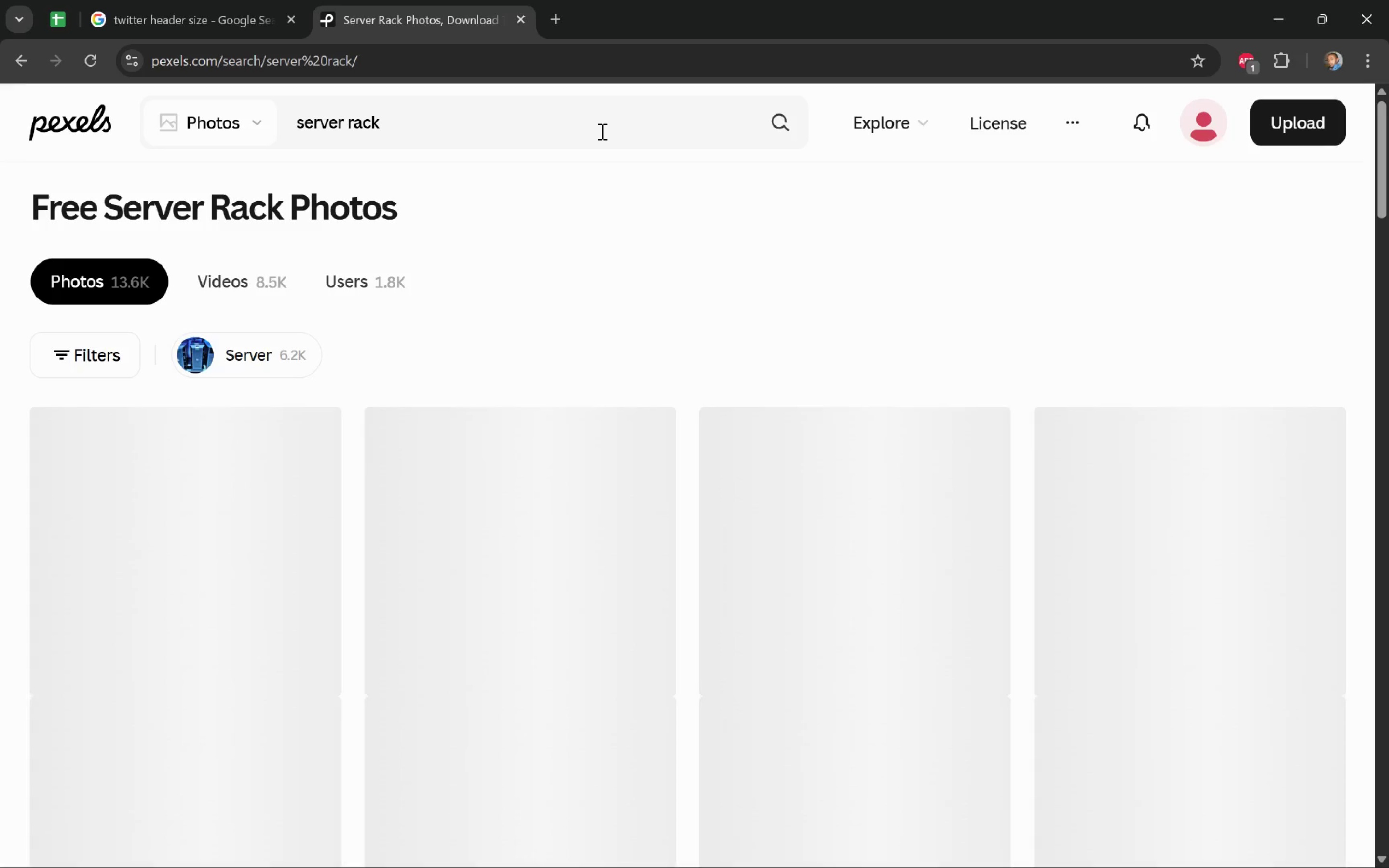 
scroll: coordinate [1388, 405], scroll_direction: down, amount: 5.0
 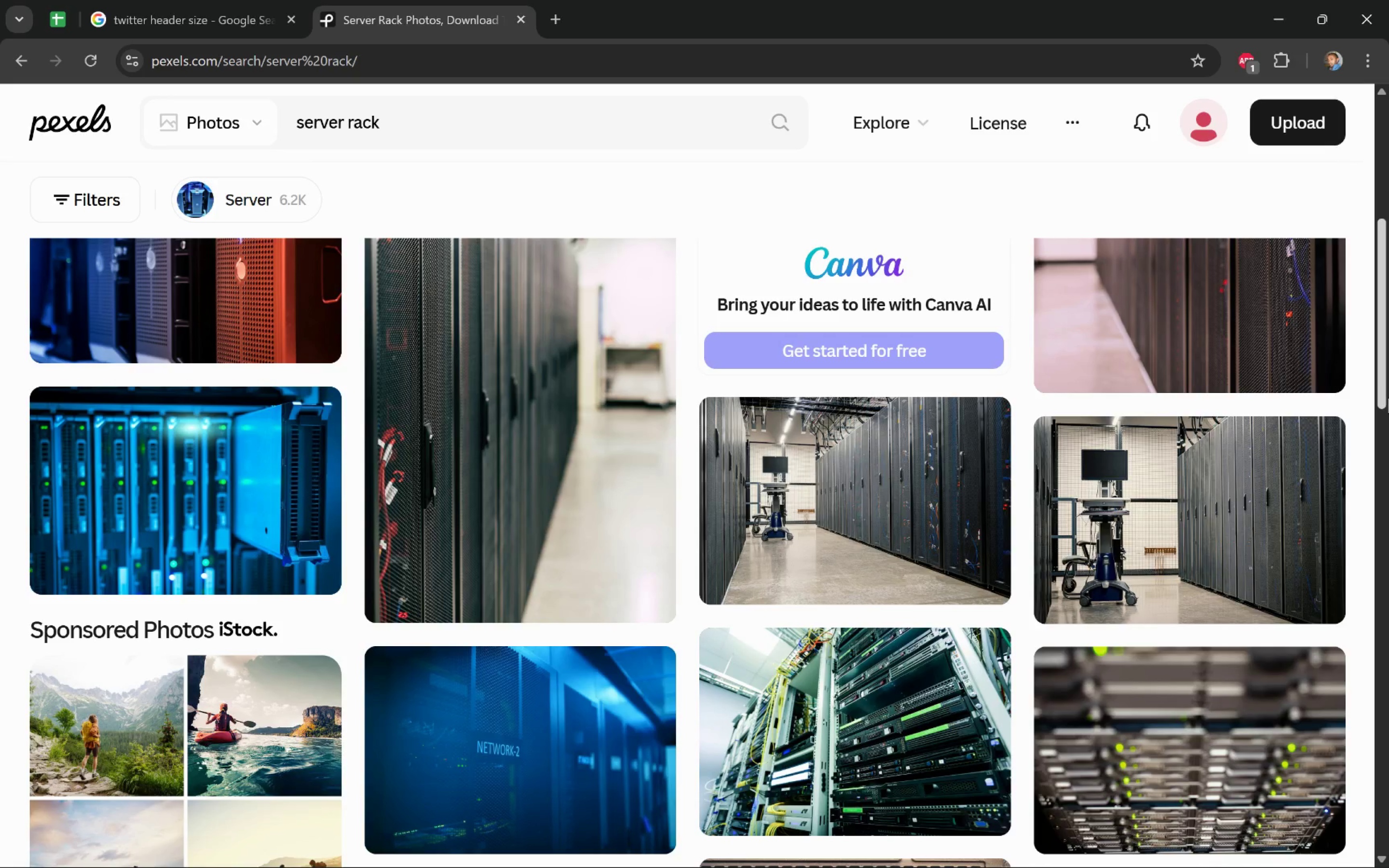 
wait(14.74)
 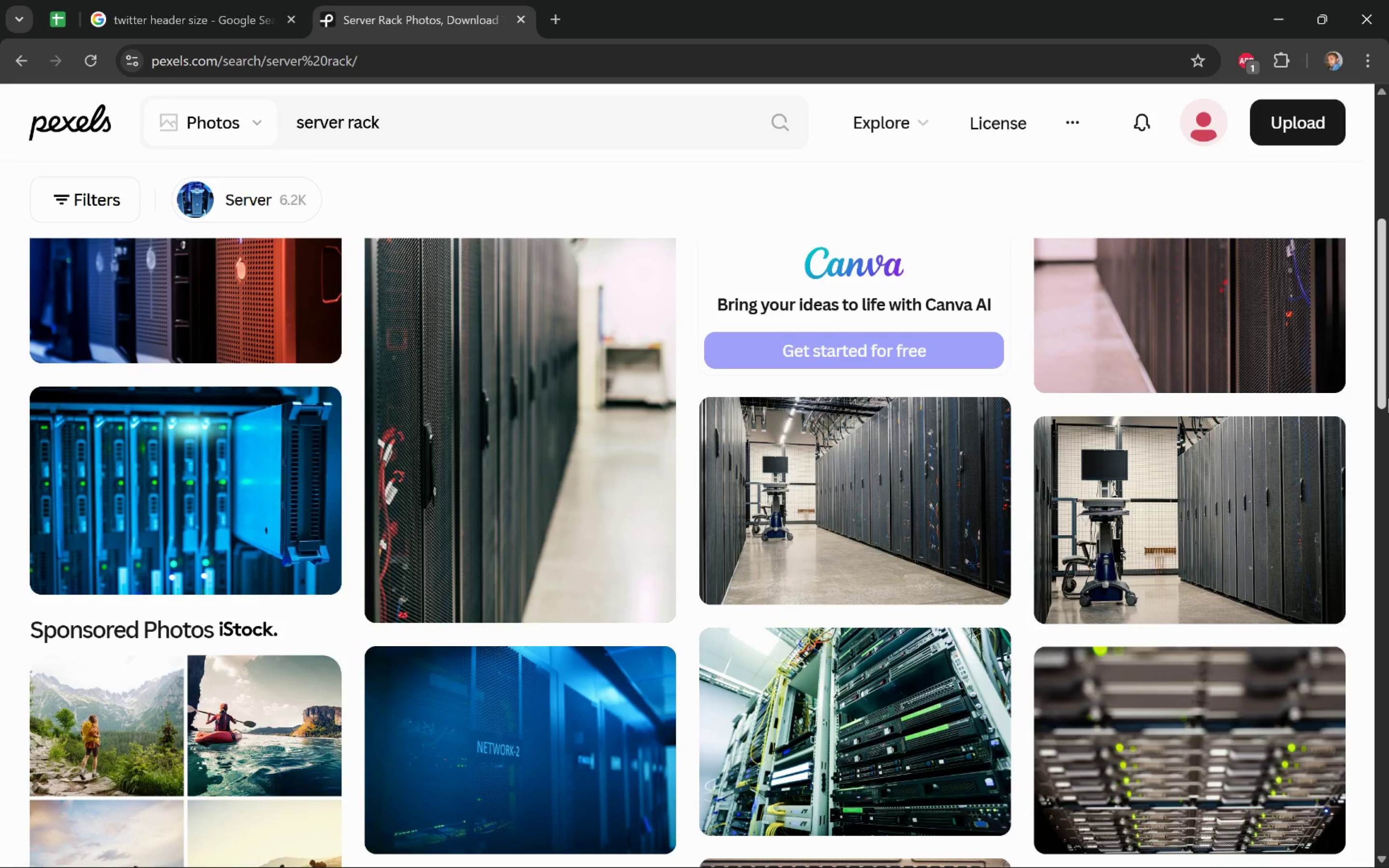 
left_click([299, 570])
 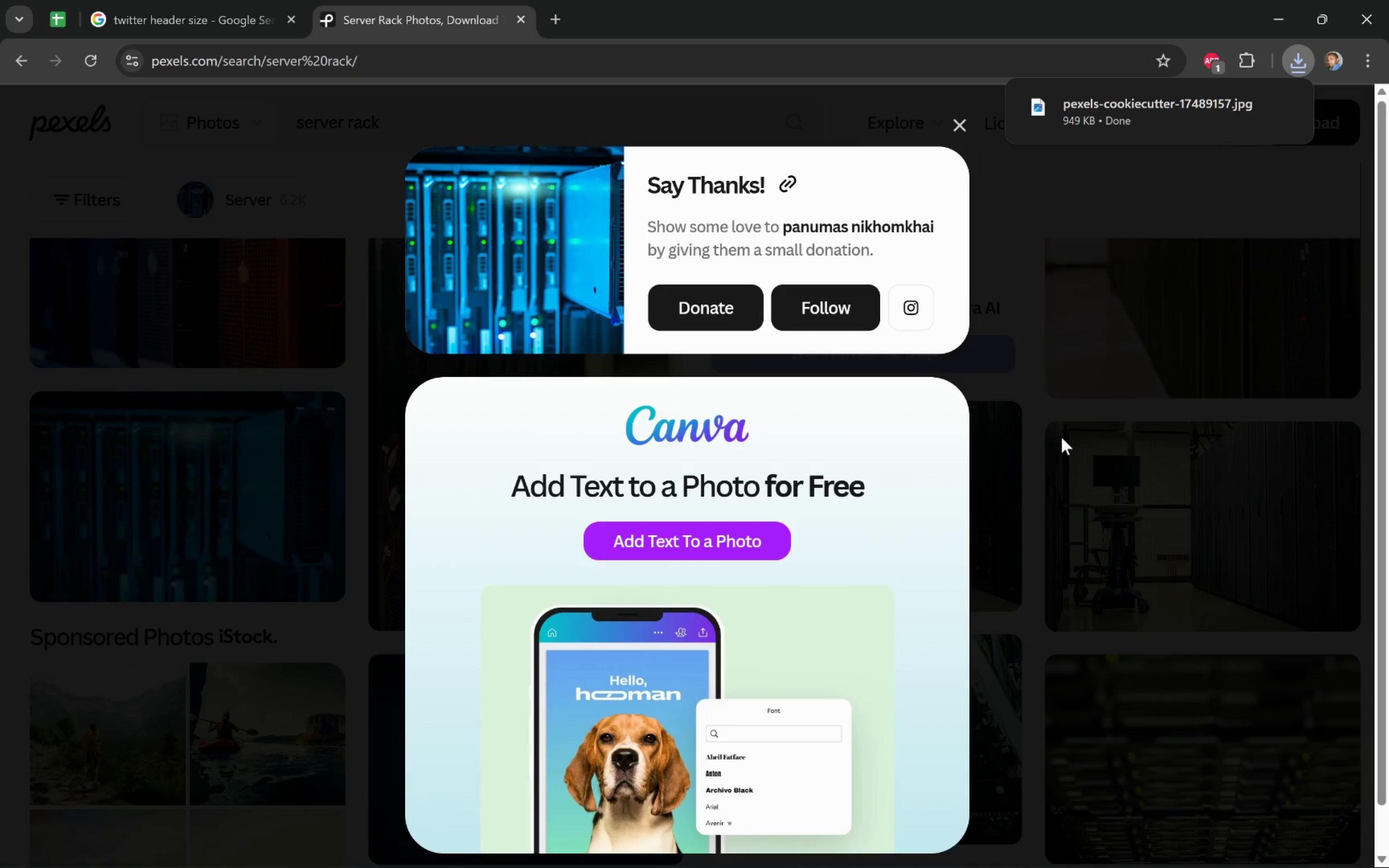 
left_click([981, 406])
 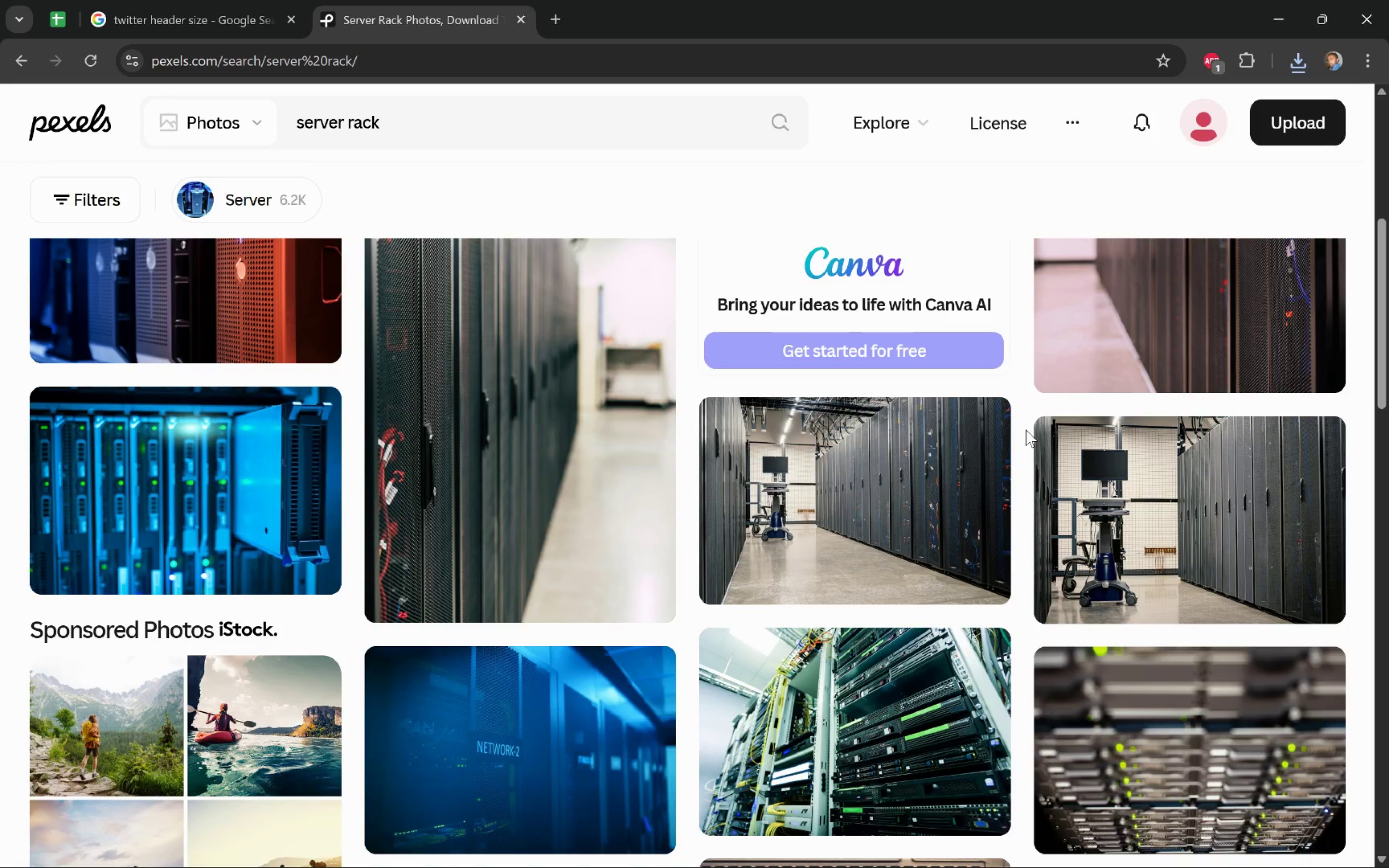 
key(Alt+Tab)
 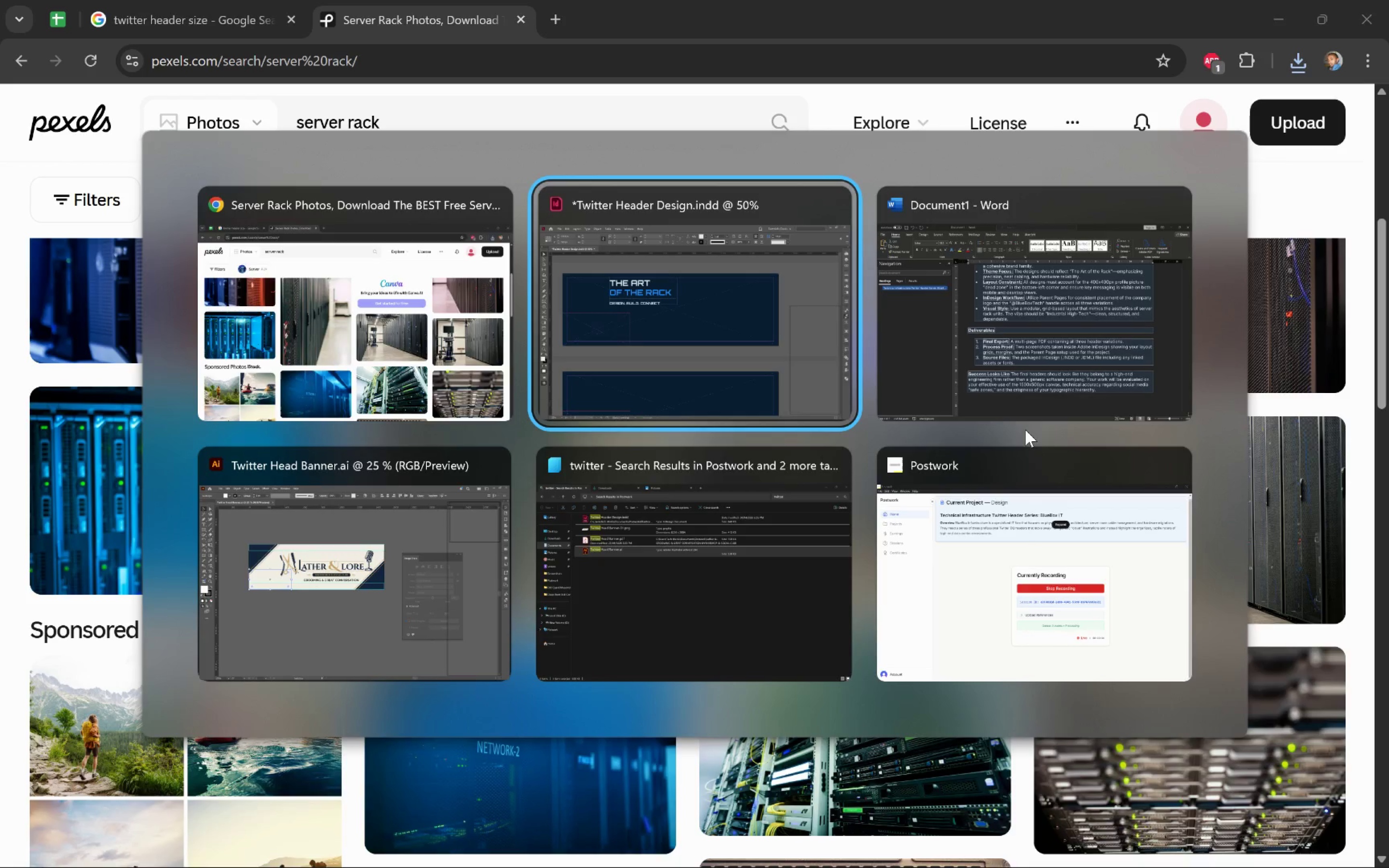 
key(Alt+Tab)
 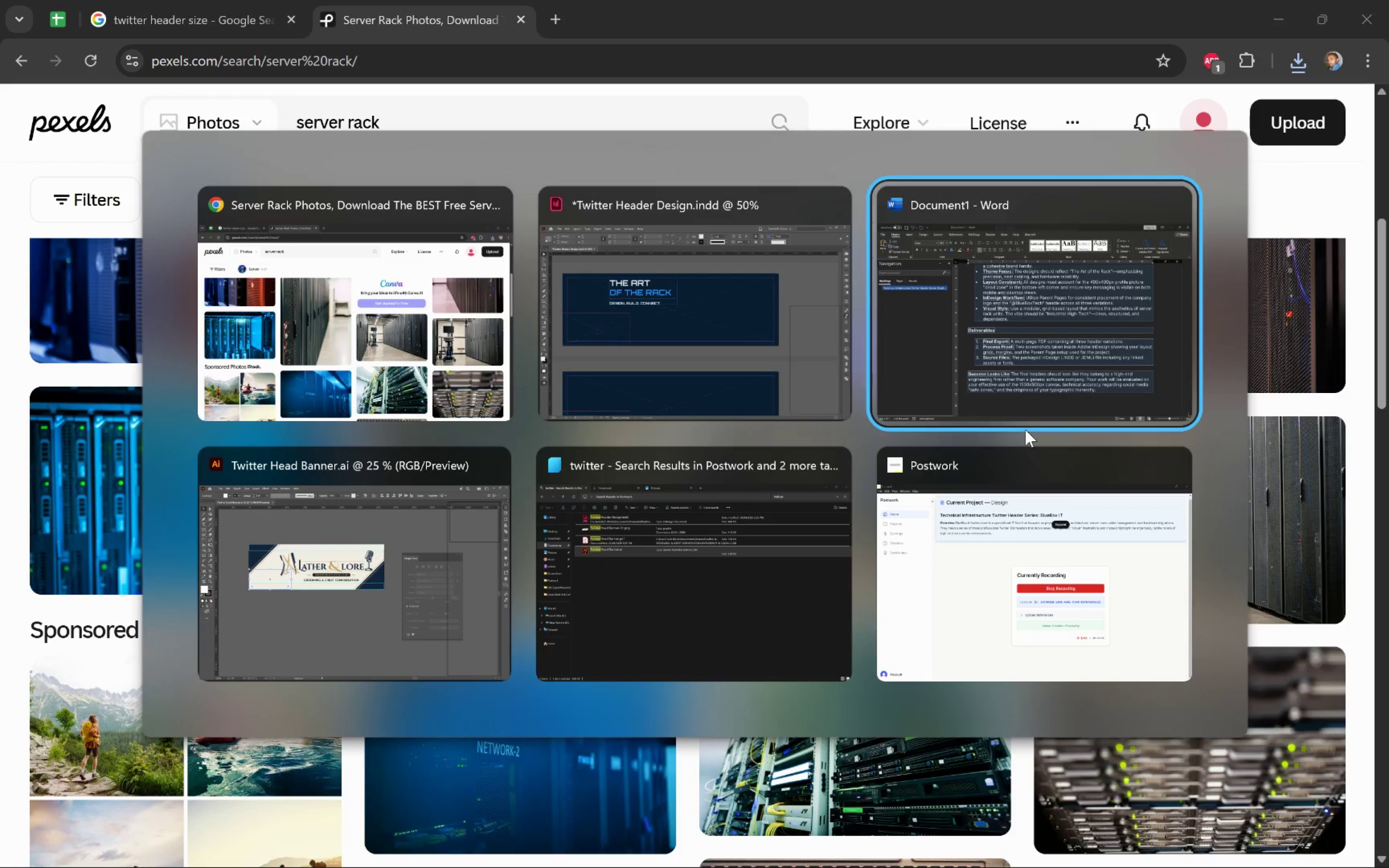 
key(Alt+Tab)
 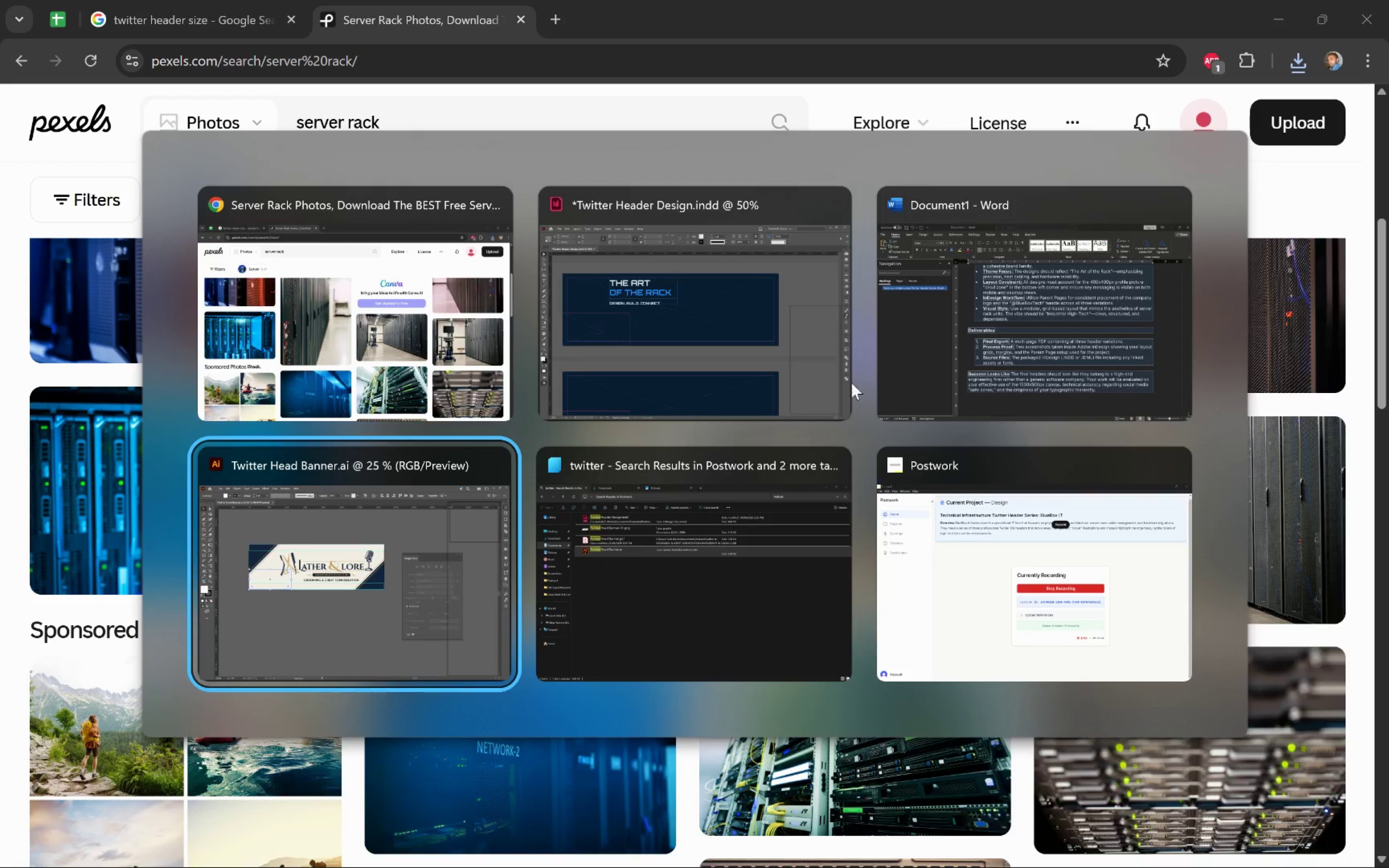 
left_click([755, 345])
 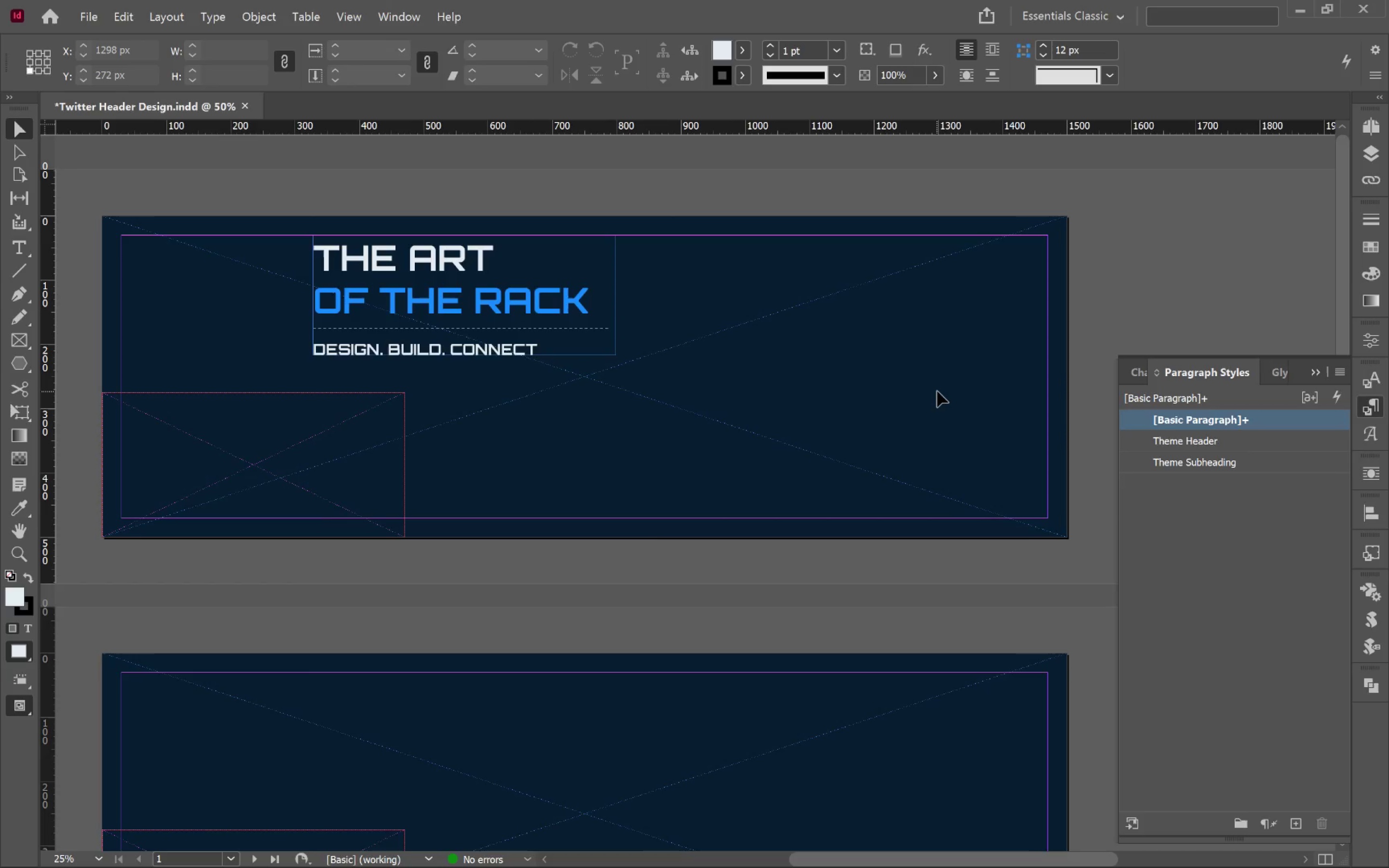 
key(Control+S)
 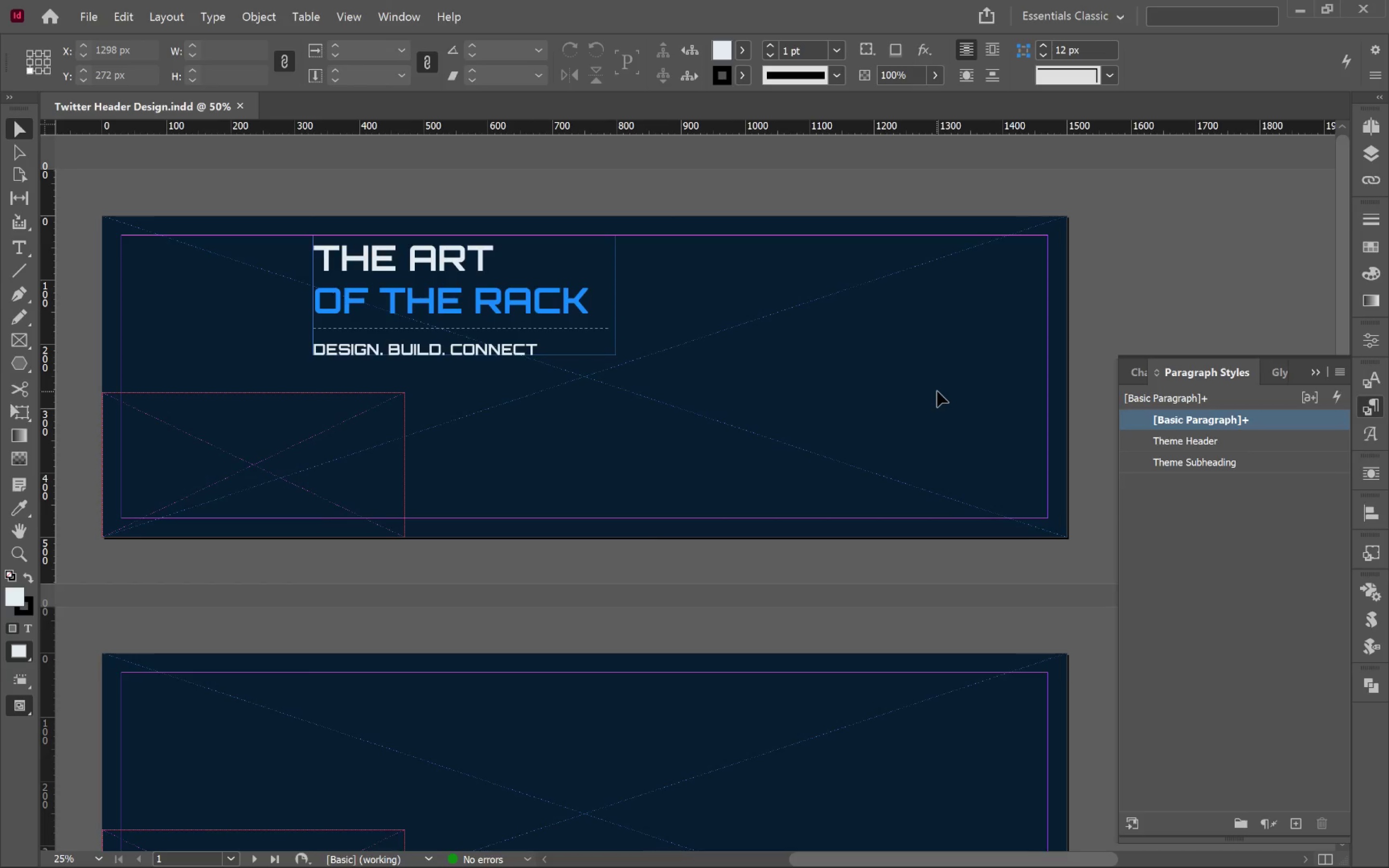 
key(Alt+Tab)
 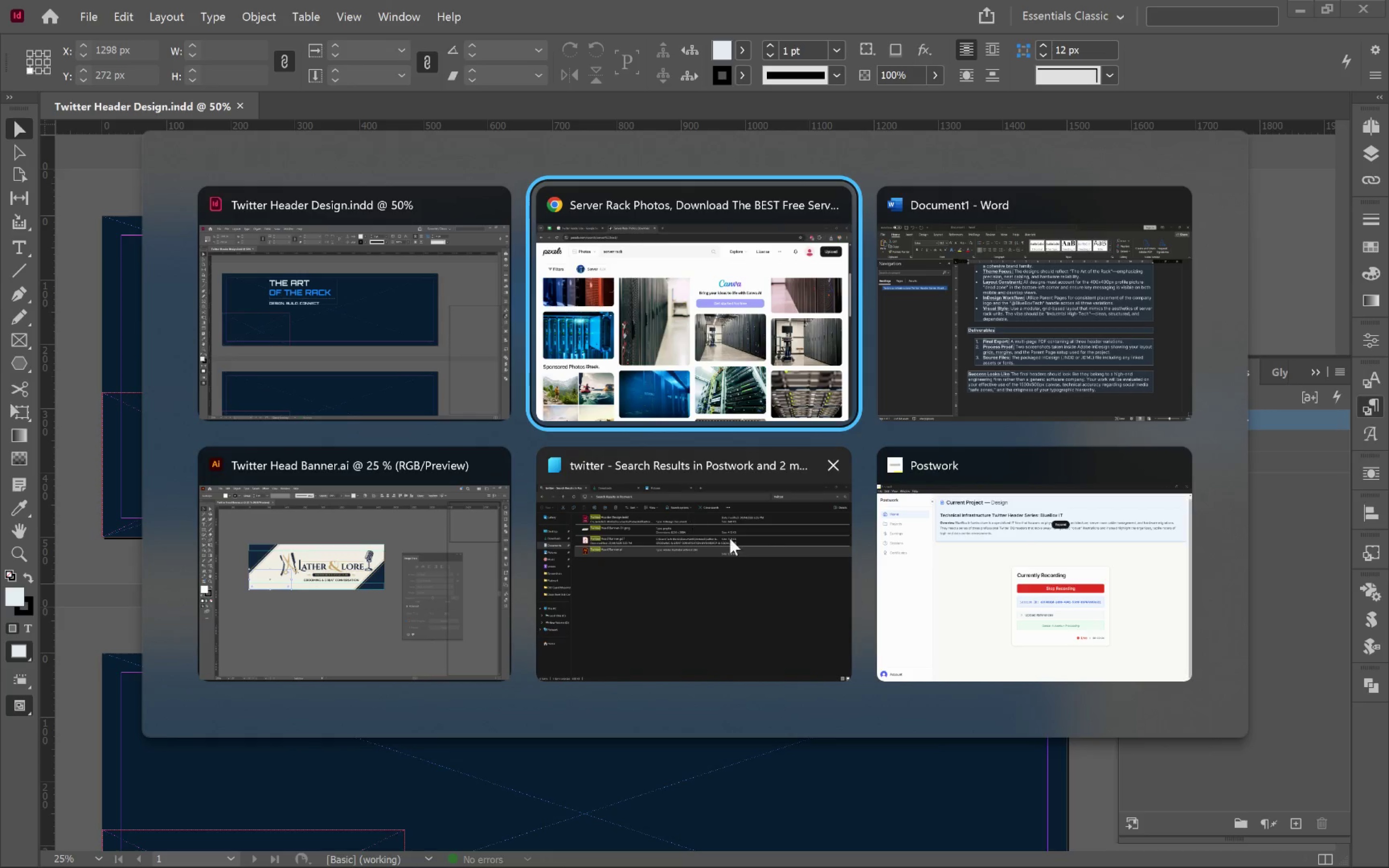 
left_click([756, 556])
 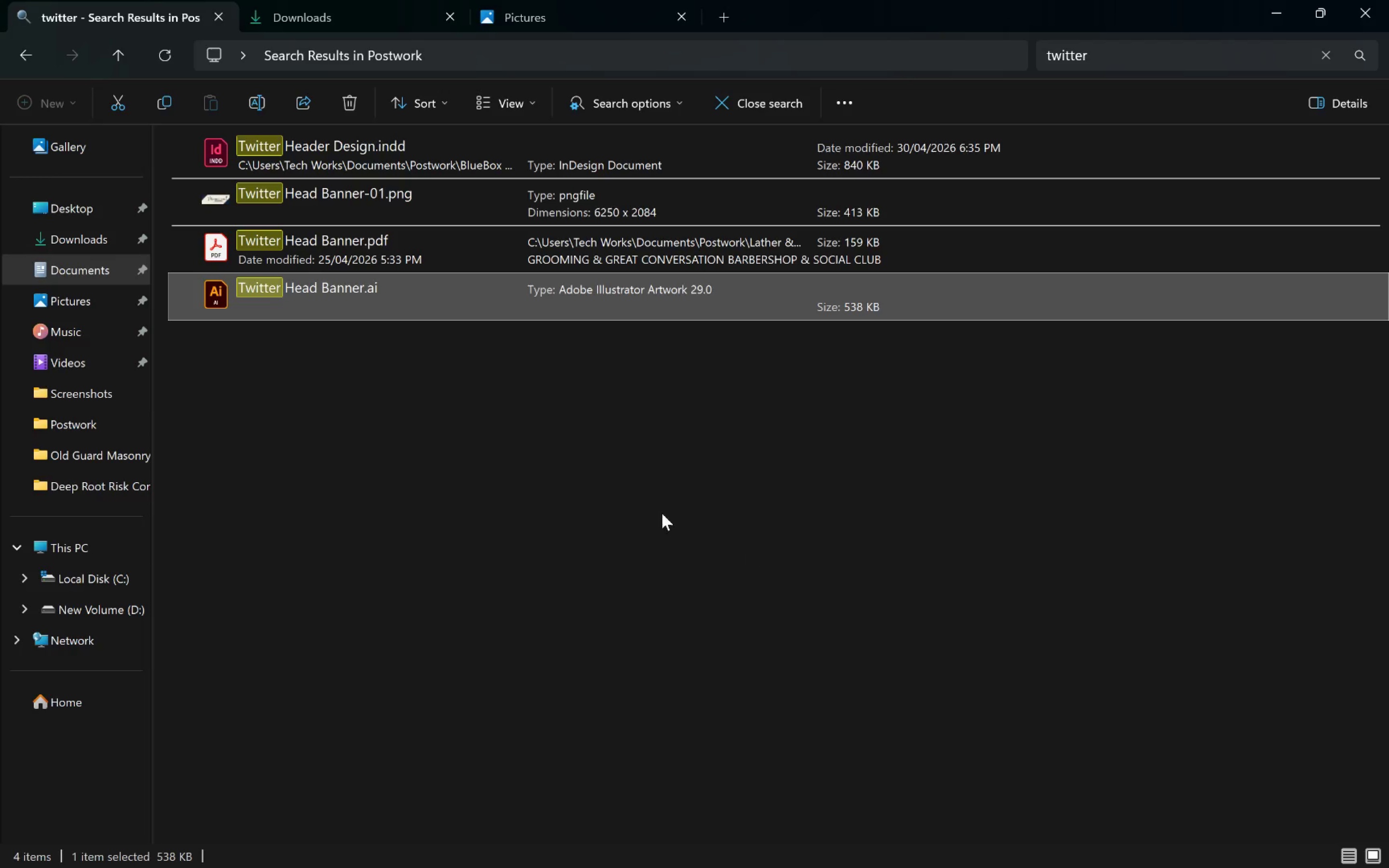 
left_click([528, 481])
 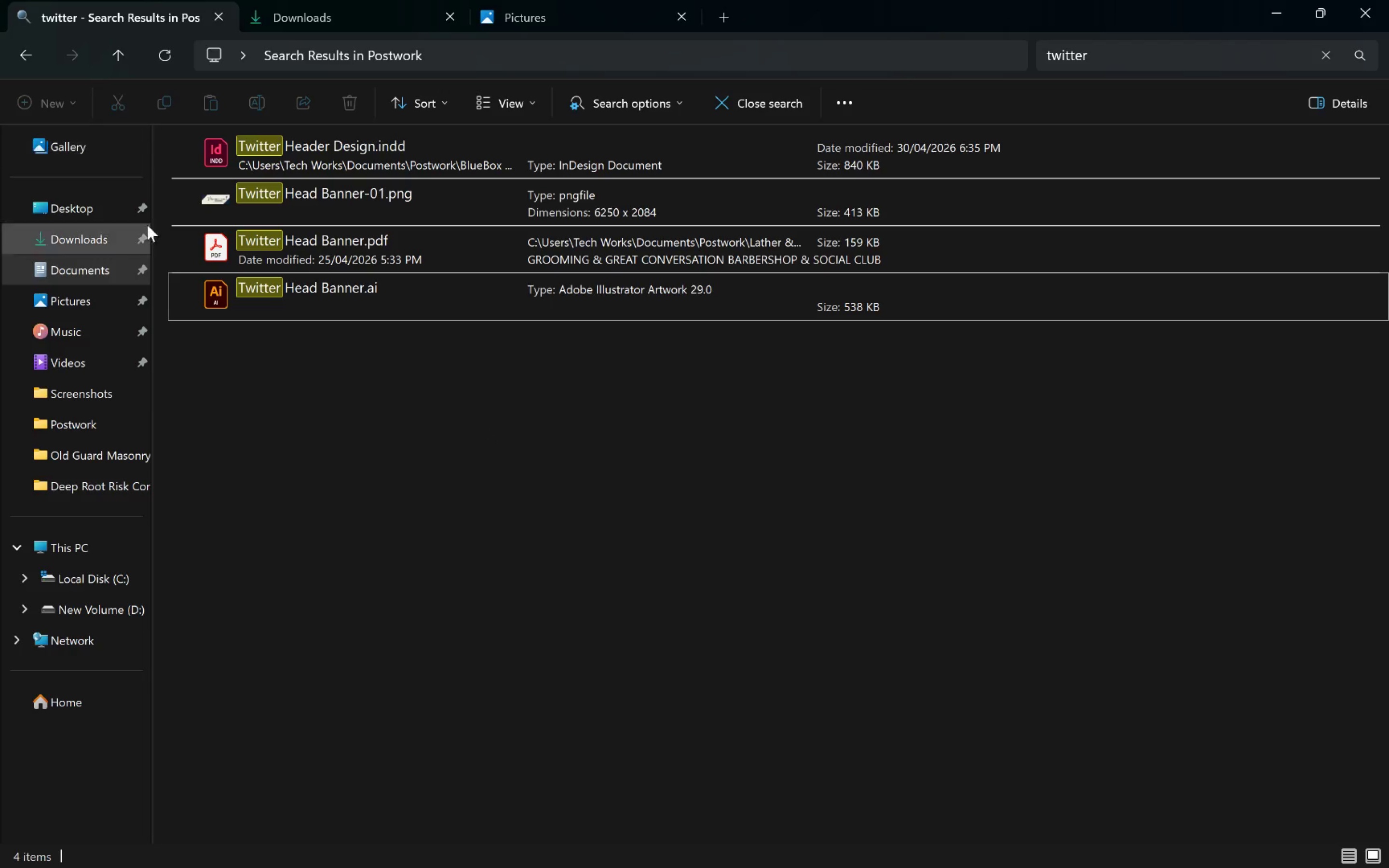 
left_click([93, 275])
 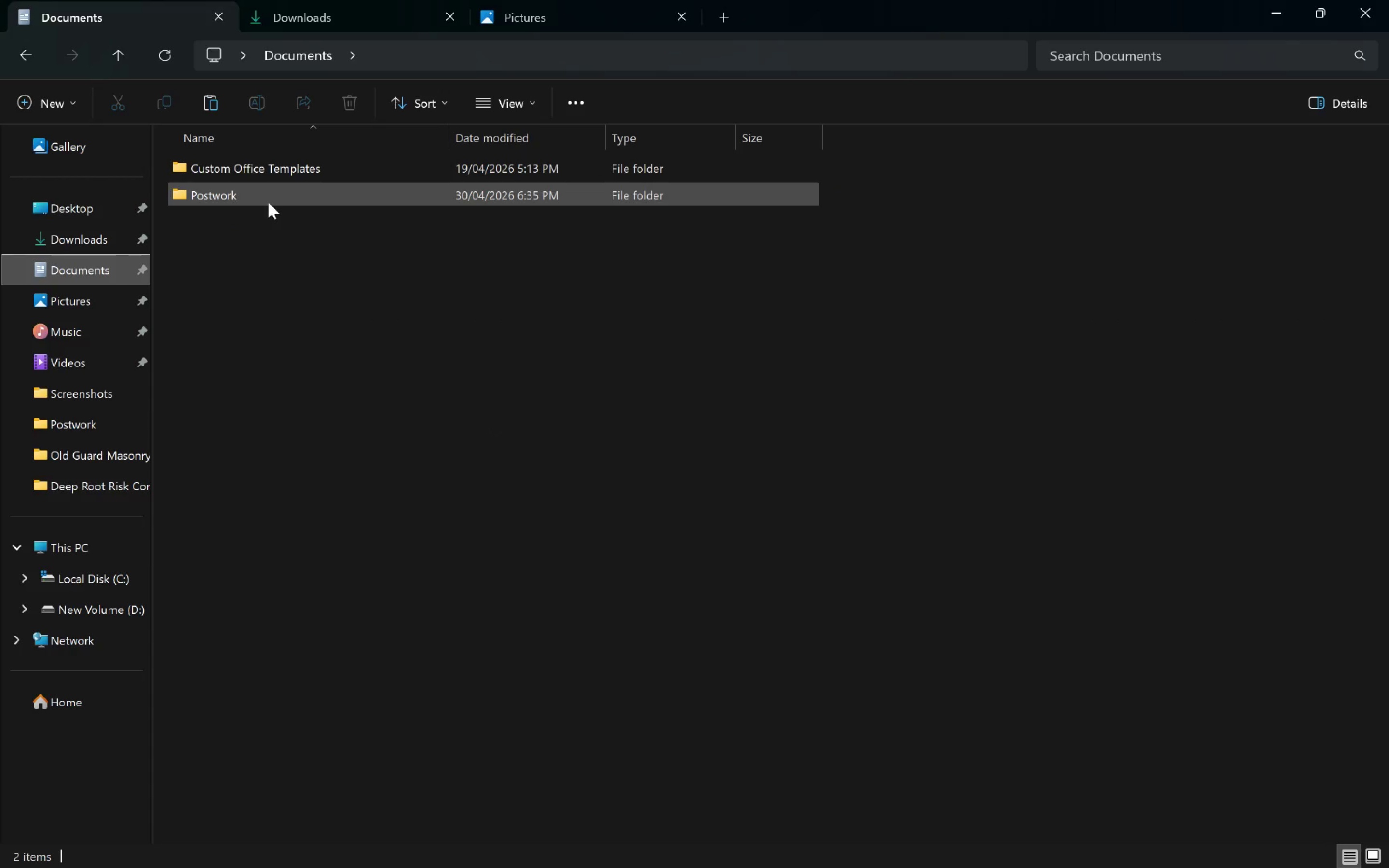 
double_click([268, 202])
 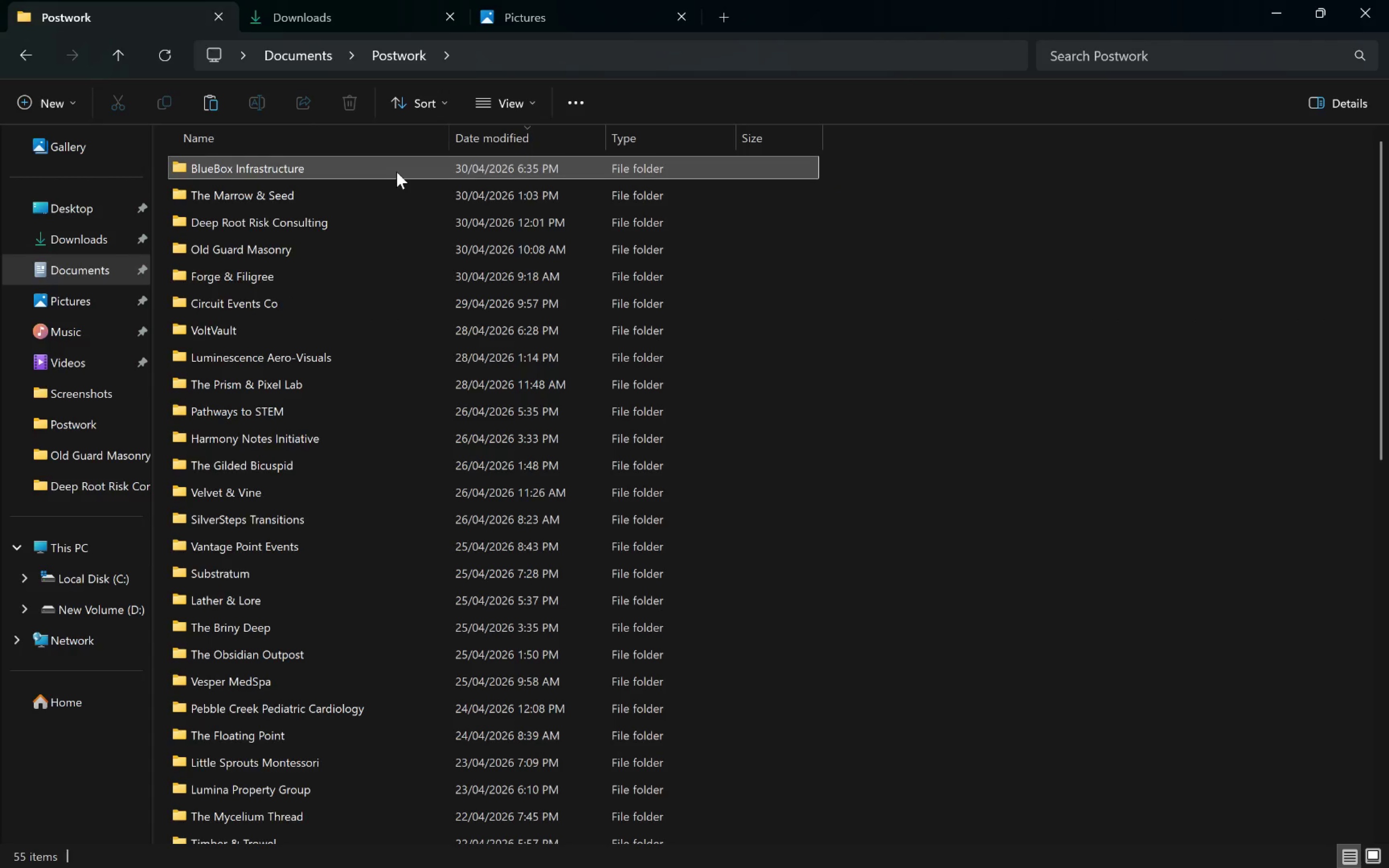 
double_click([396, 172])
 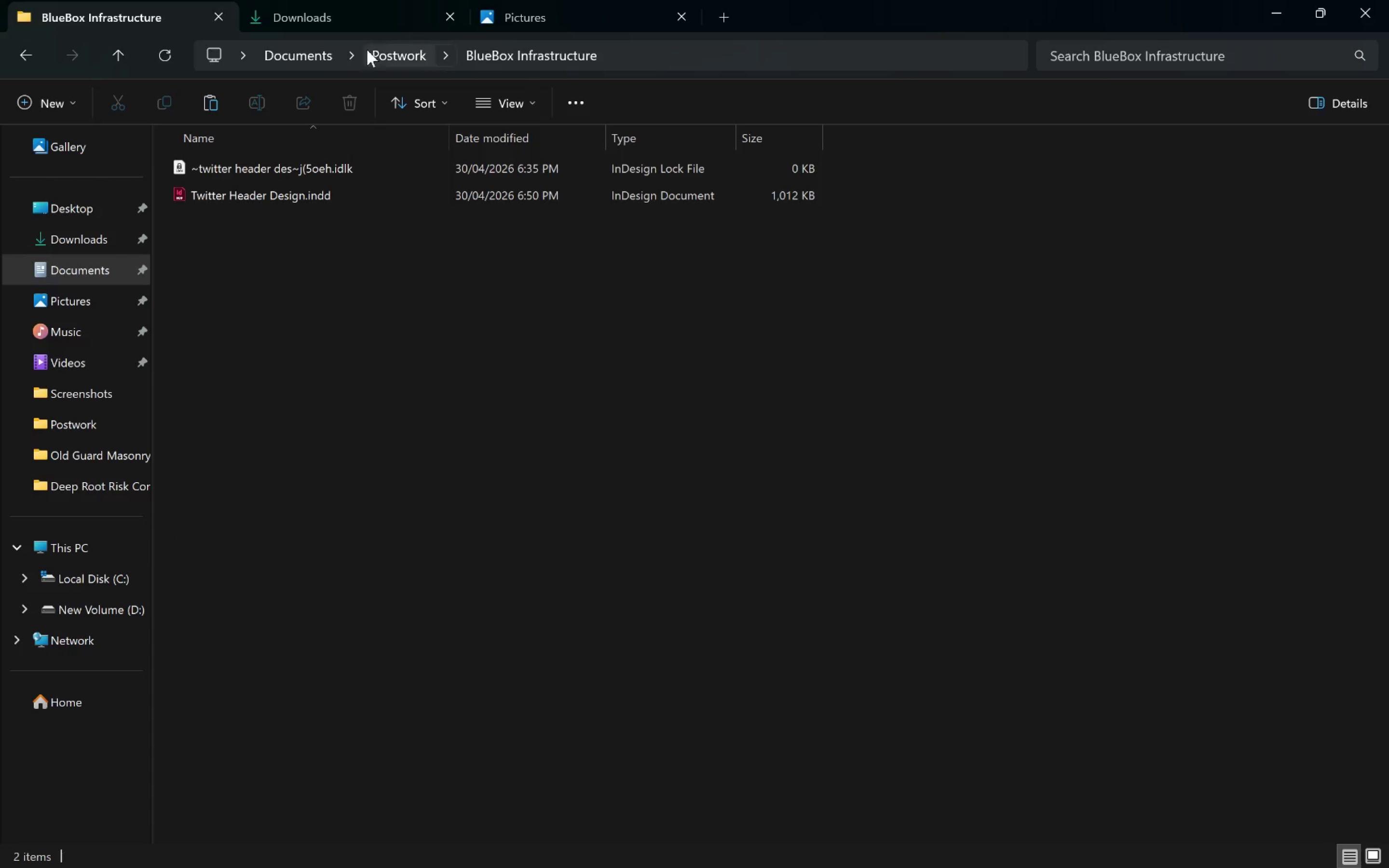 
left_click([347, 22])
 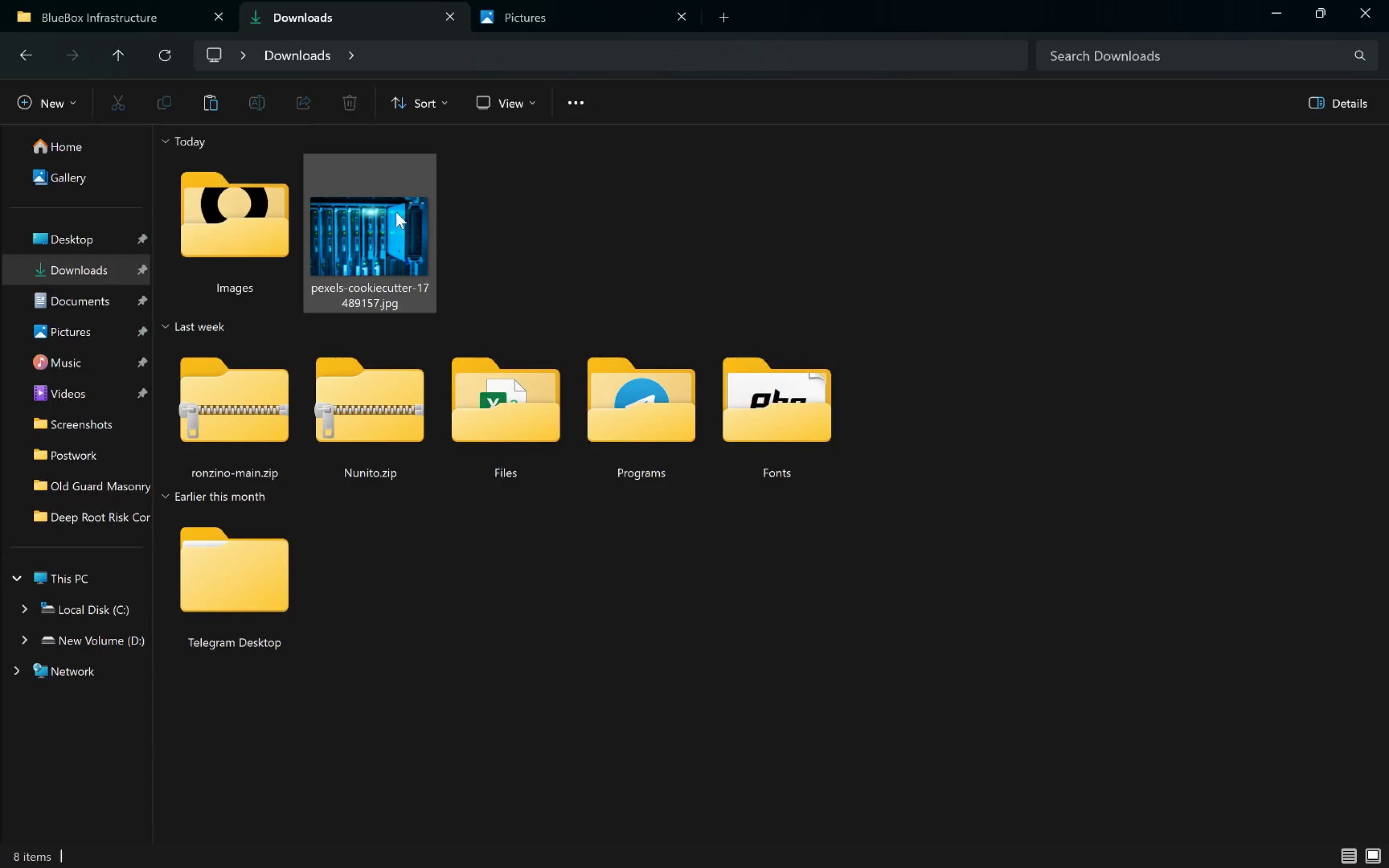 
left_click([372, 238])
 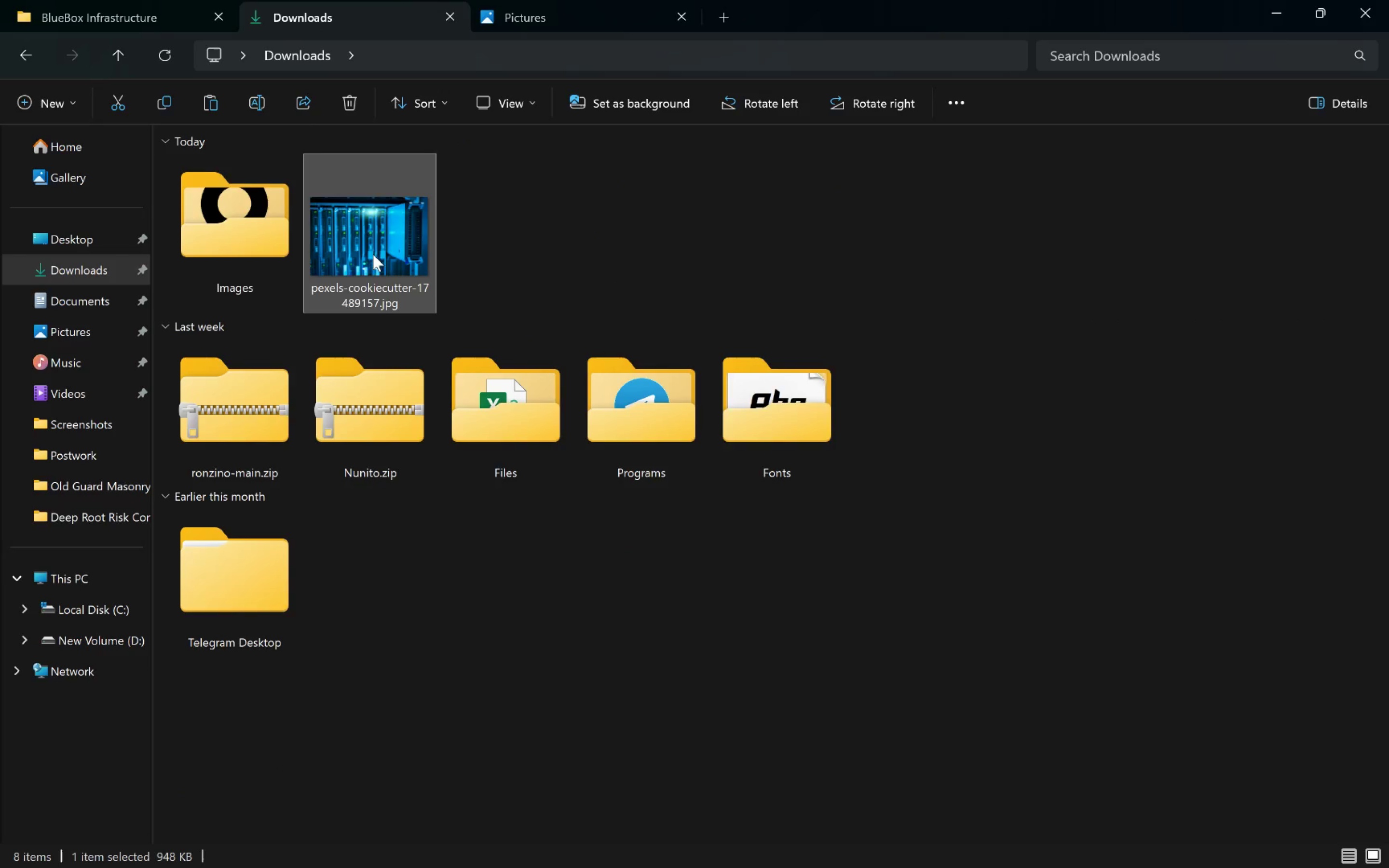 
left_click_drag(start_coordinate=[374, 251], to_coordinate=[408, 324])
 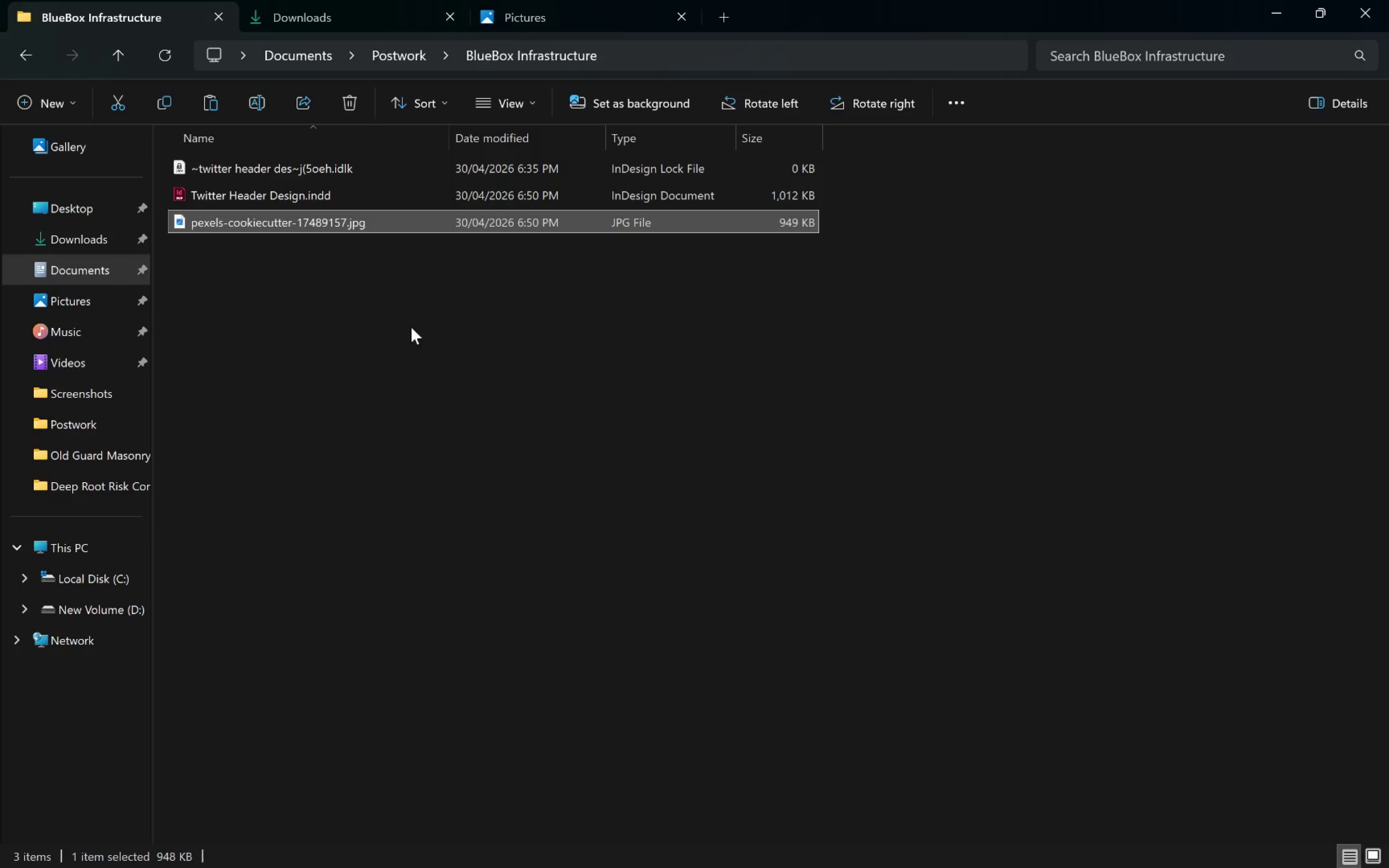 
key(Control+Shift+N)
 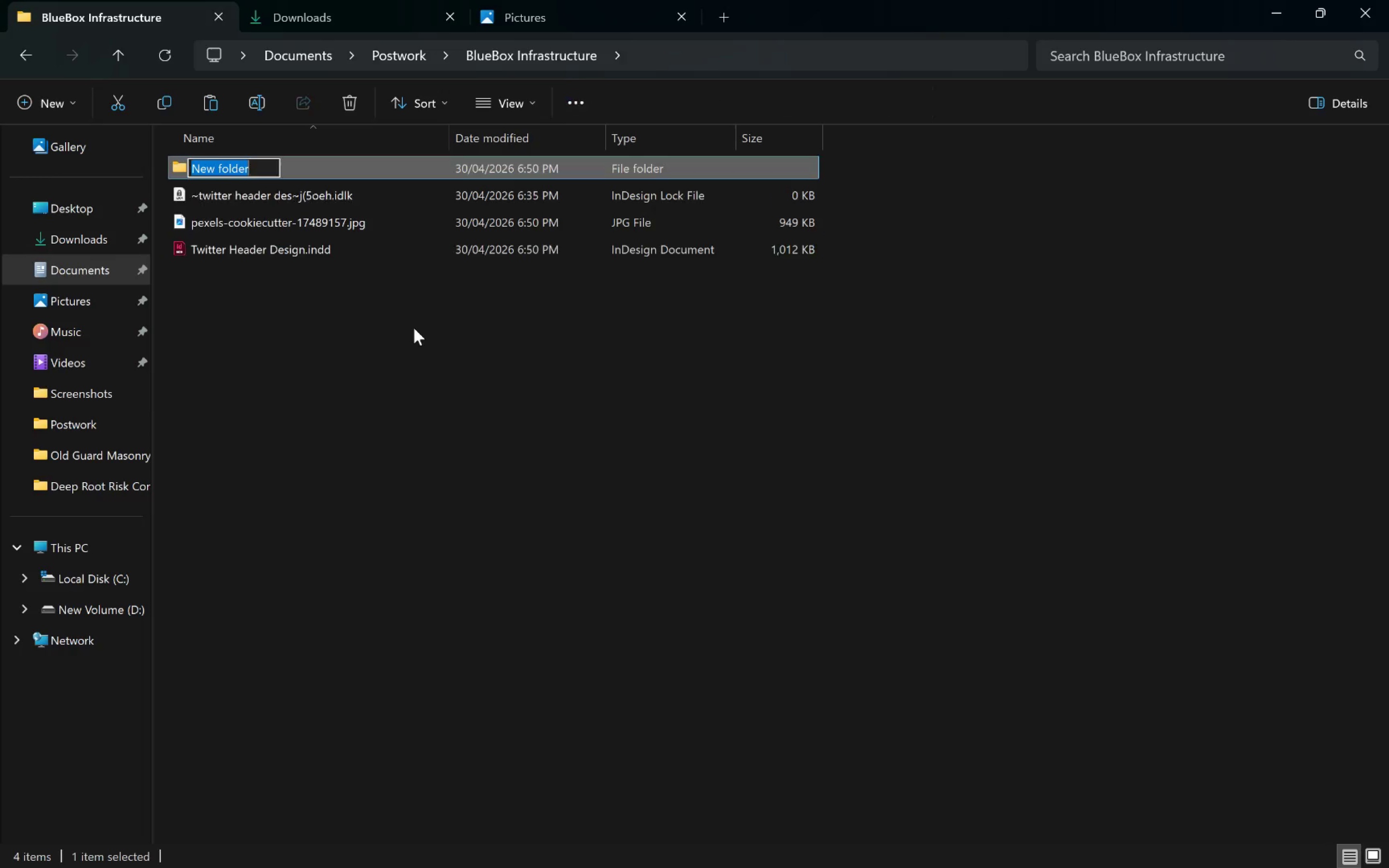 
hold_key(key=ShiftLeft, duration=0.31)
 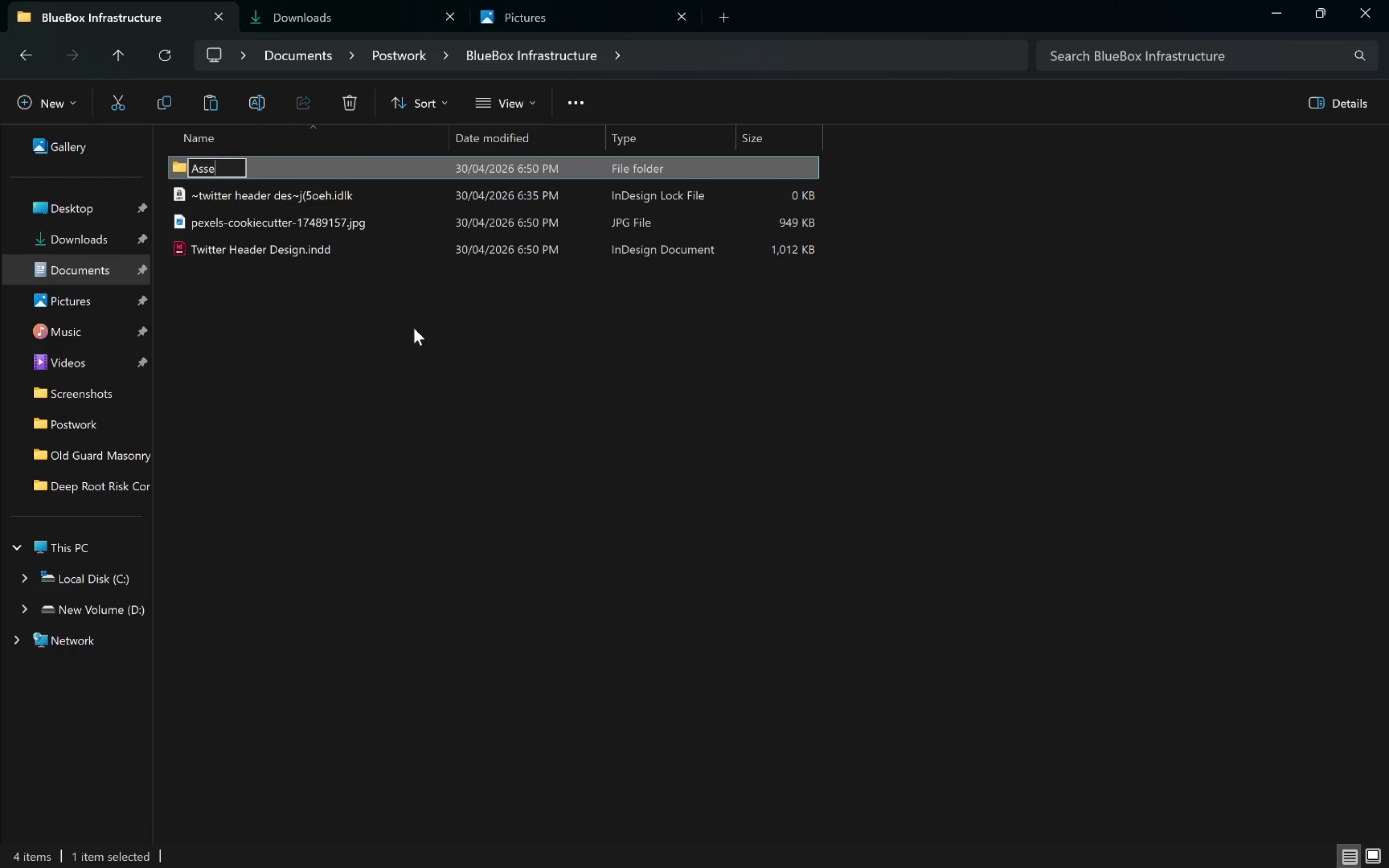 
type(assets)
 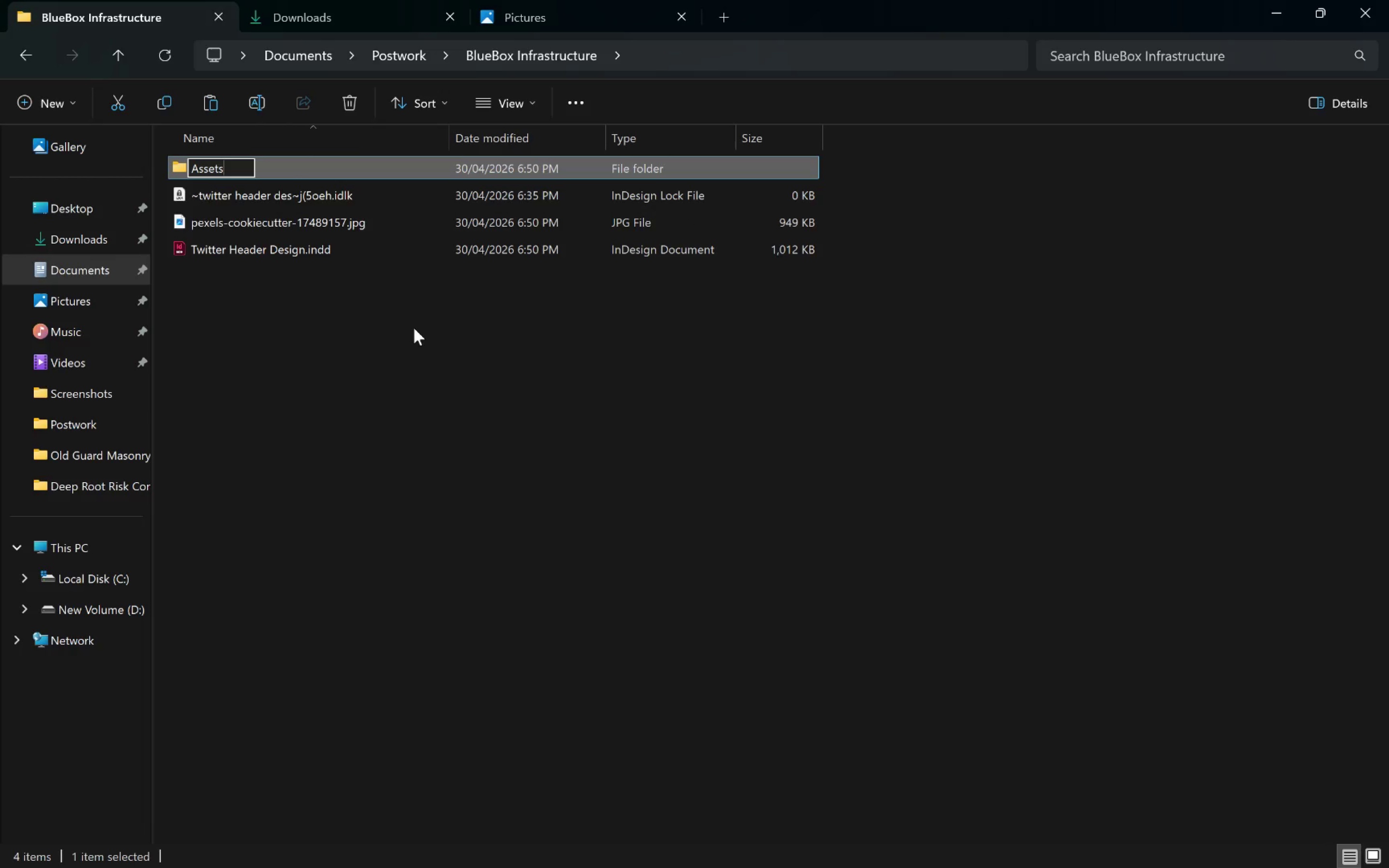 
key(Enter)
 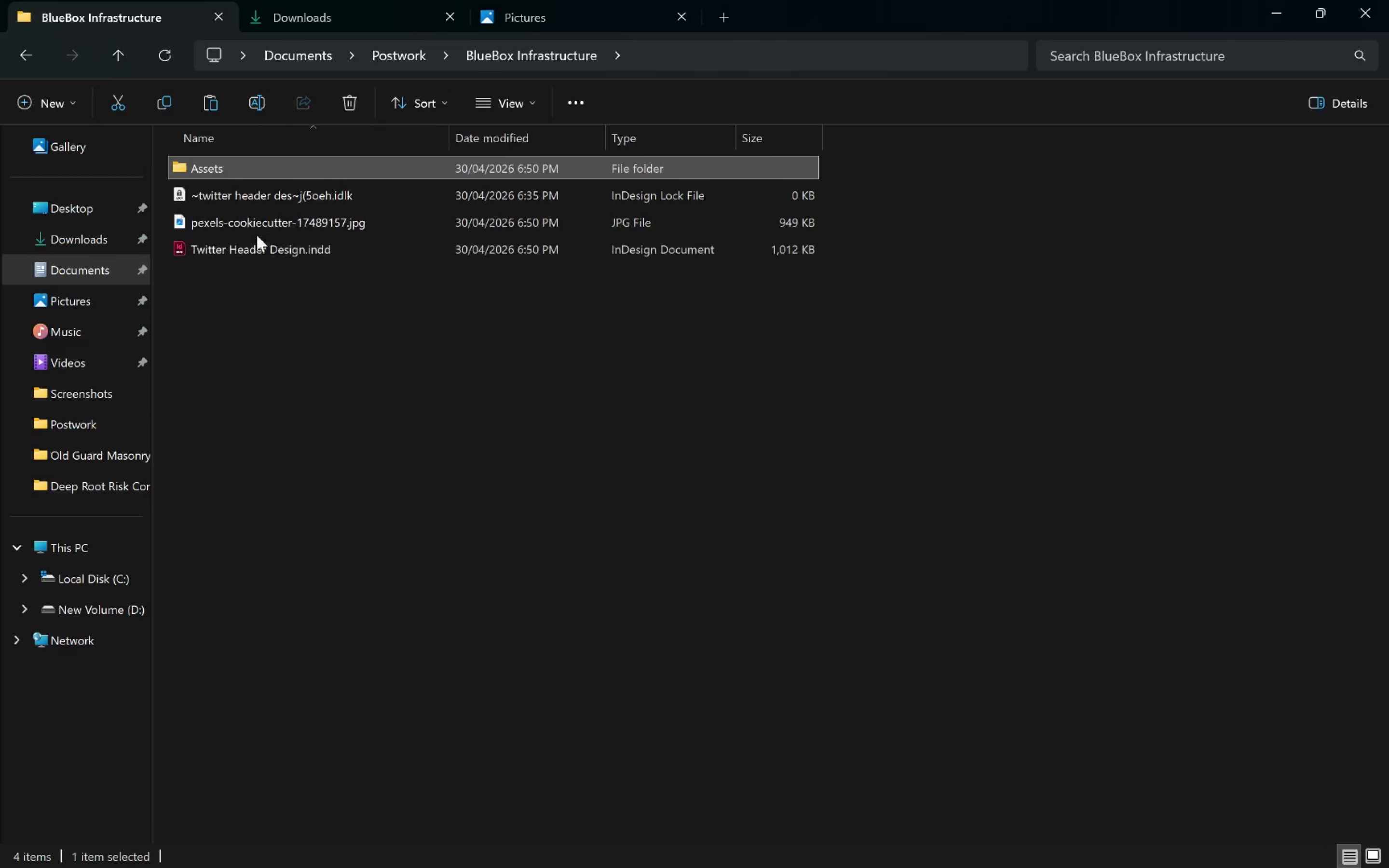 
left_click([209, 225])
 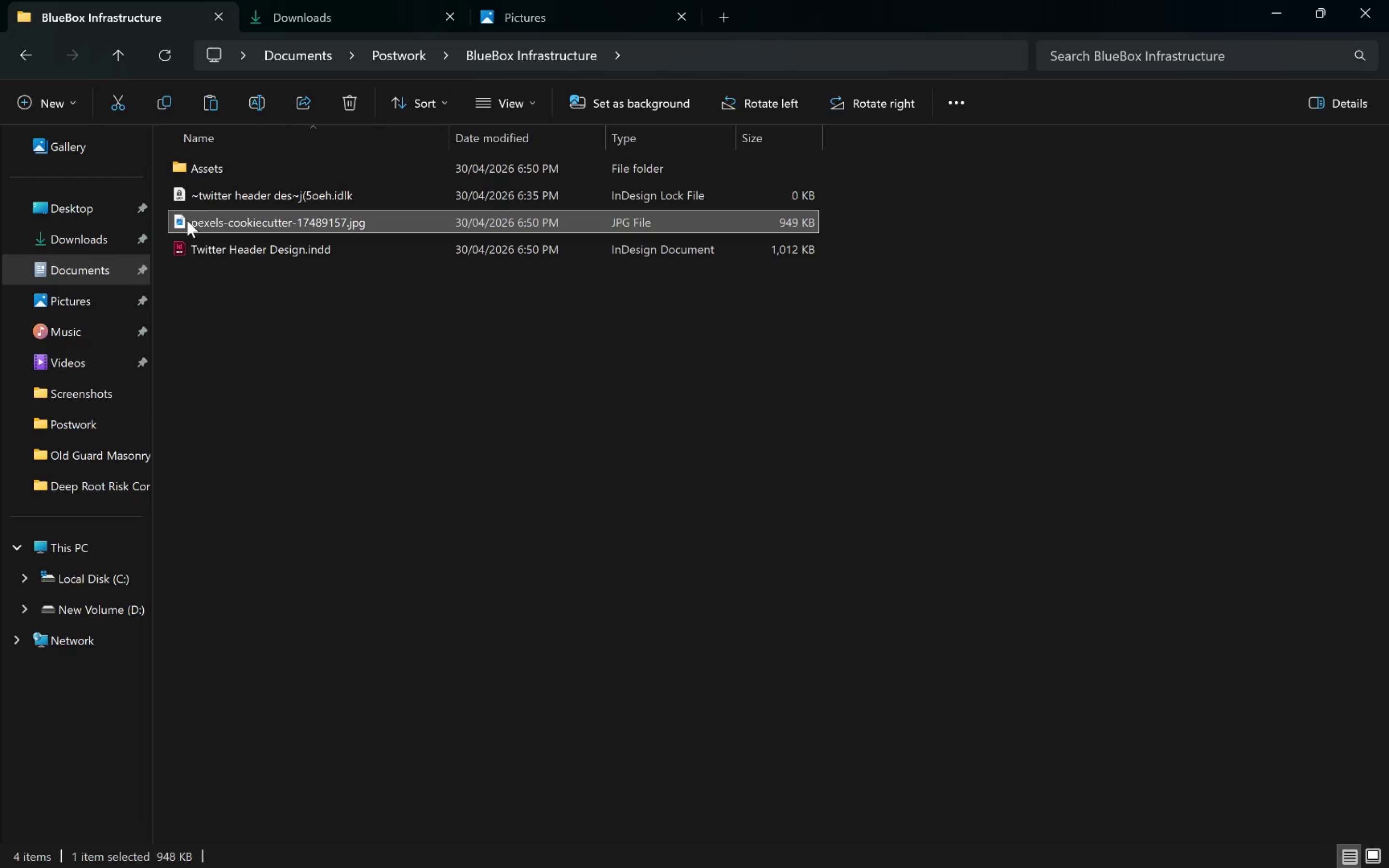 
left_click_drag(start_coordinate=[190, 221], to_coordinate=[237, 166])
 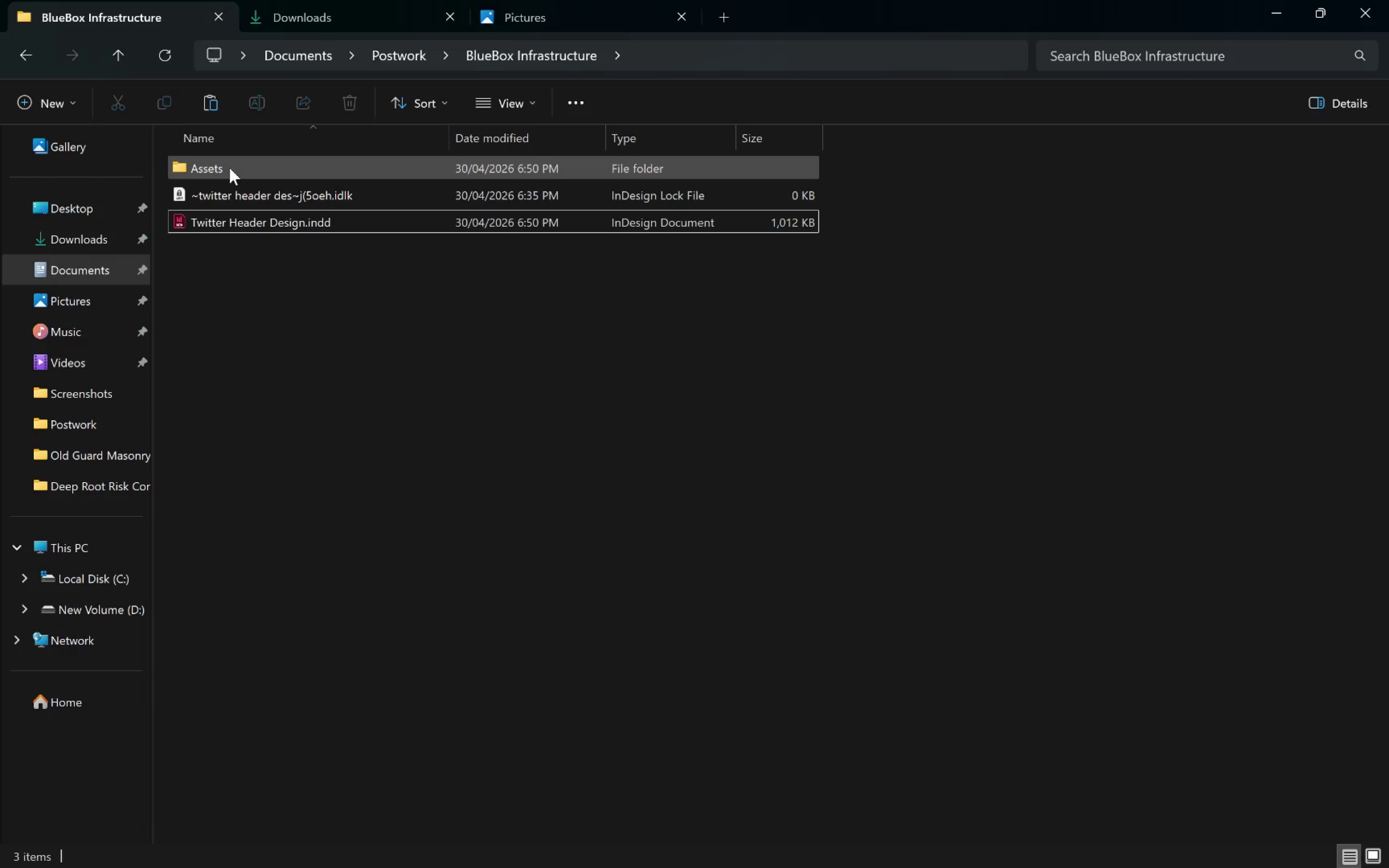 
double_click([230, 168])
 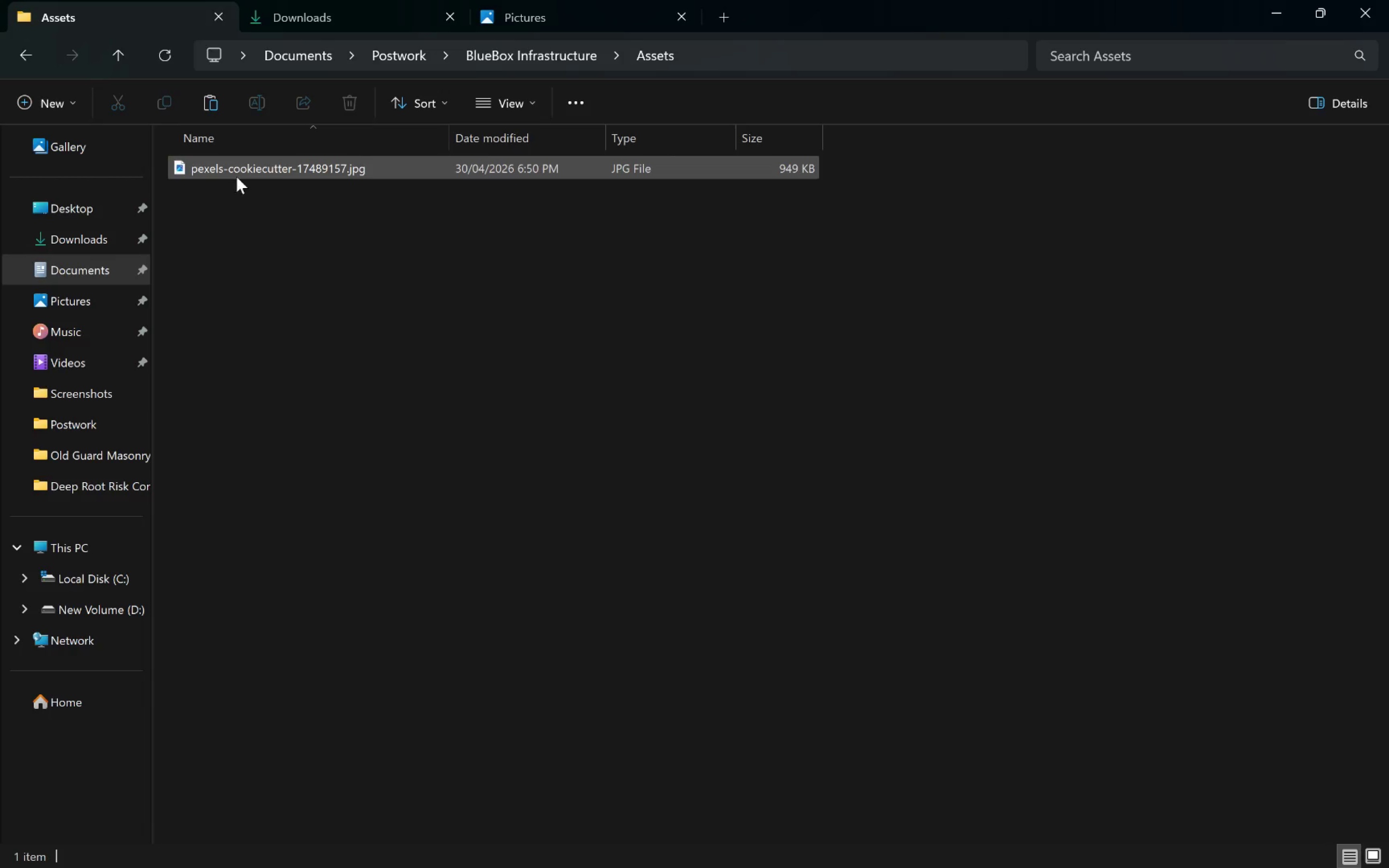 
left_click([245, 166])
 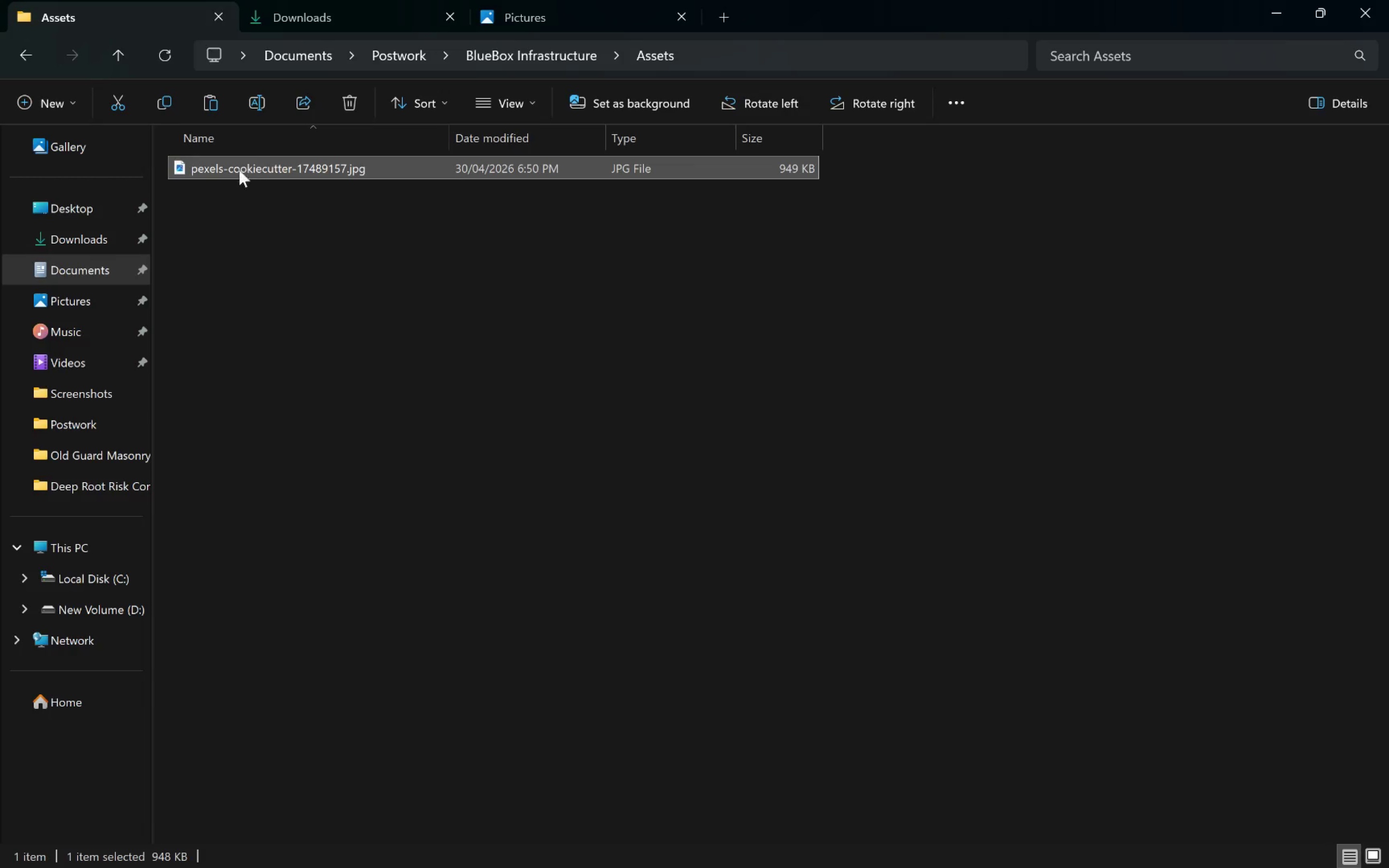 
mouse_move([228, 180])
 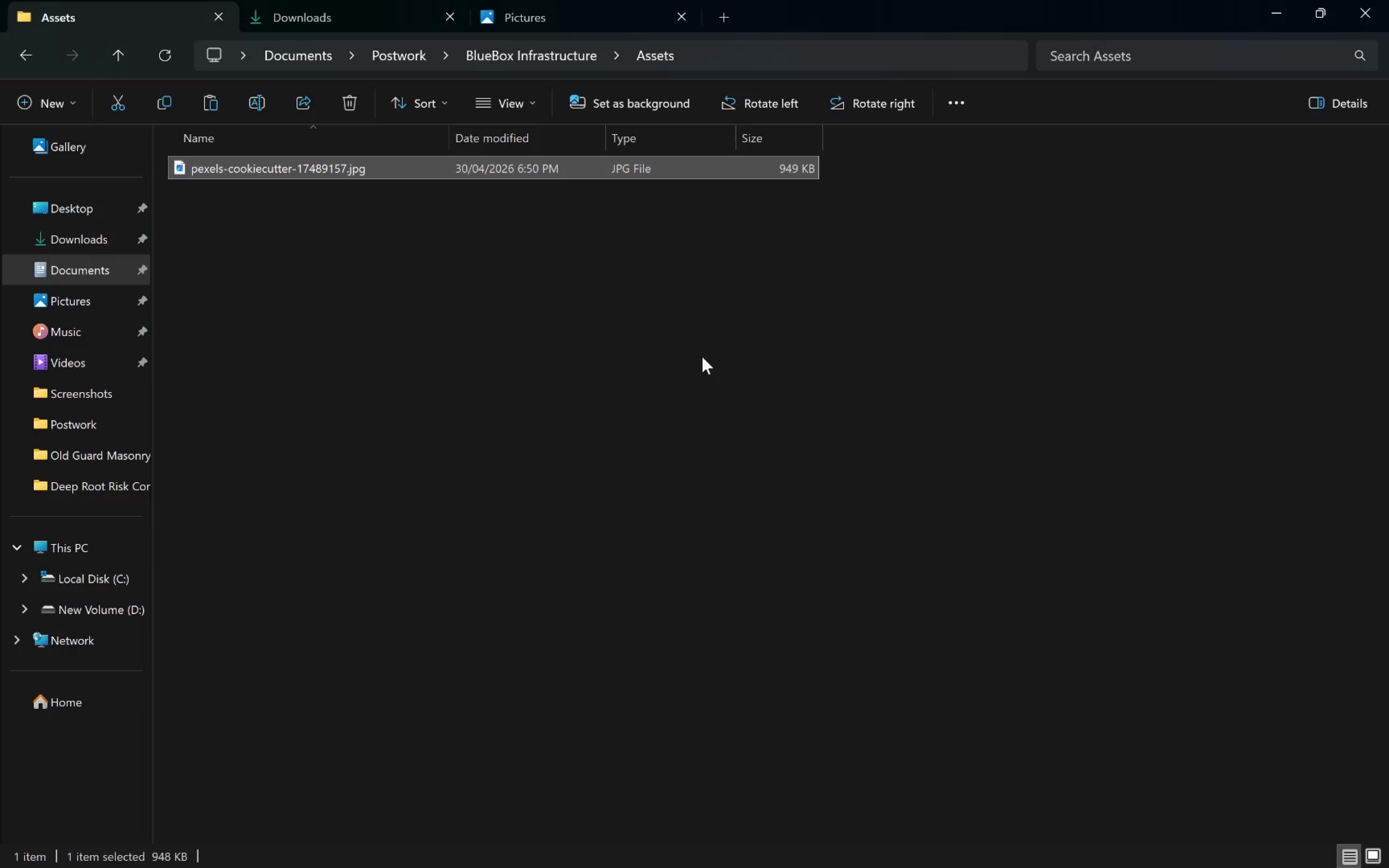 
key(Alt+Tab)
 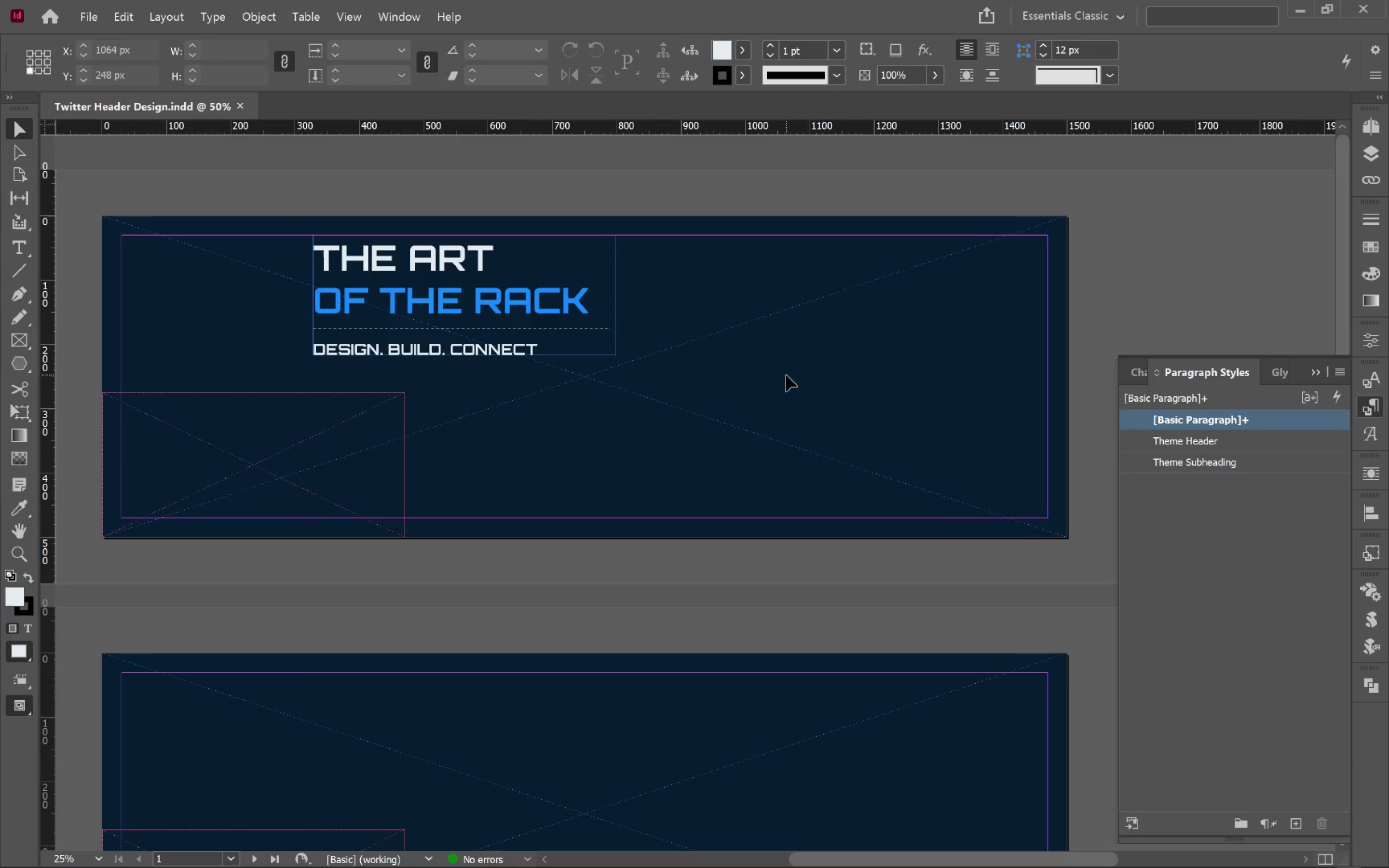 
left_click([758, 425])
 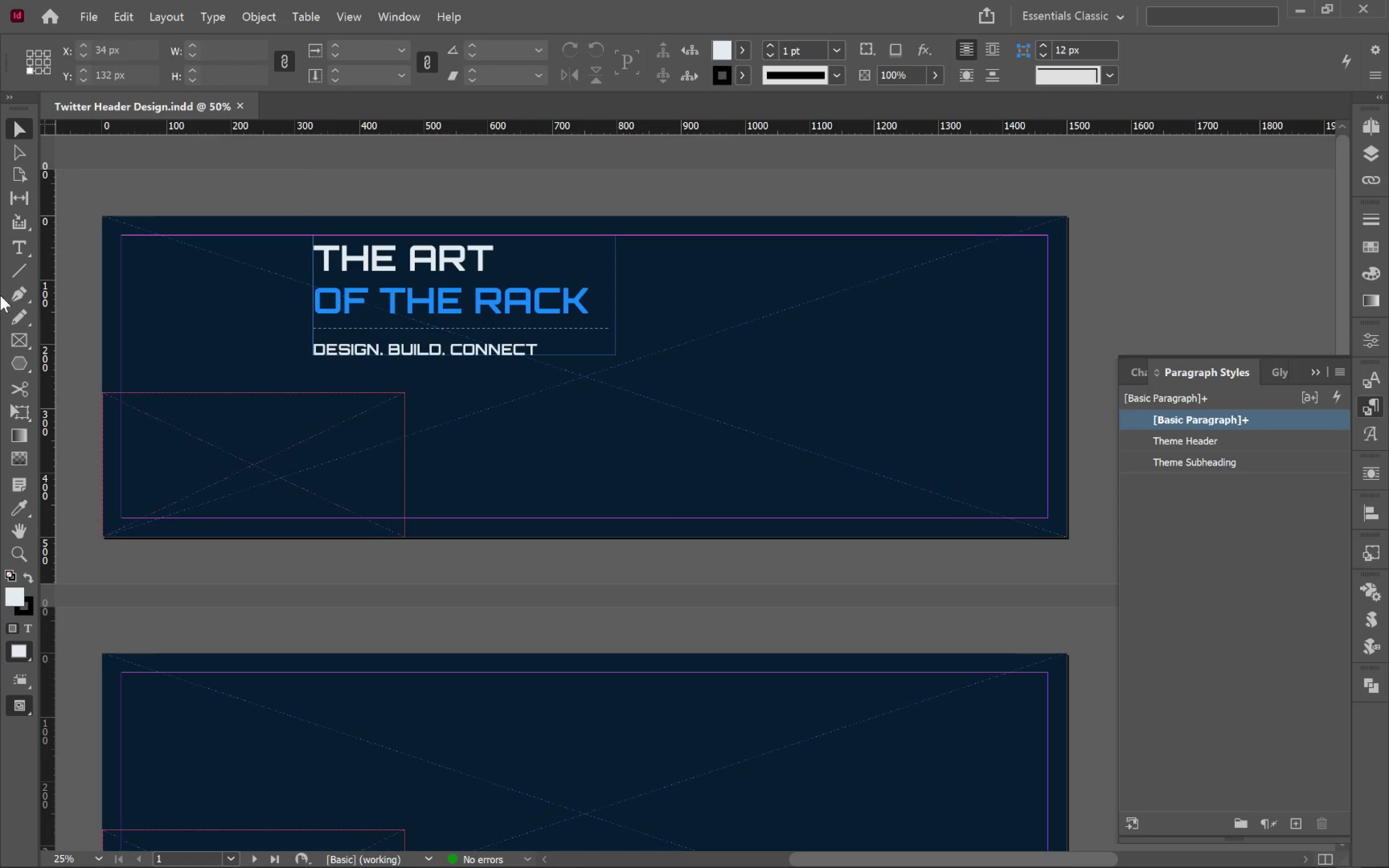 
left_click([20, 343])
 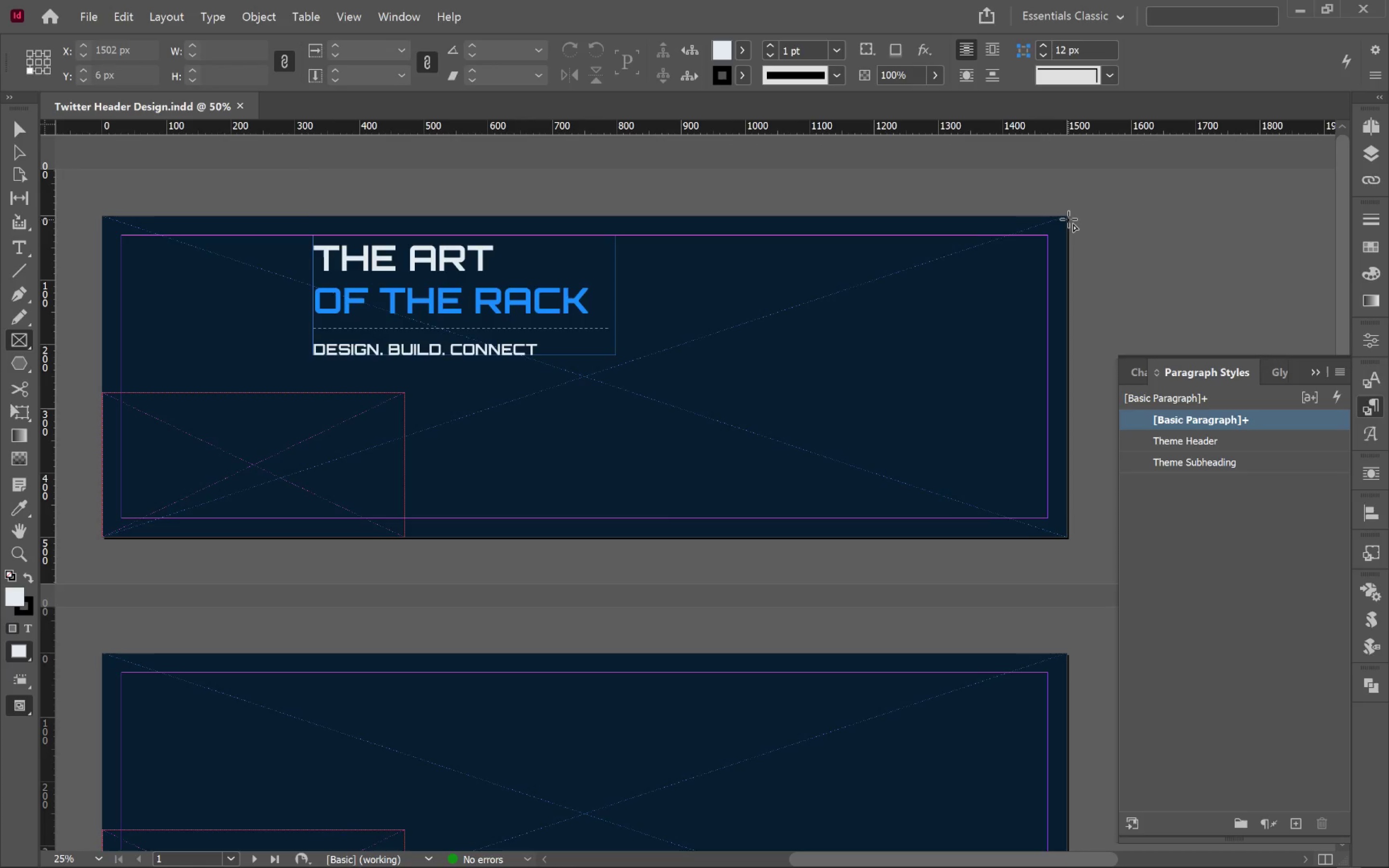 
left_click_drag(start_coordinate=[1069, 218], to_coordinate=[482, 541])
 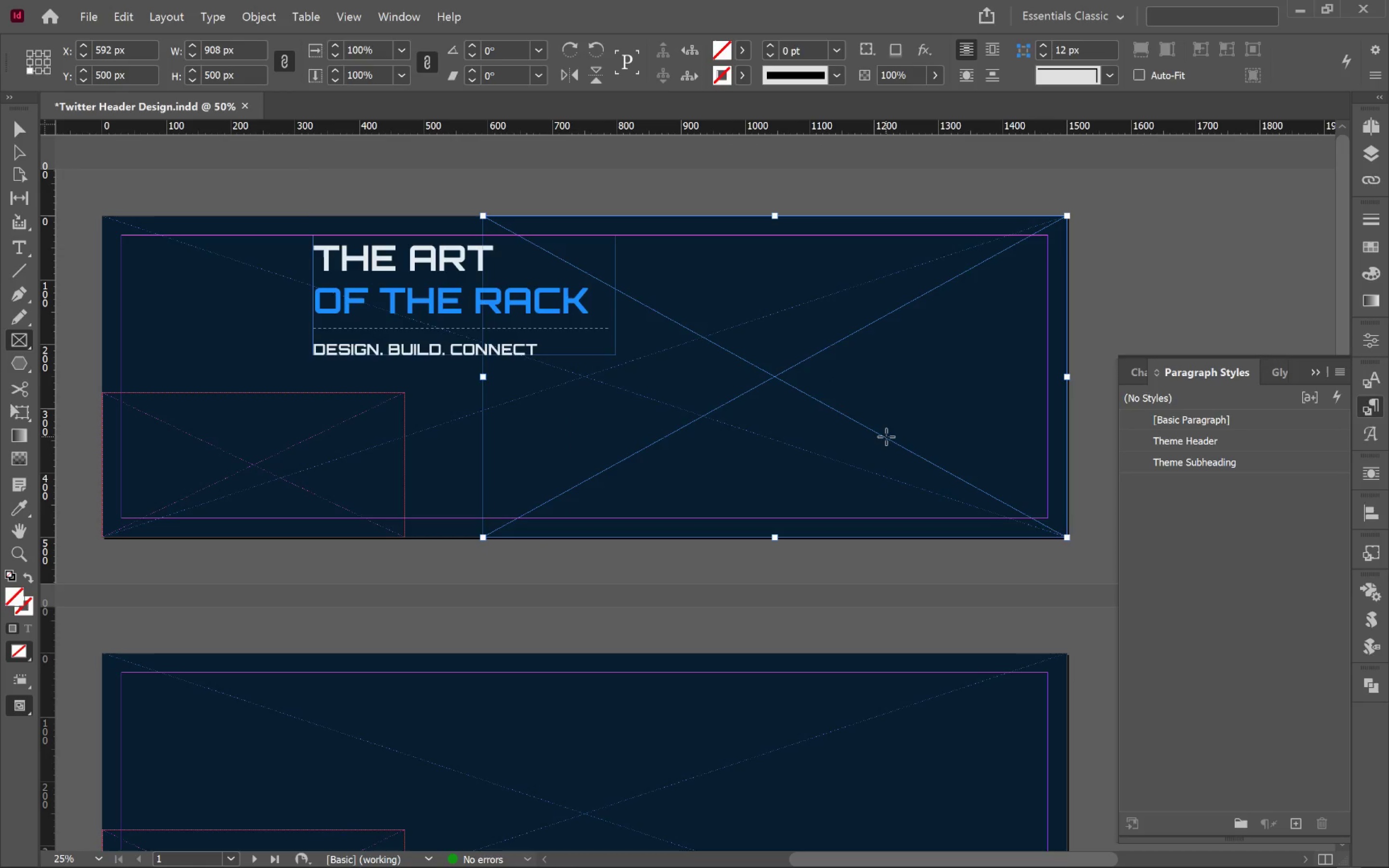 
key(V)
 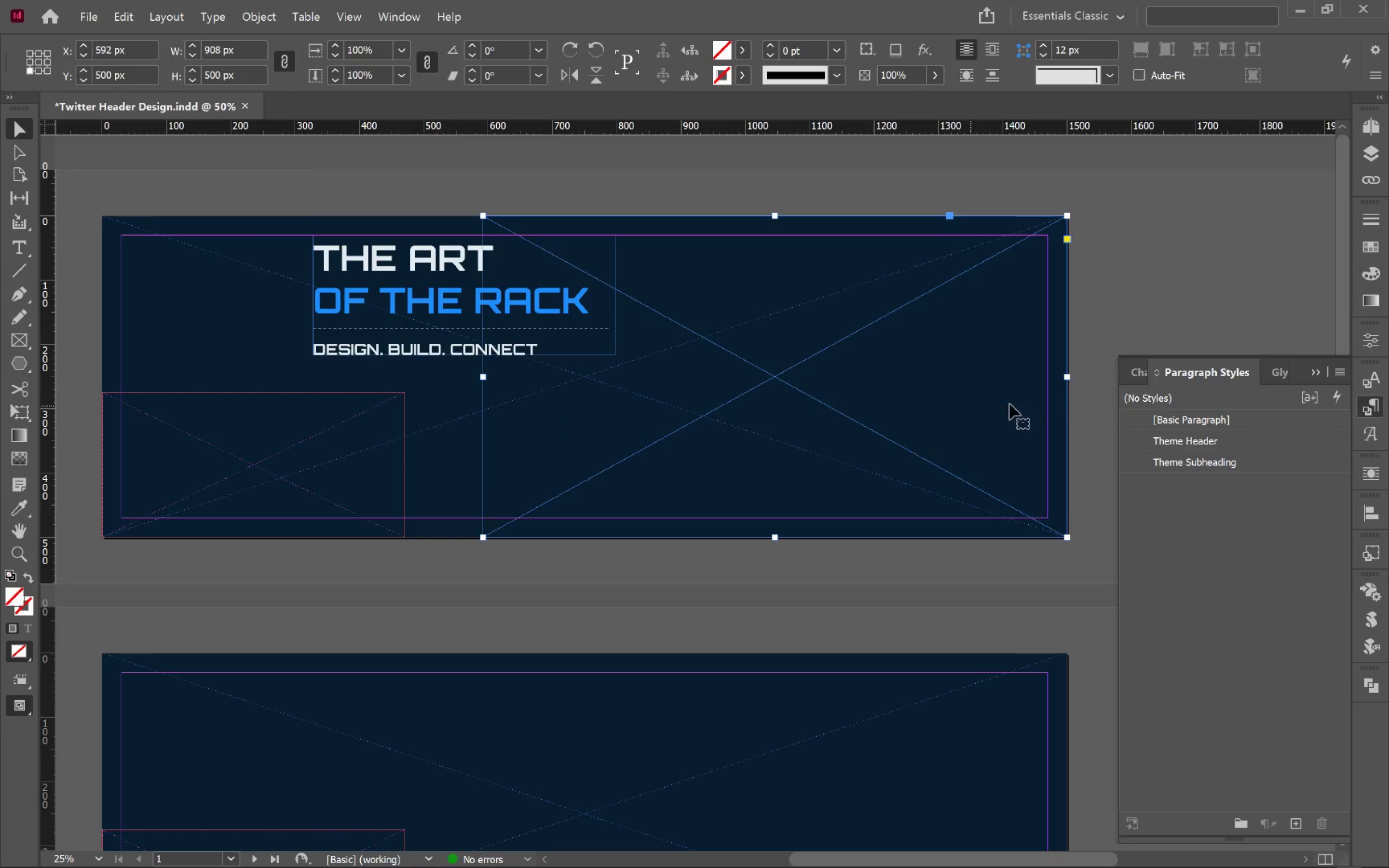 
hold_key(key=AltLeft, duration=1.5)
scroll: coordinate [1076, 400], scroll_direction: up, amount: 5.0
 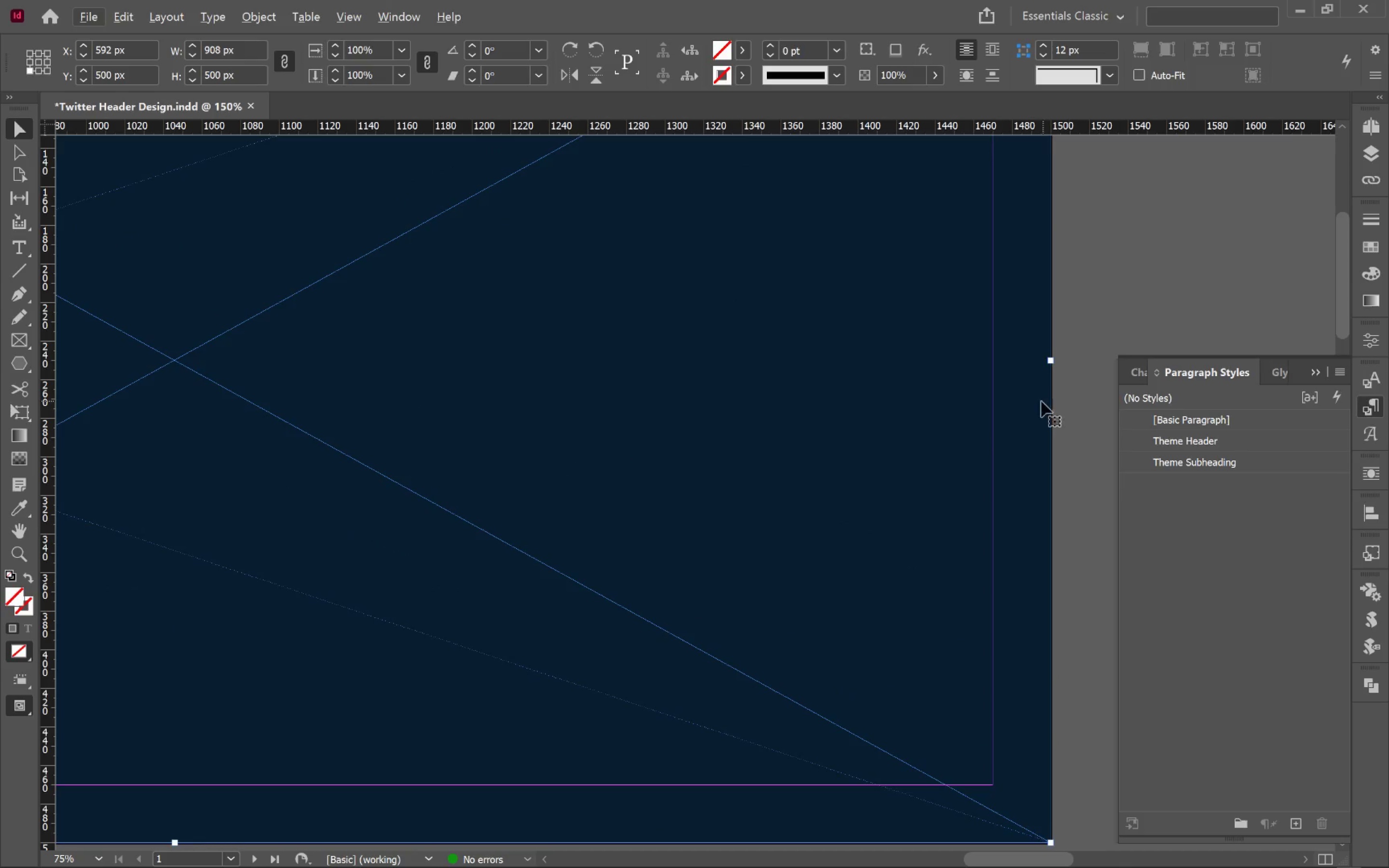 
hold_key(key=Space, duration=0.61)
 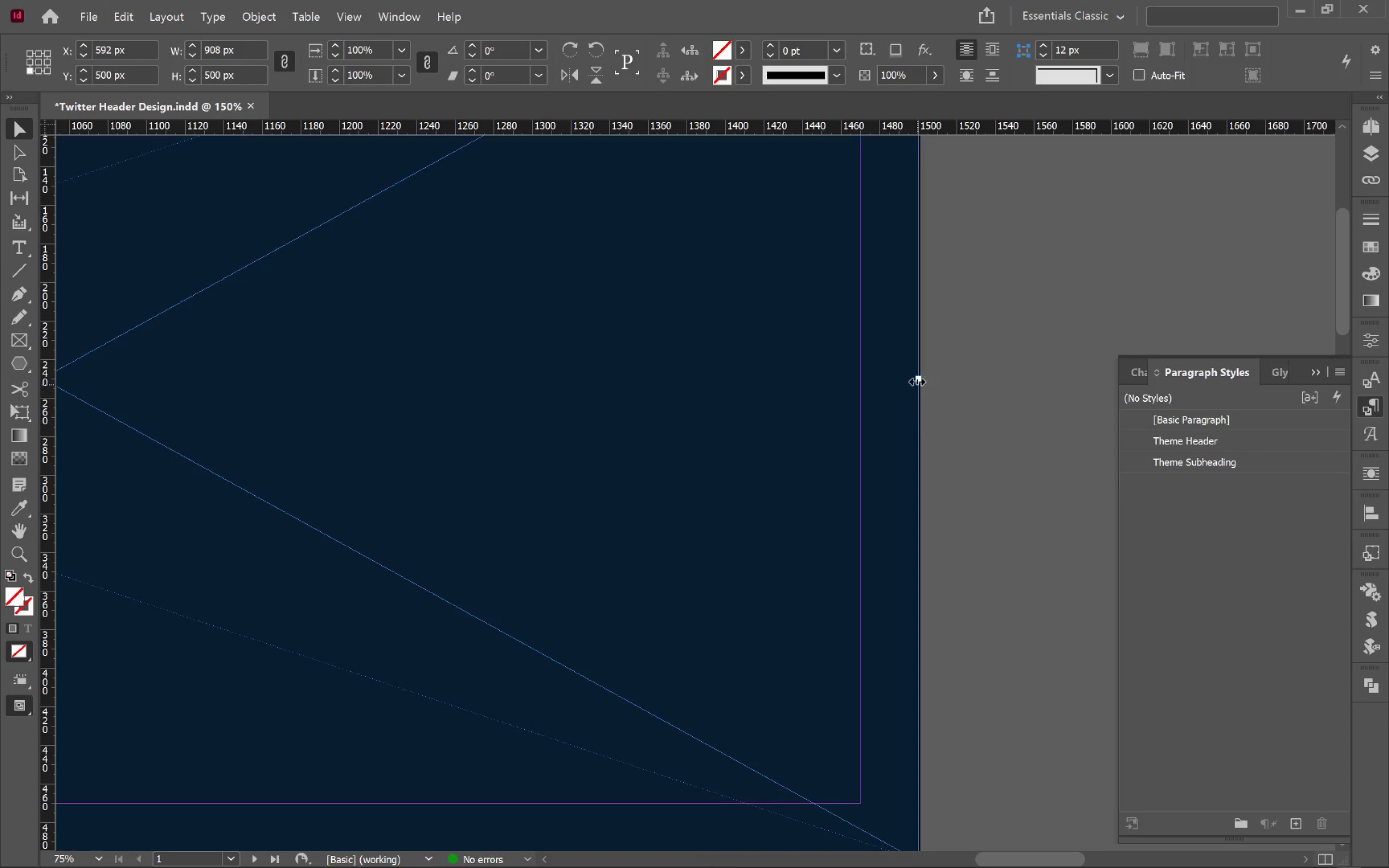 
left_click_drag(start_coordinate=[1017, 405], to_coordinate=[885, 423])
 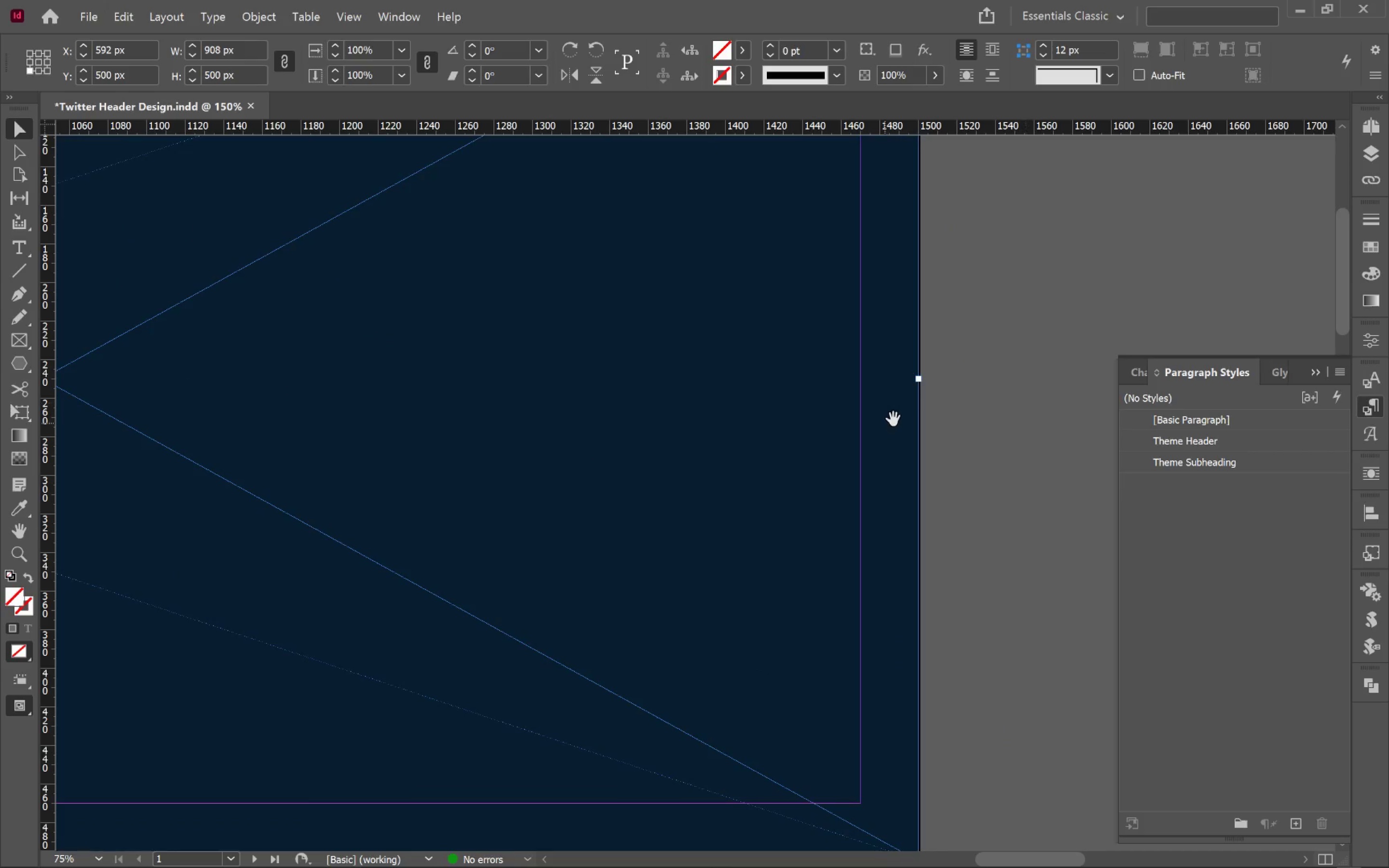 
hold_key(key=Space, duration=8.05)
 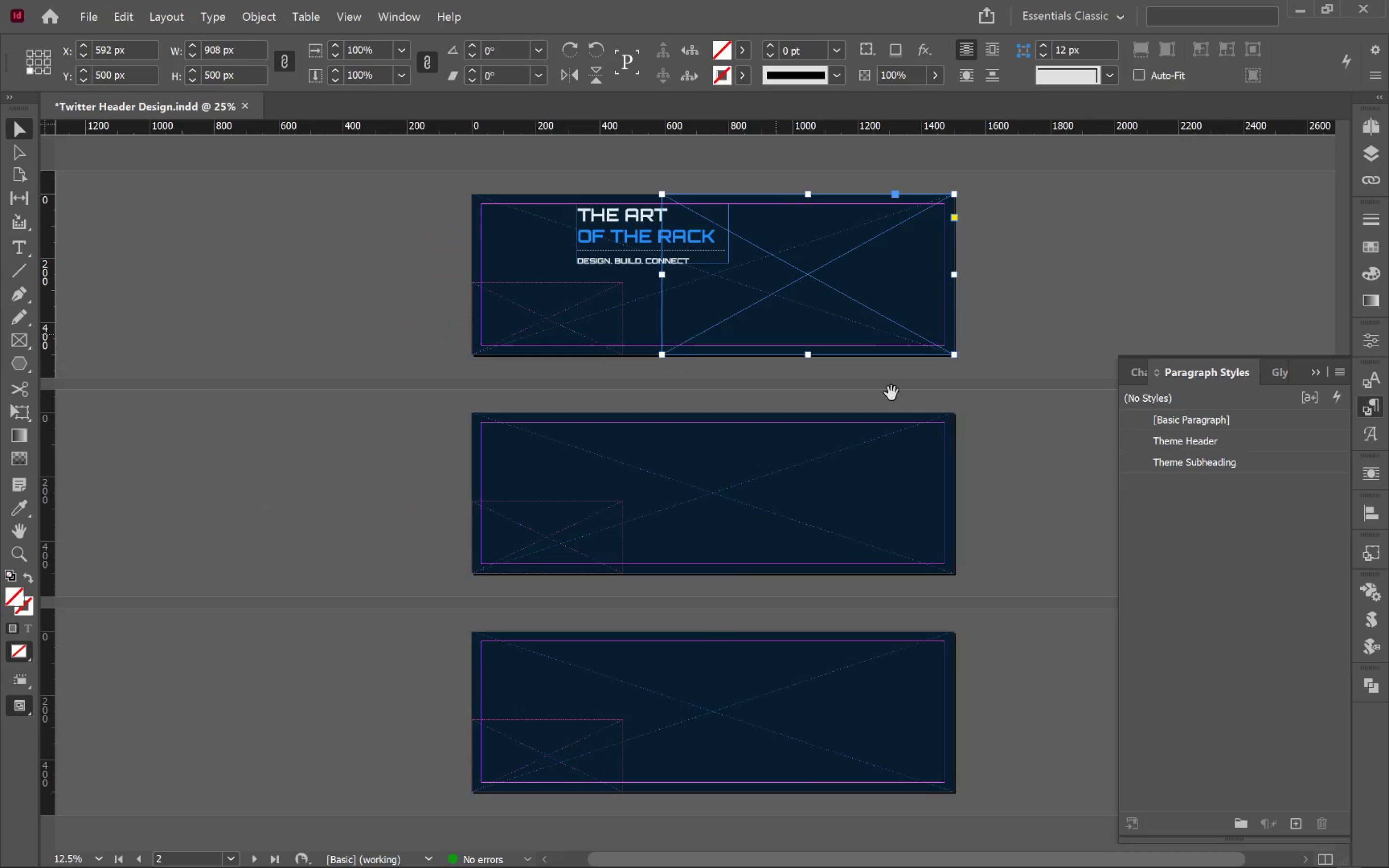 
left_click_drag(start_coordinate=[917, 381], to_coordinate=[969, 384])
 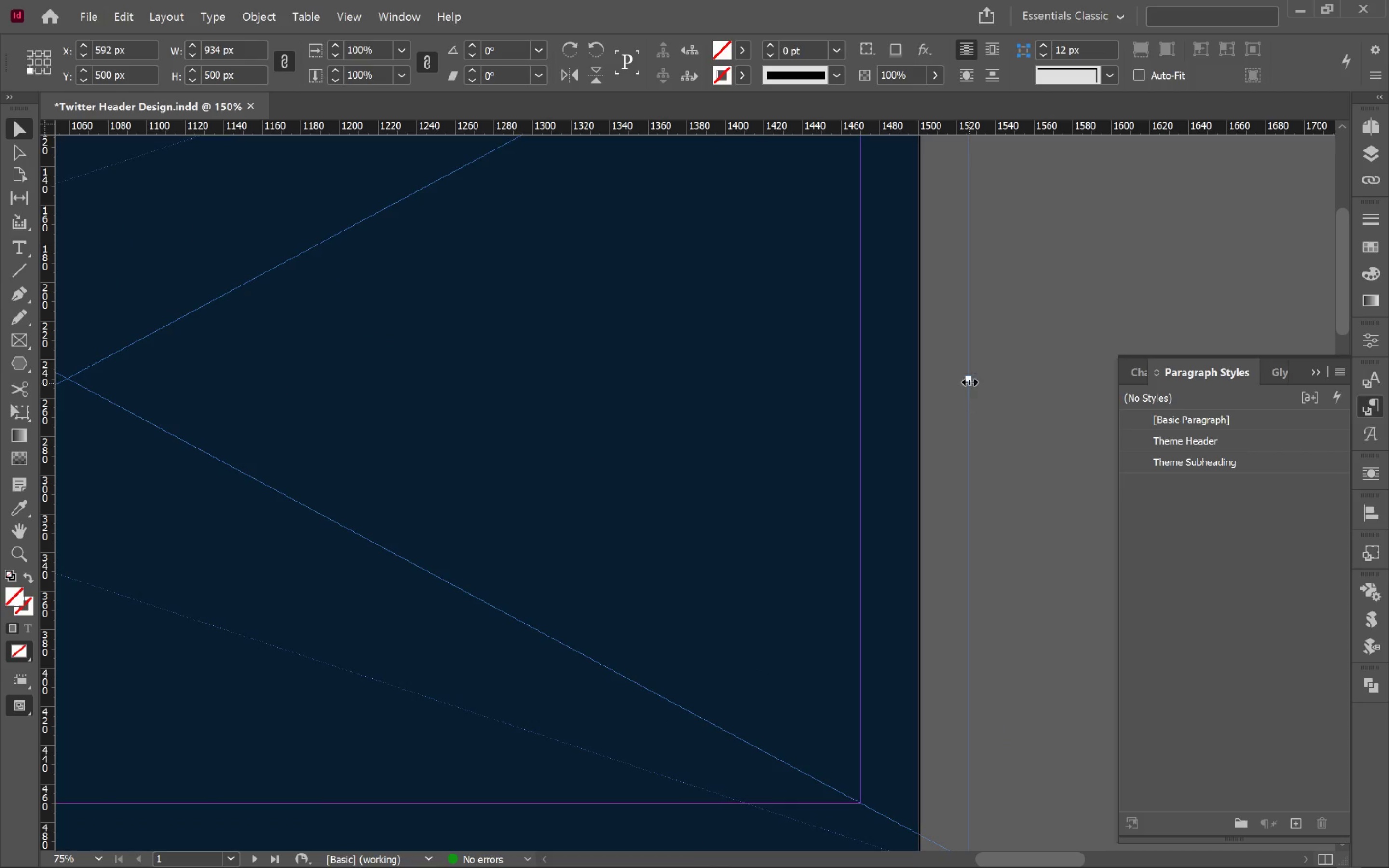 
left_click_drag(start_coordinate=[967, 376], to_coordinate=[917, 382])
 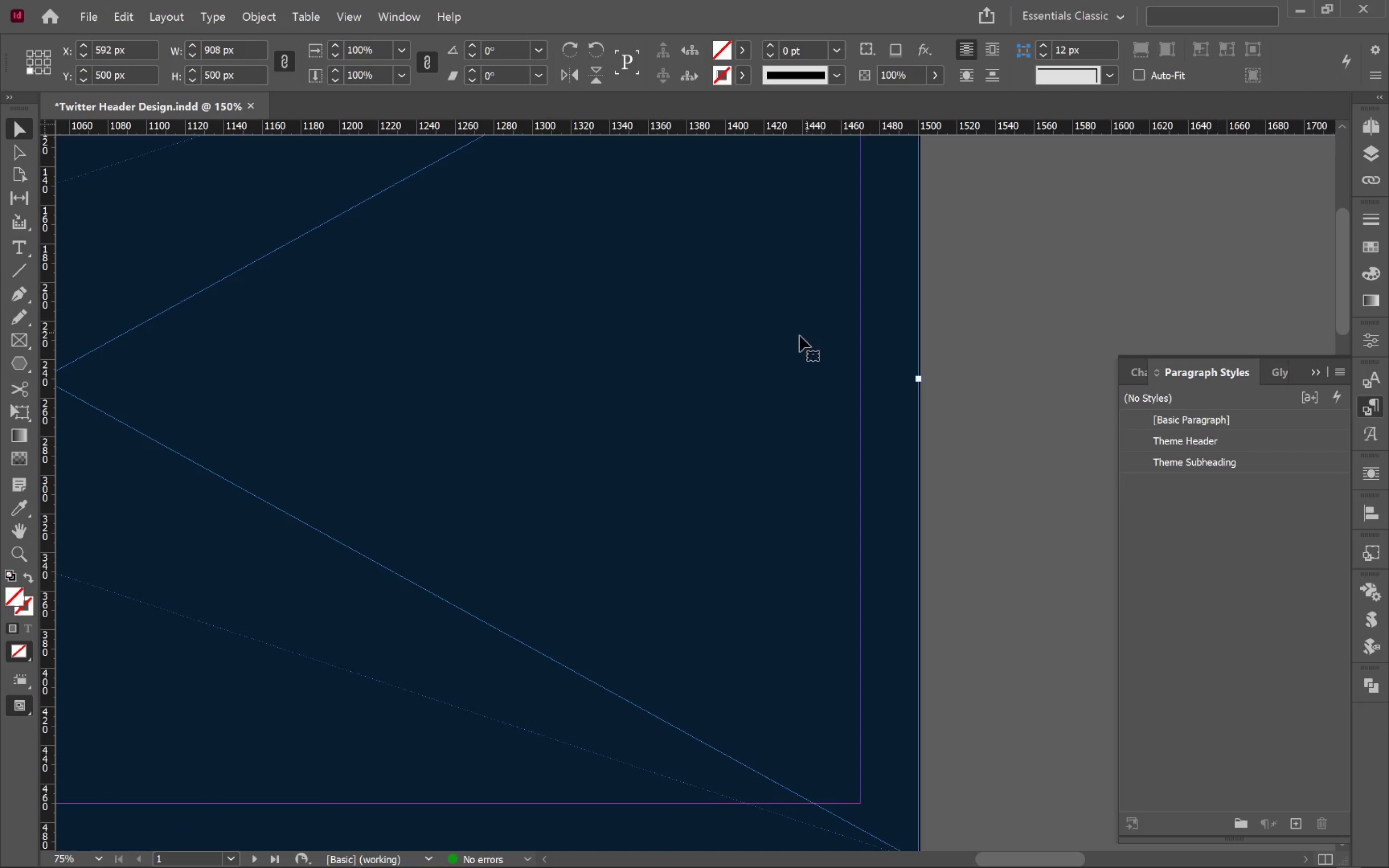 
hold_key(key=AltLeft, duration=1.06)
 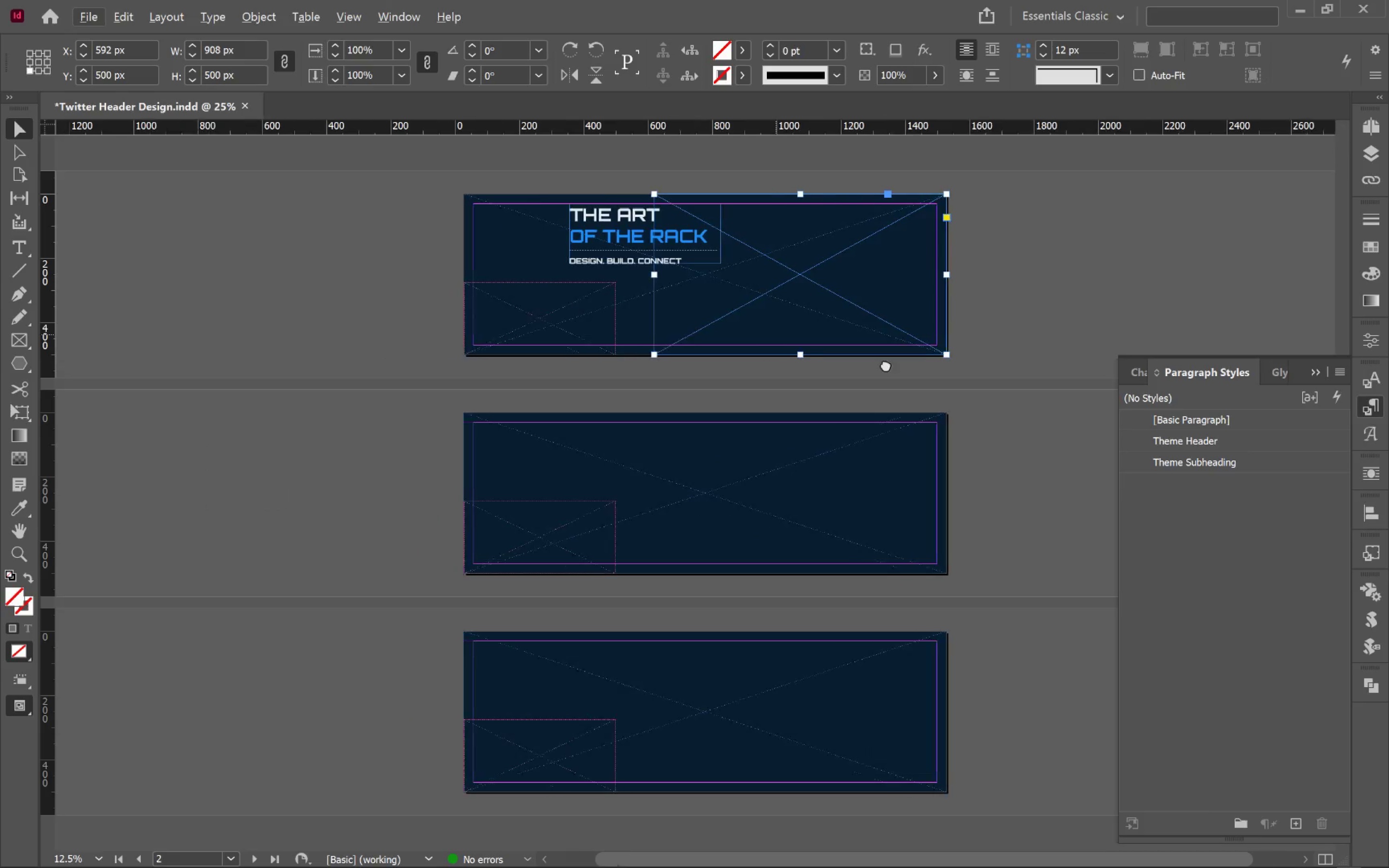 
hold_key(key=Space, duration=0.62)
 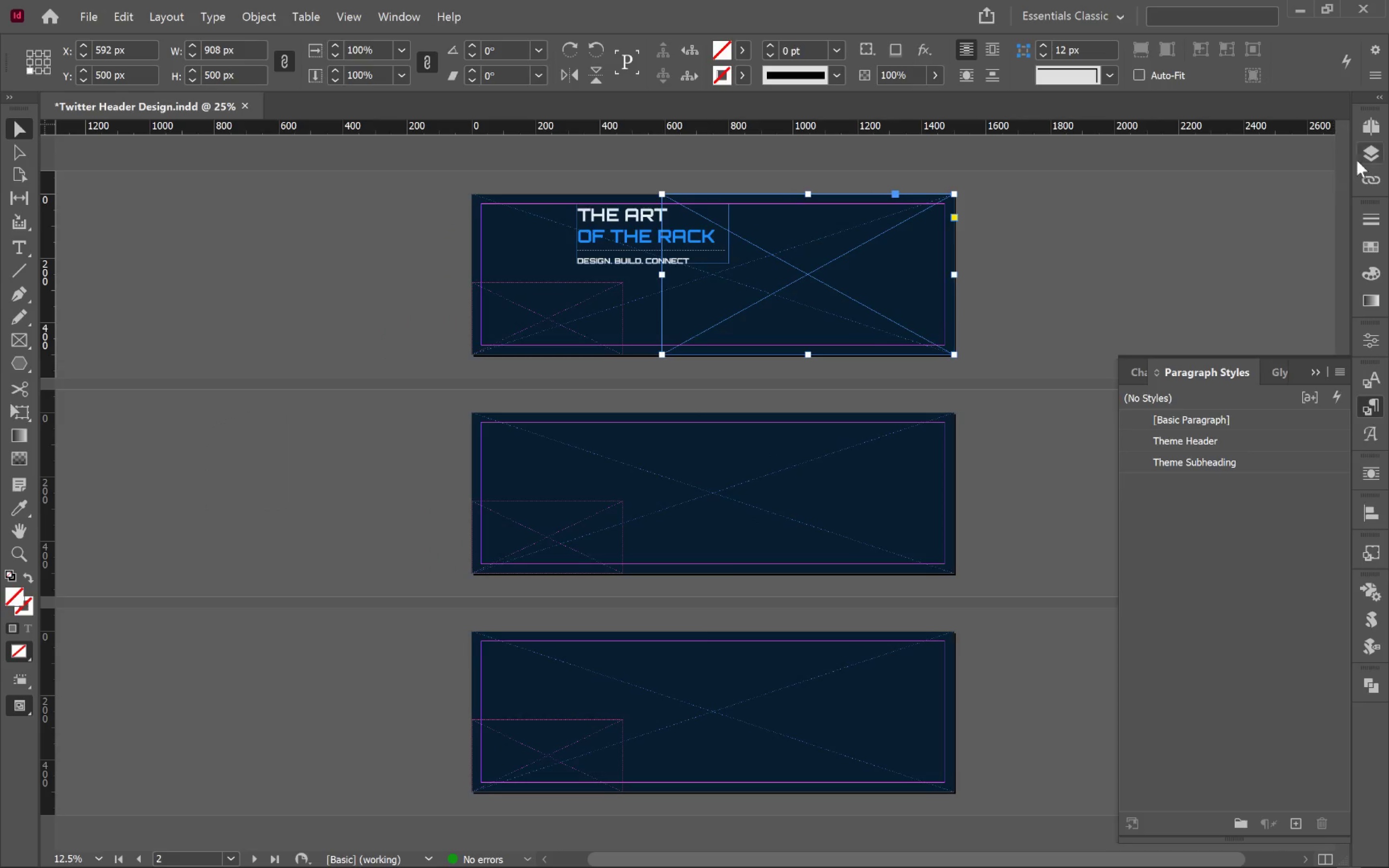 
scroll: coordinate [844, 347], scroll_direction: down, amount: 5.0
 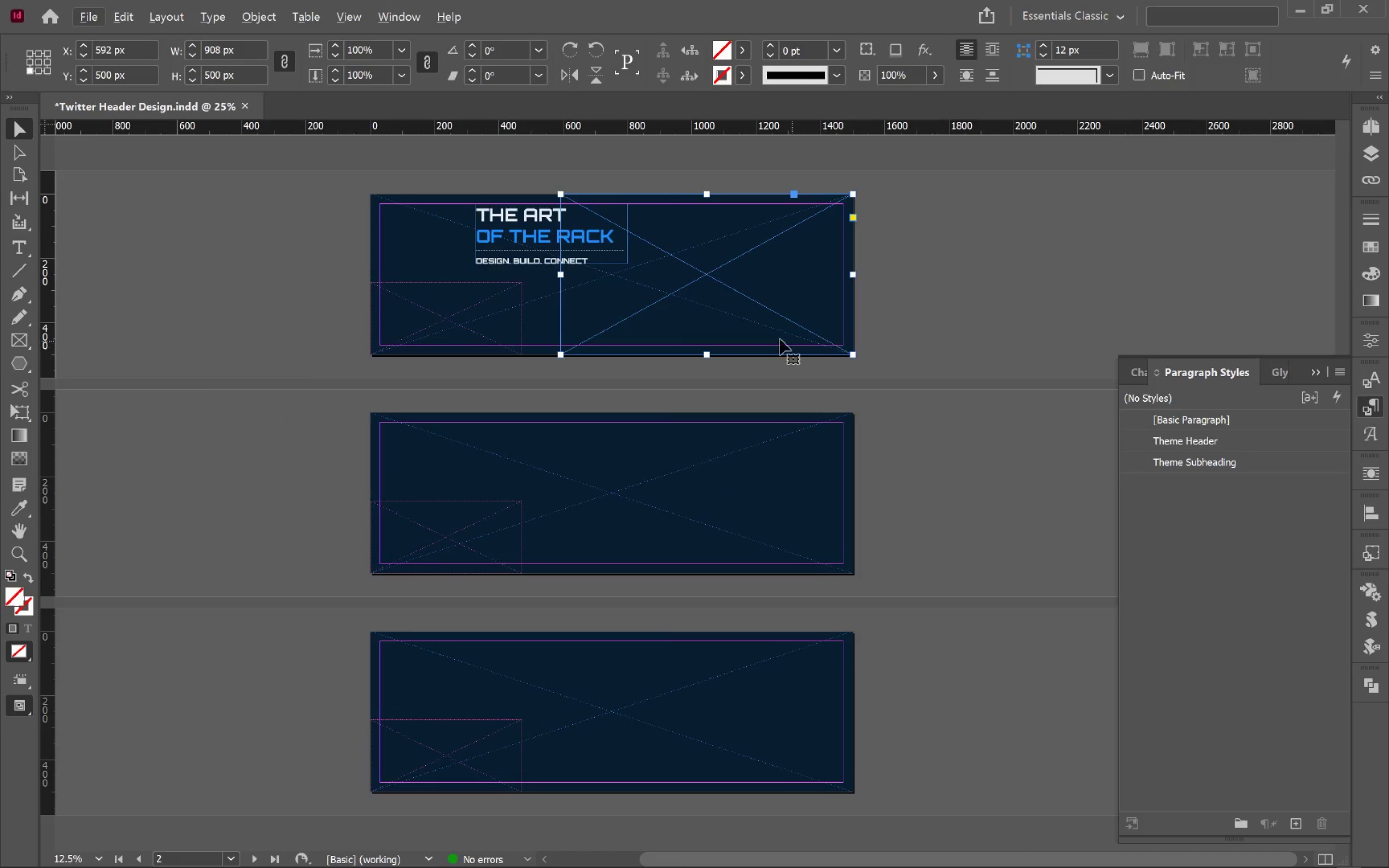 
left_click_drag(start_coordinate=[790, 334], to_coordinate=[891, 393])
 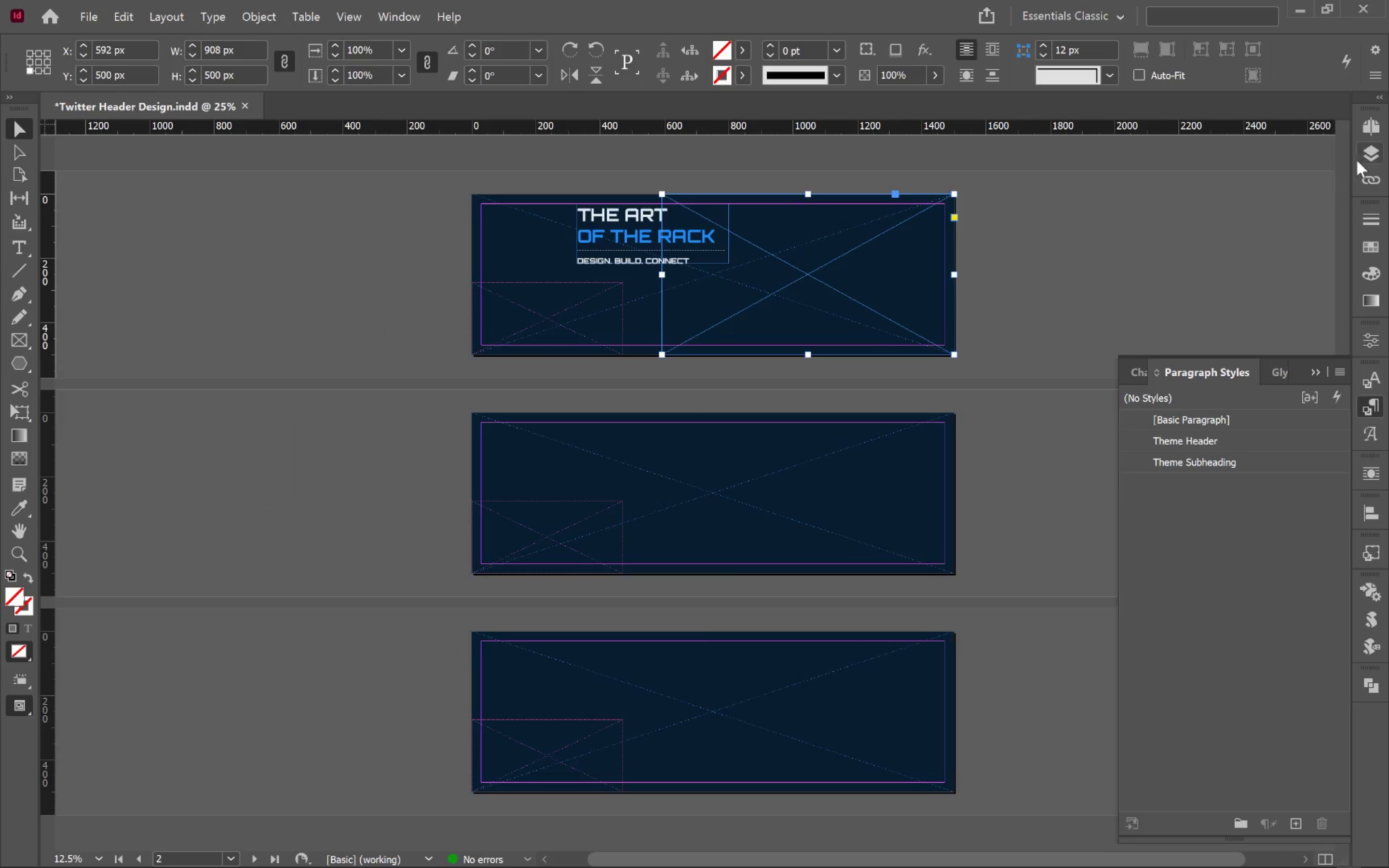 
left_click([1365, 156])
 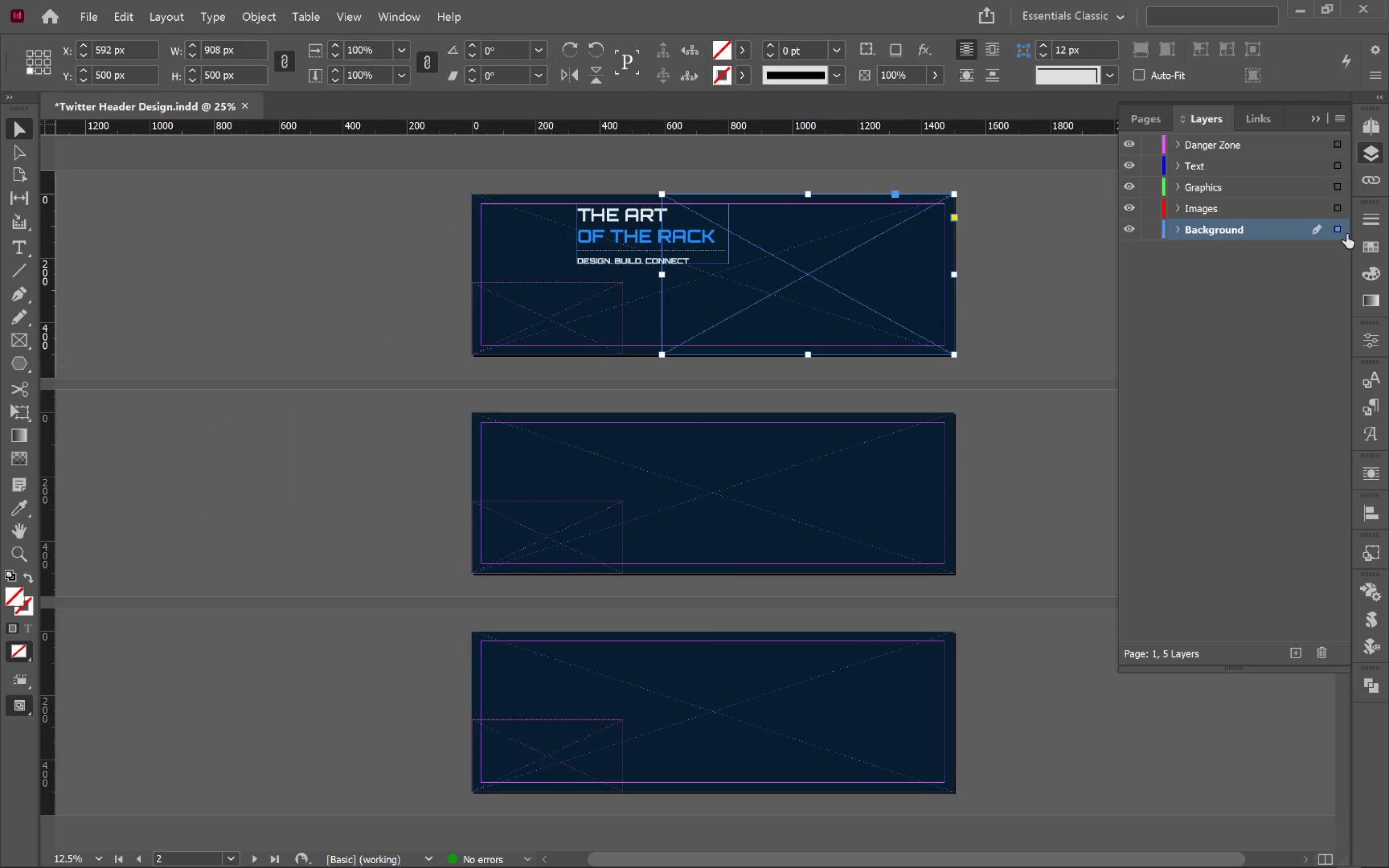 
left_click_drag(start_coordinate=[1341, 227], to_coordinate=[1341, 212])
 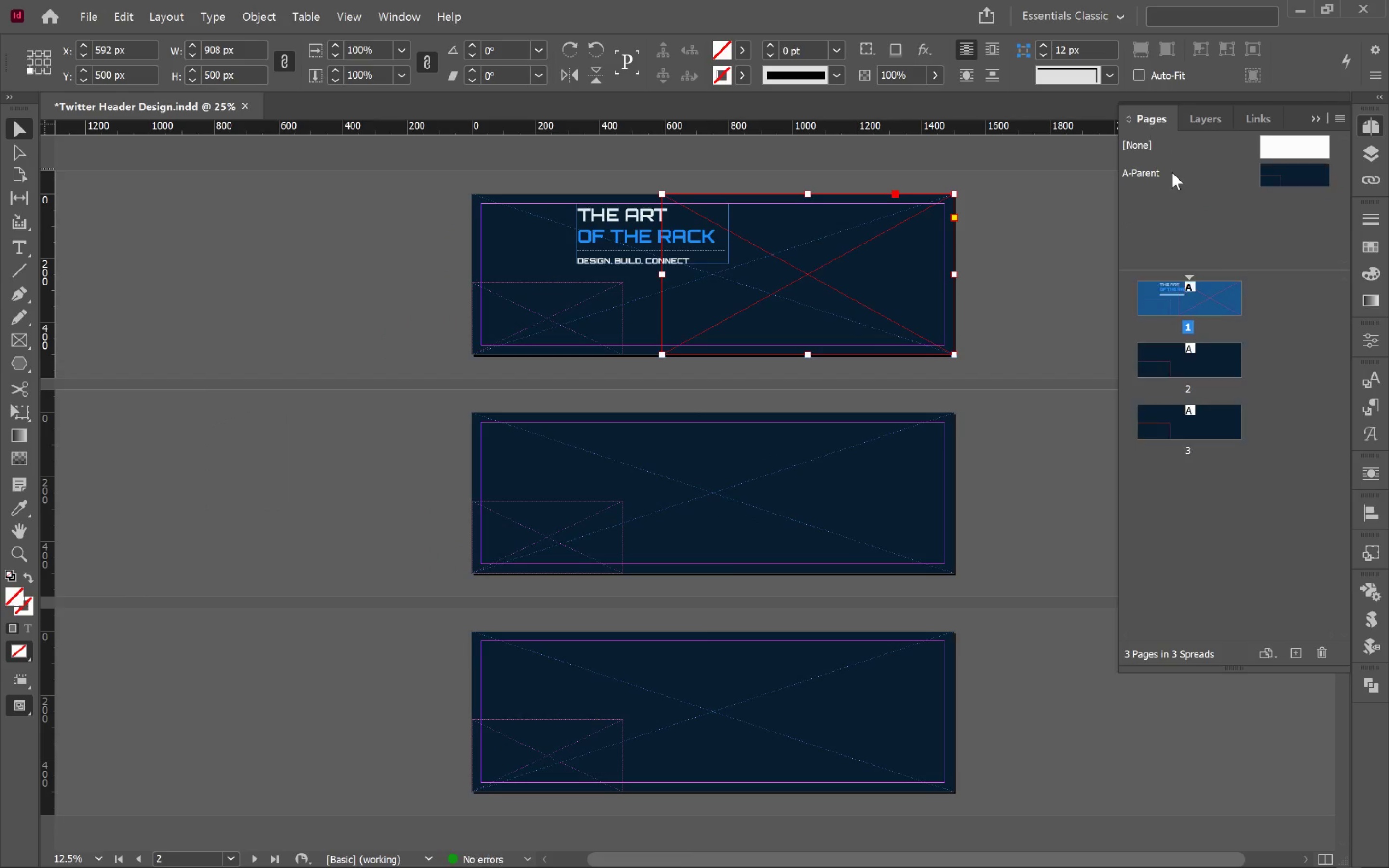 
double_click([1178, 172])
 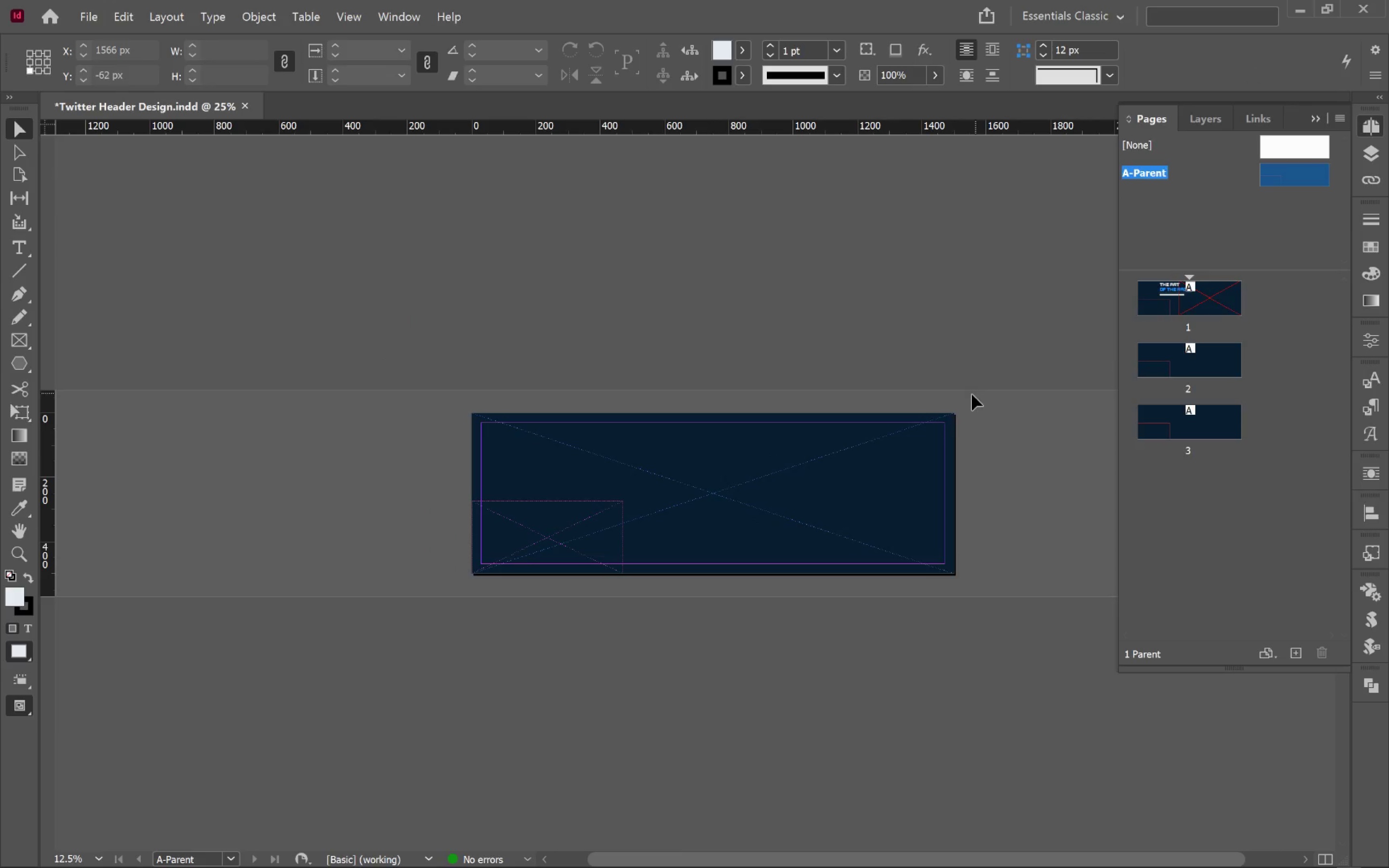 
left_click([918, 461])
 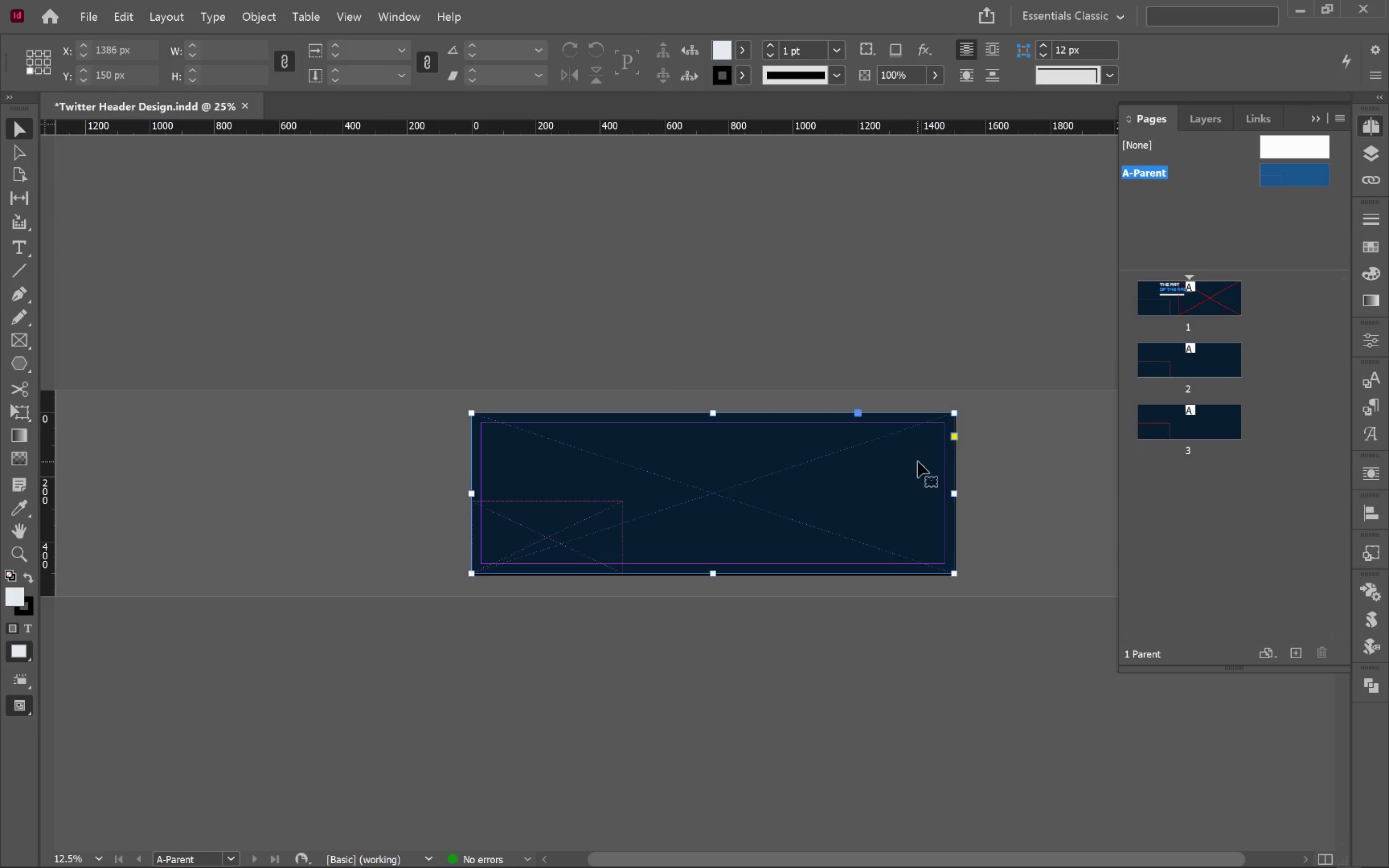 
hold_key(key=AltLeft, duration=0.81)
scroll: coordinate [975, 503], scroll_direction: up, amount: 6.0
 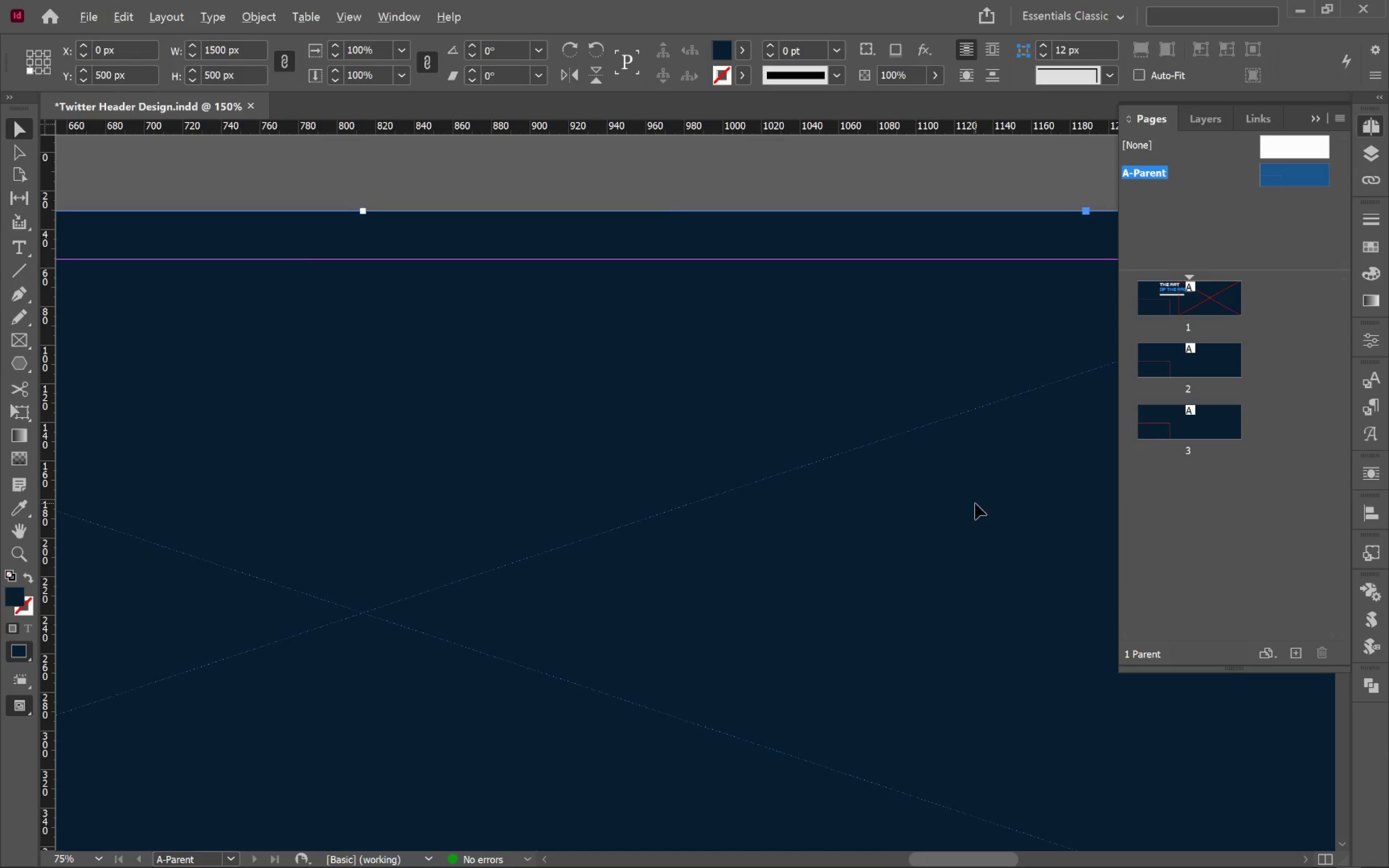 
hold_key(key=Space, duration=1.12)
 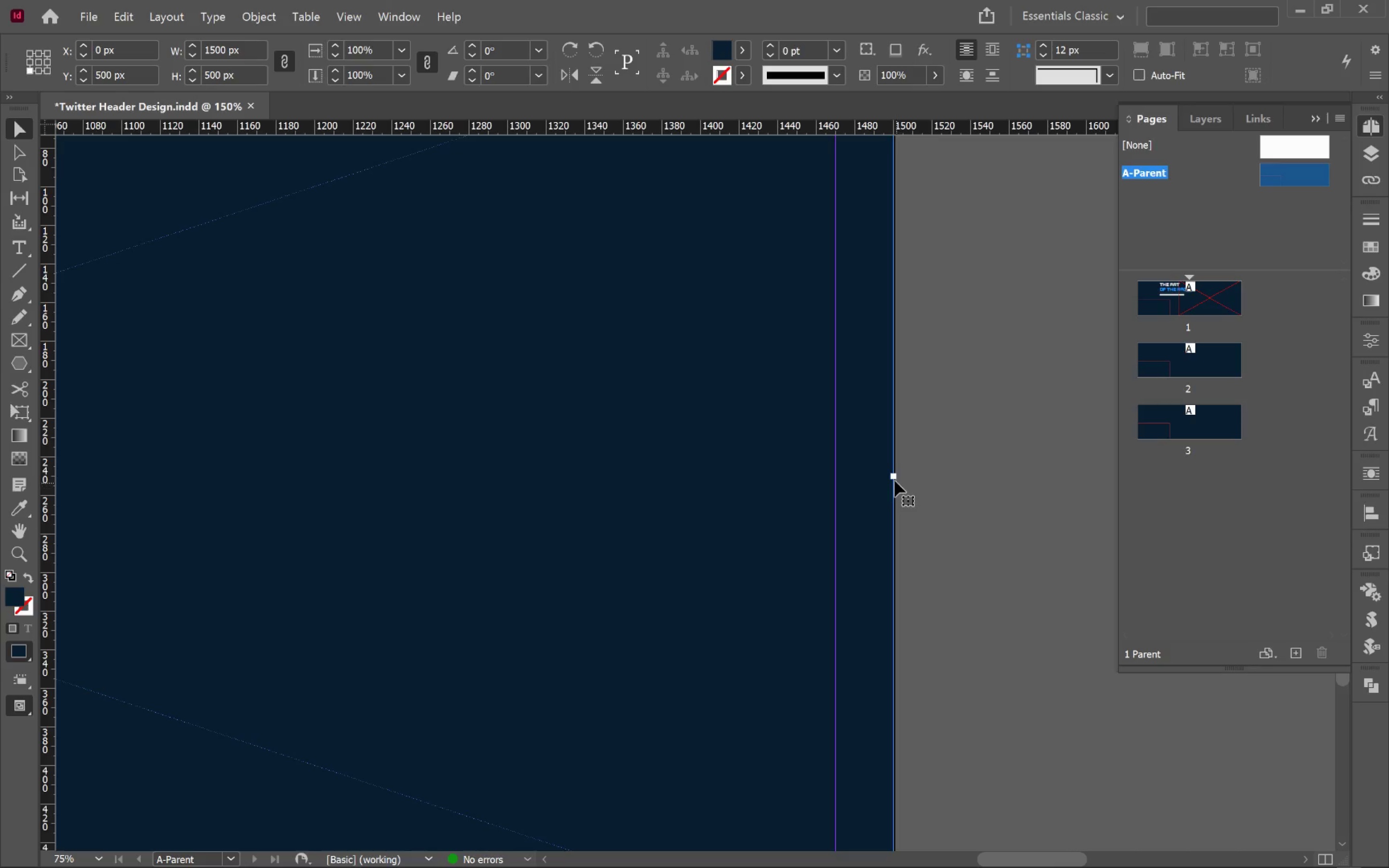 
left_click_drag(start_coordinate=[1015, 498], to_coordinate=[389, 368])
 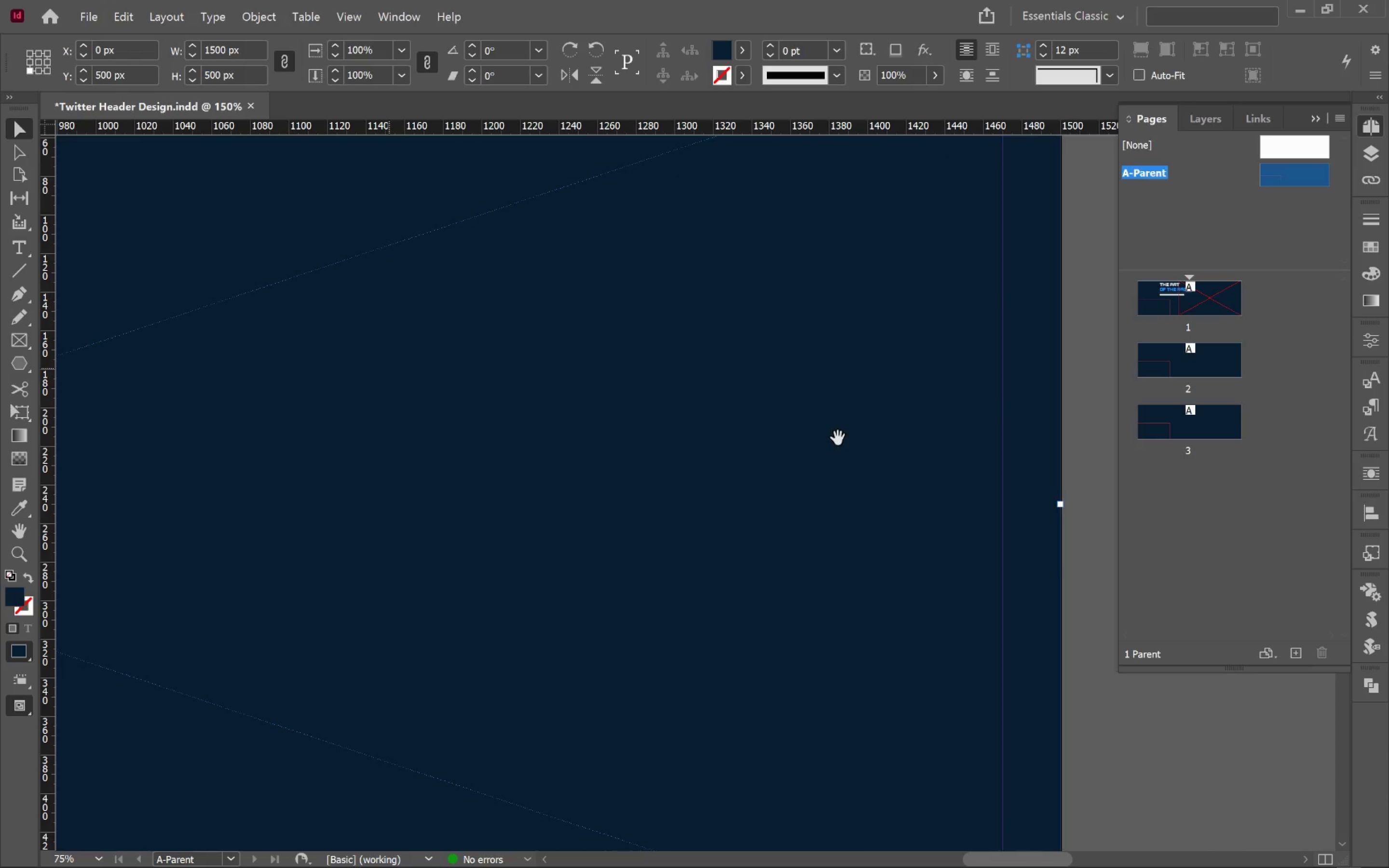 
left_click_drag(start_coordinate=[837, 438], to_coordinate=[671, 410])
 